 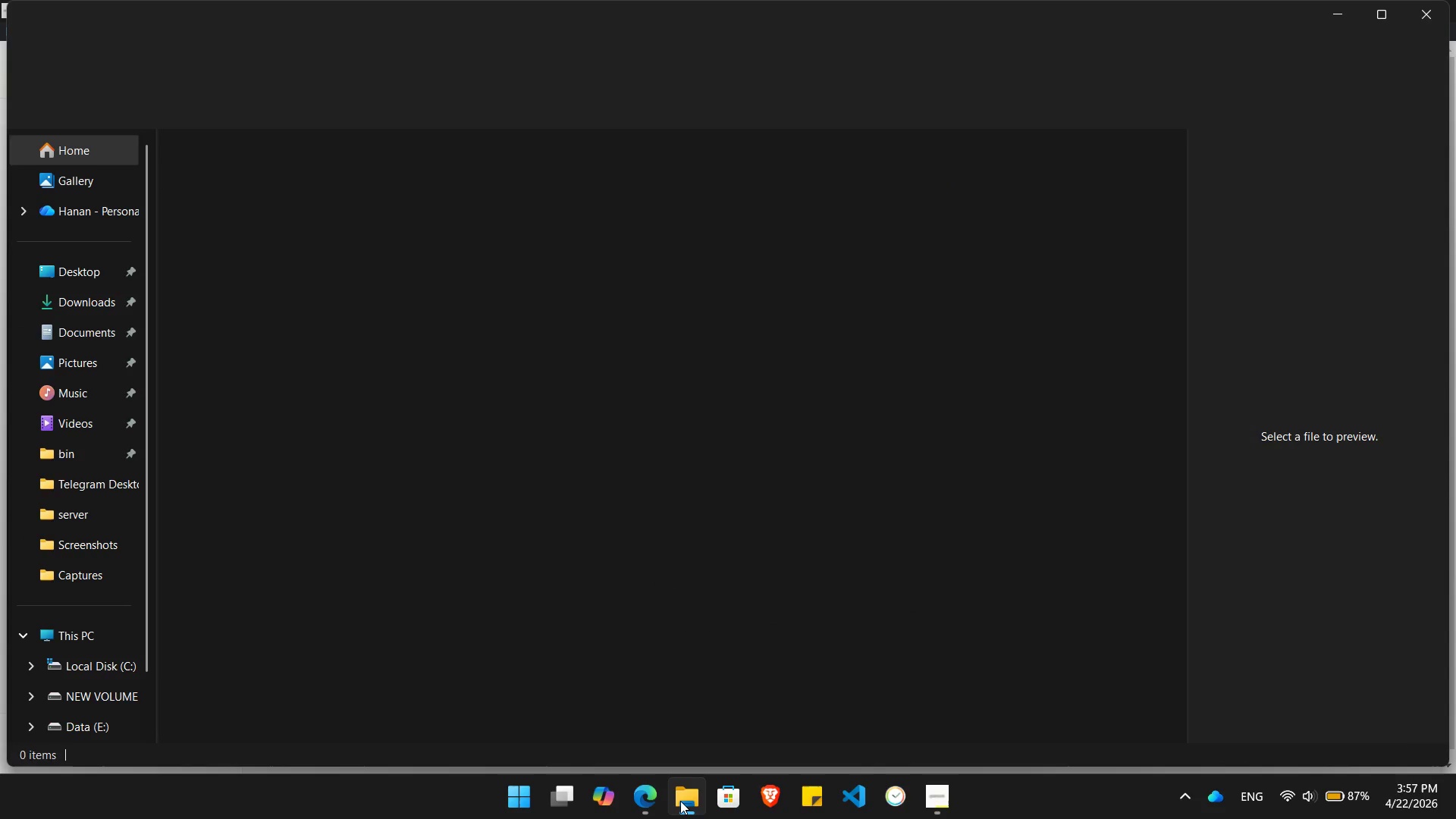 
left_click([61, 300])
 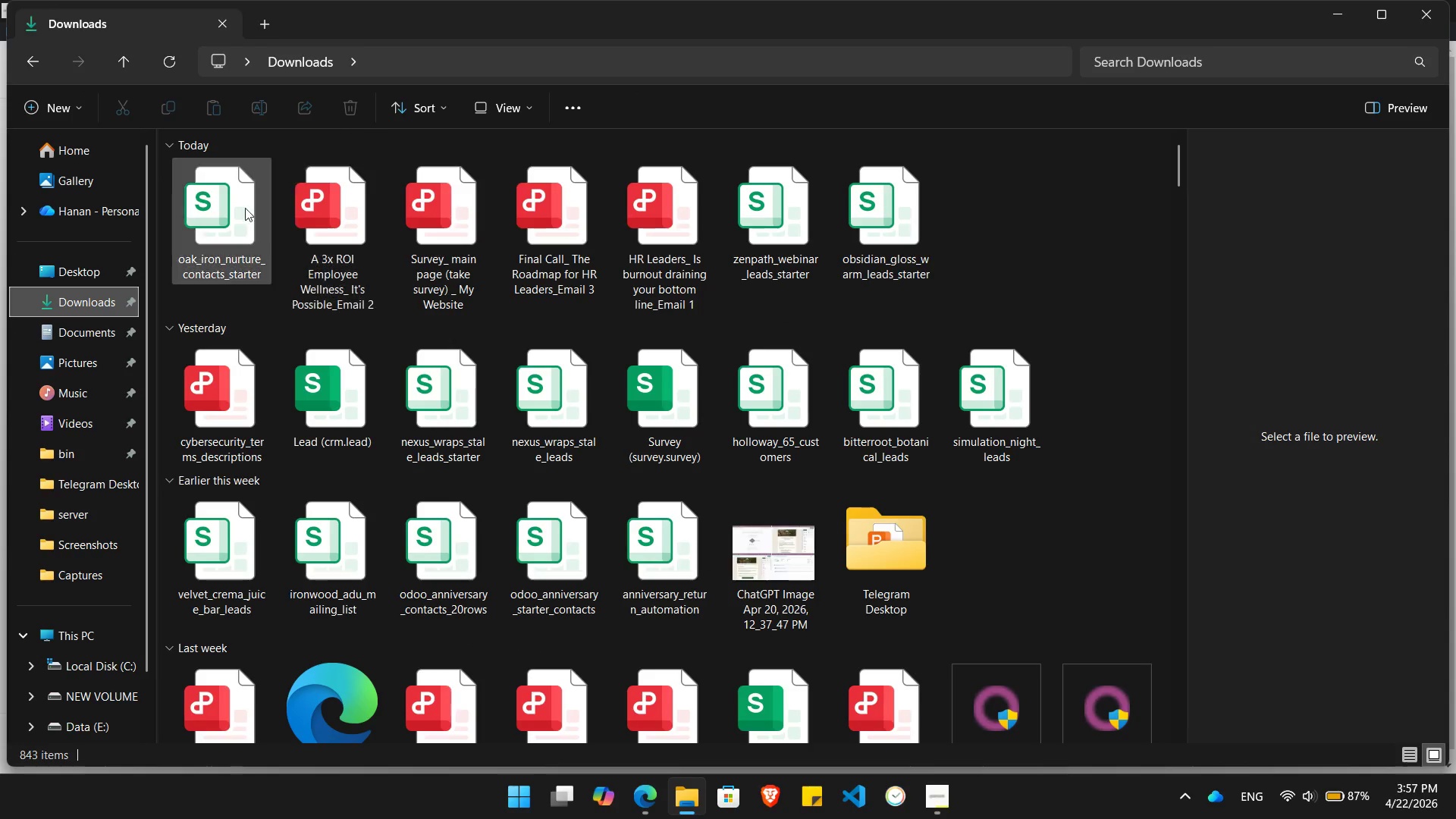 
double_click([231, 205])
 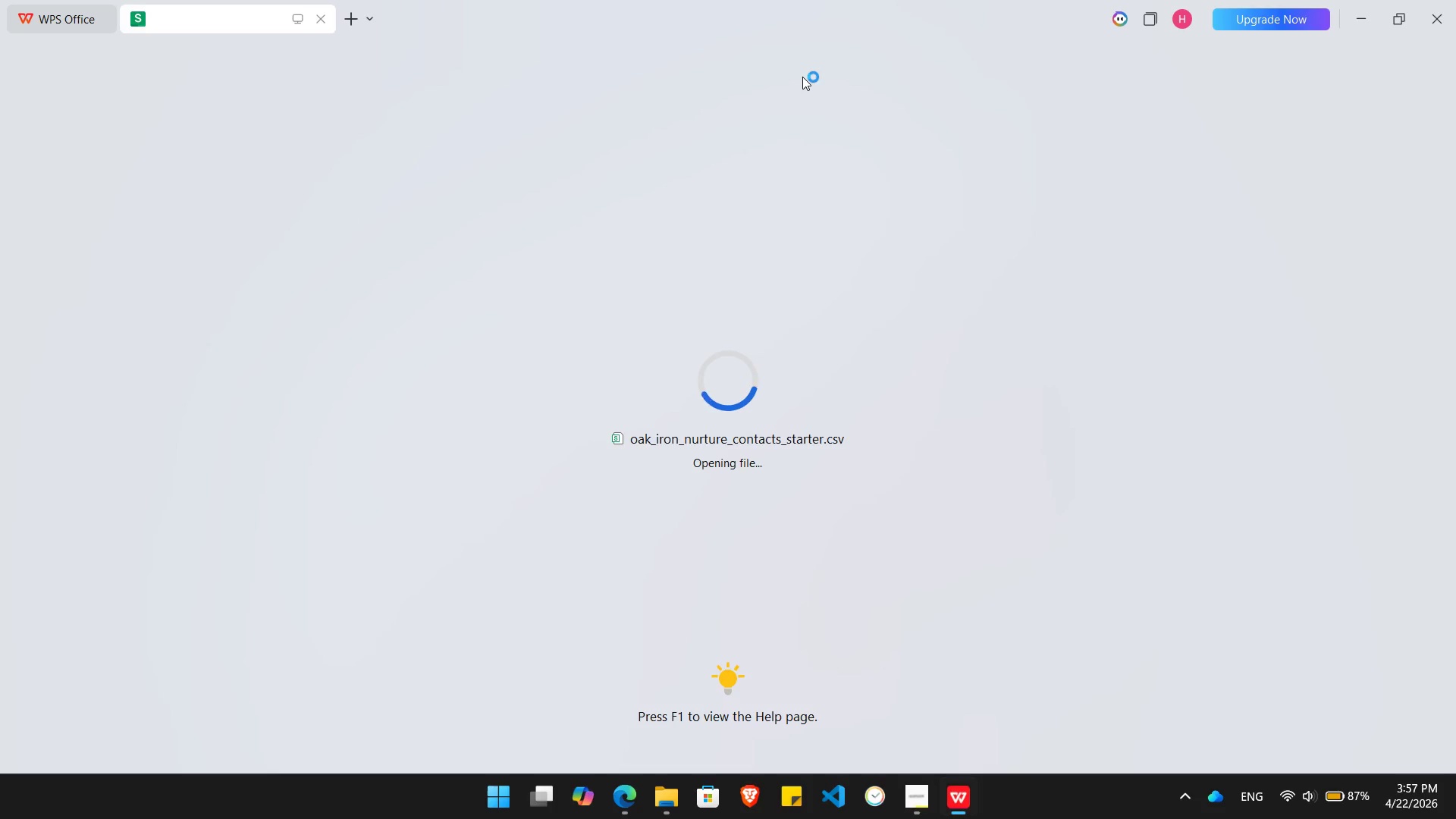 
key(Alt+AltLeft)
 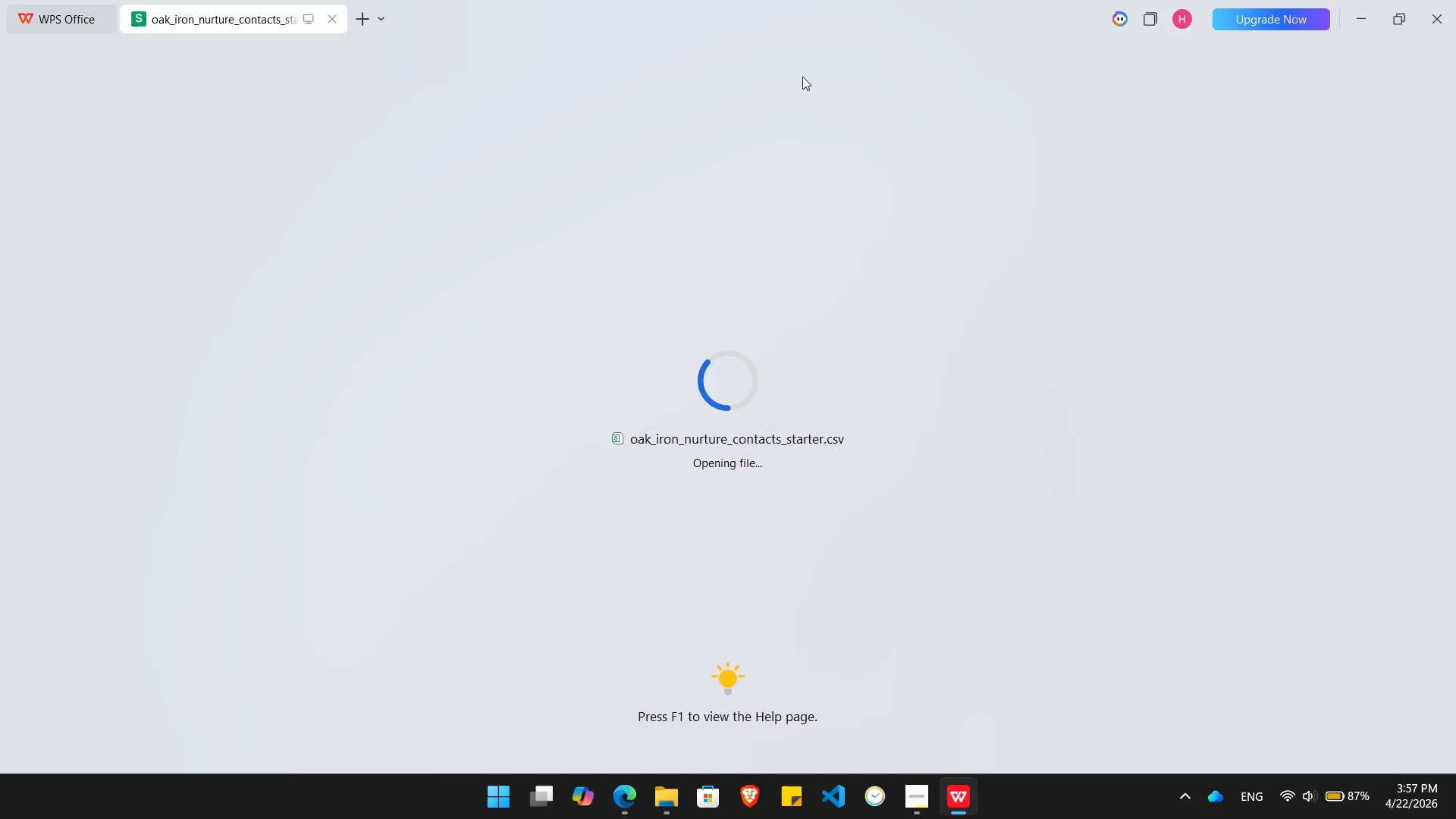 
key(Alt+Tab)
 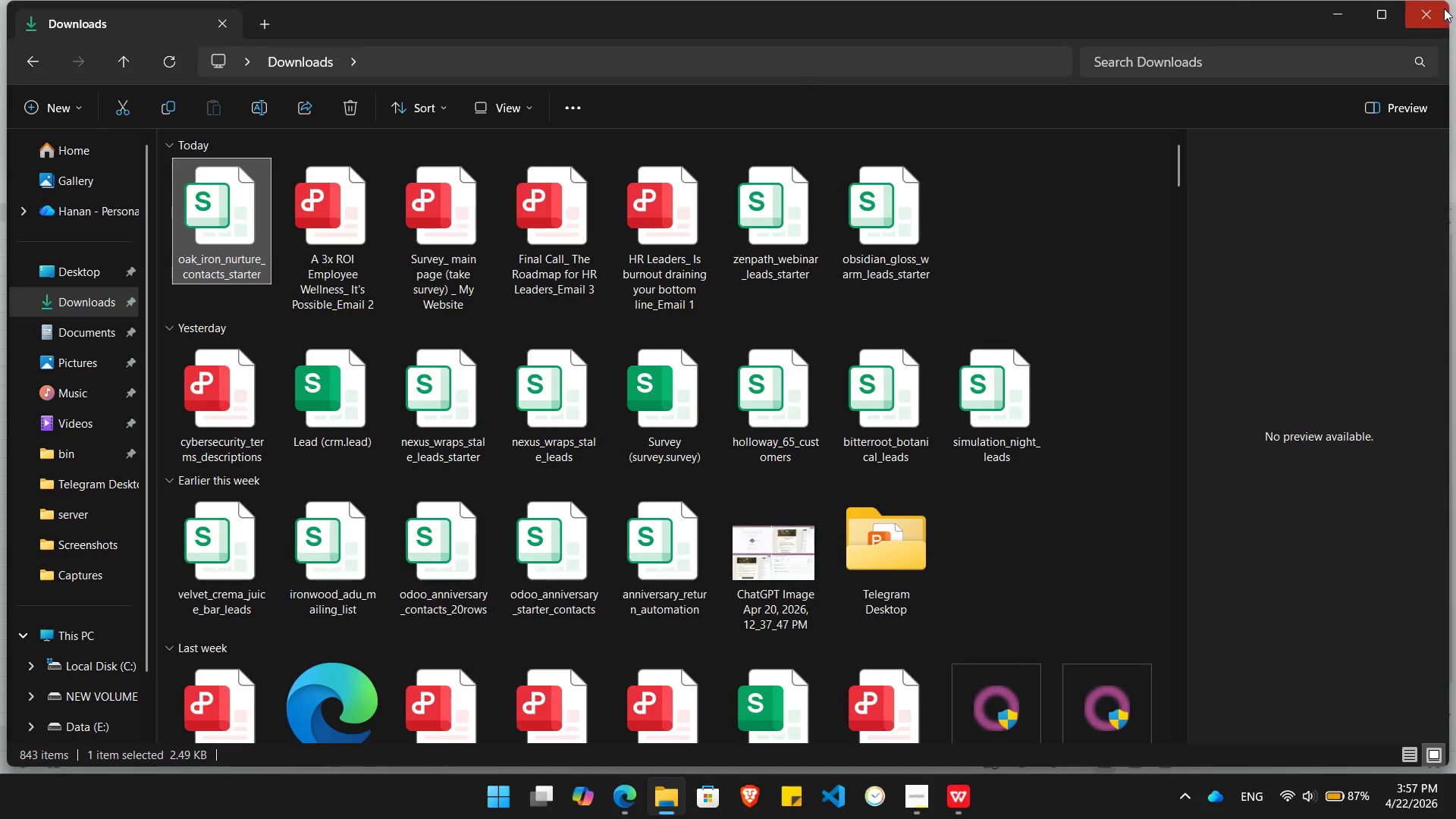 
left_click([1437, 8])
 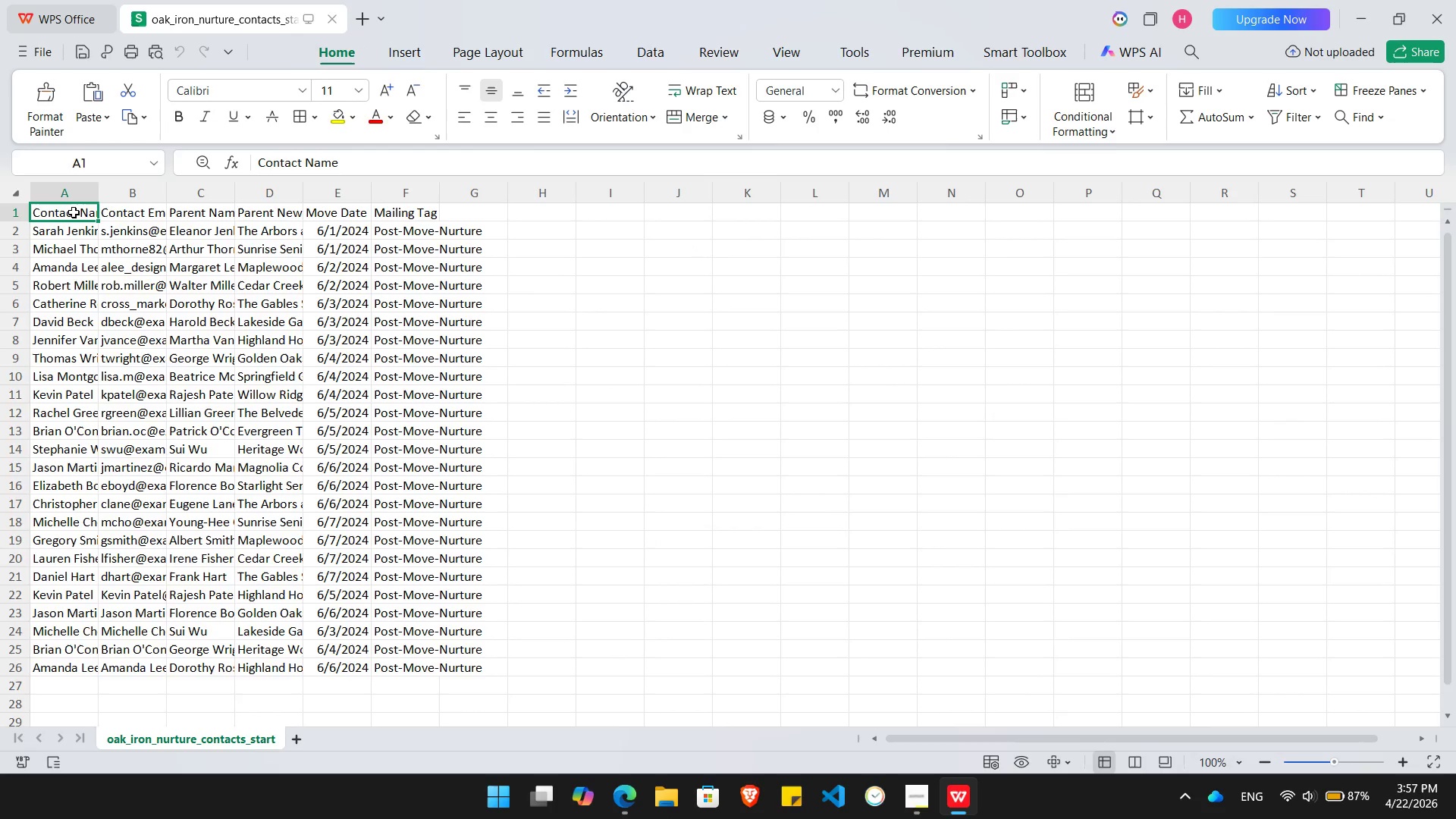 
key(Alt+Tab)
 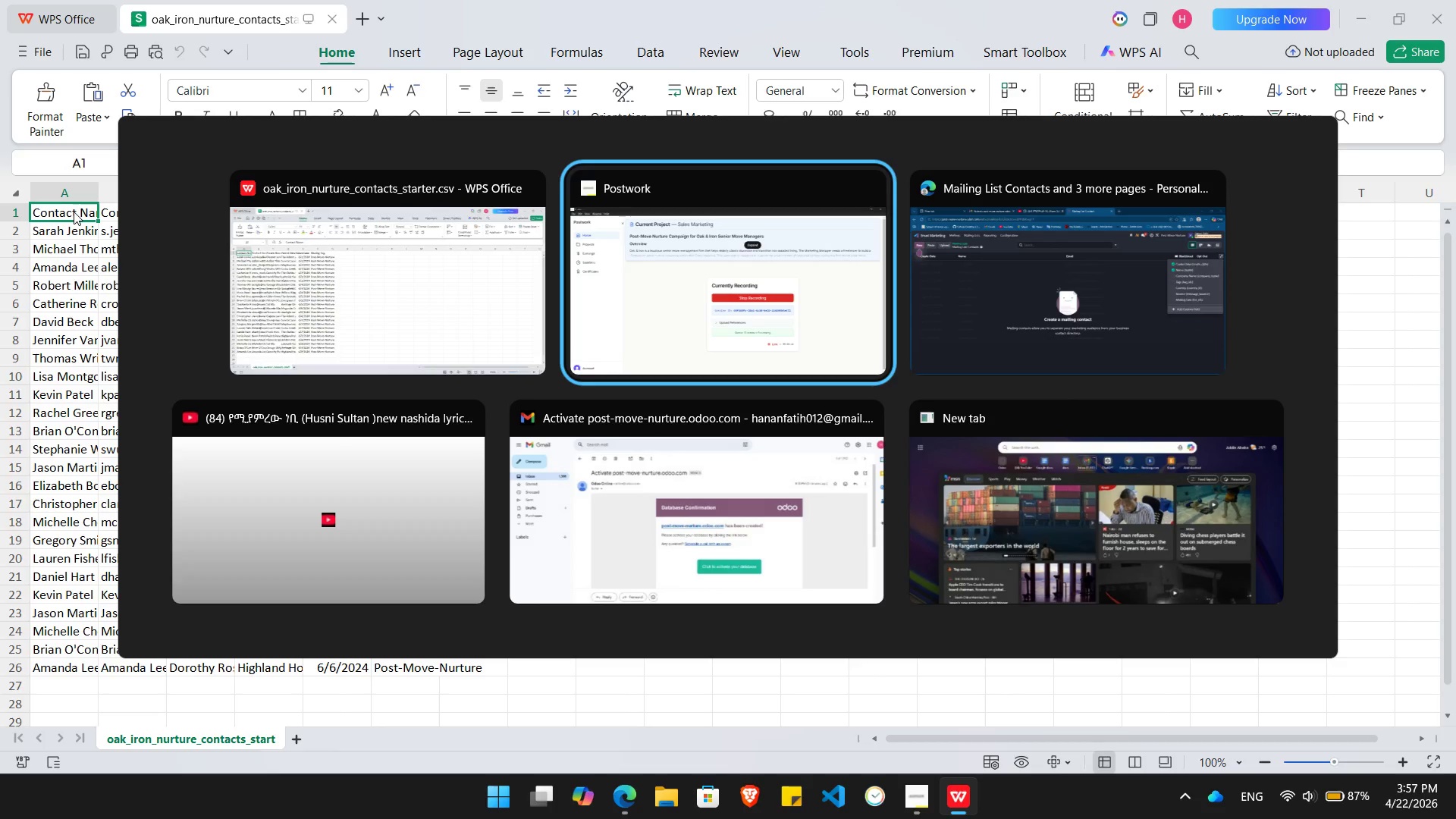 
key(Alt+Tab)
 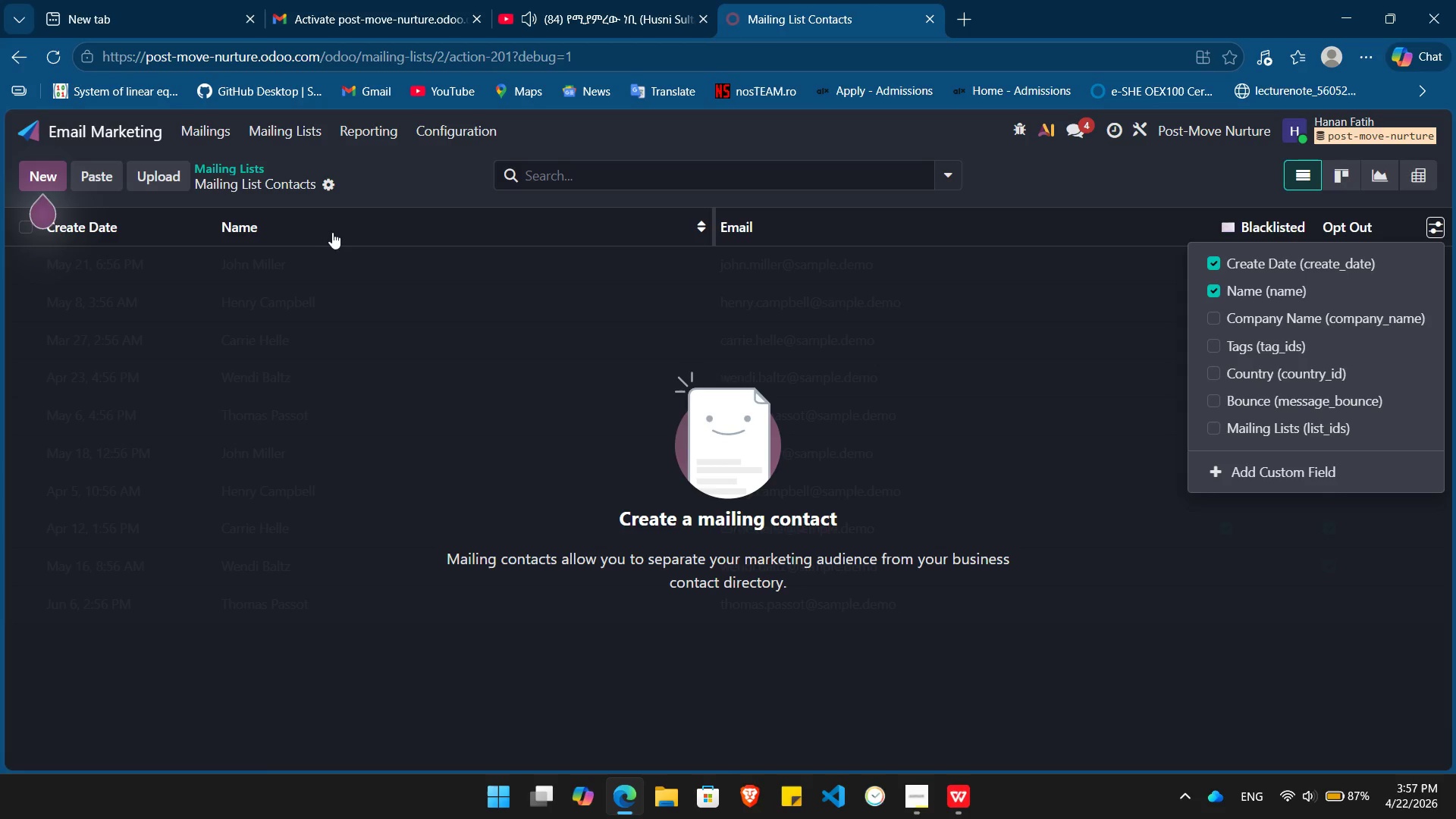 
key(Alt+AltLeft)
 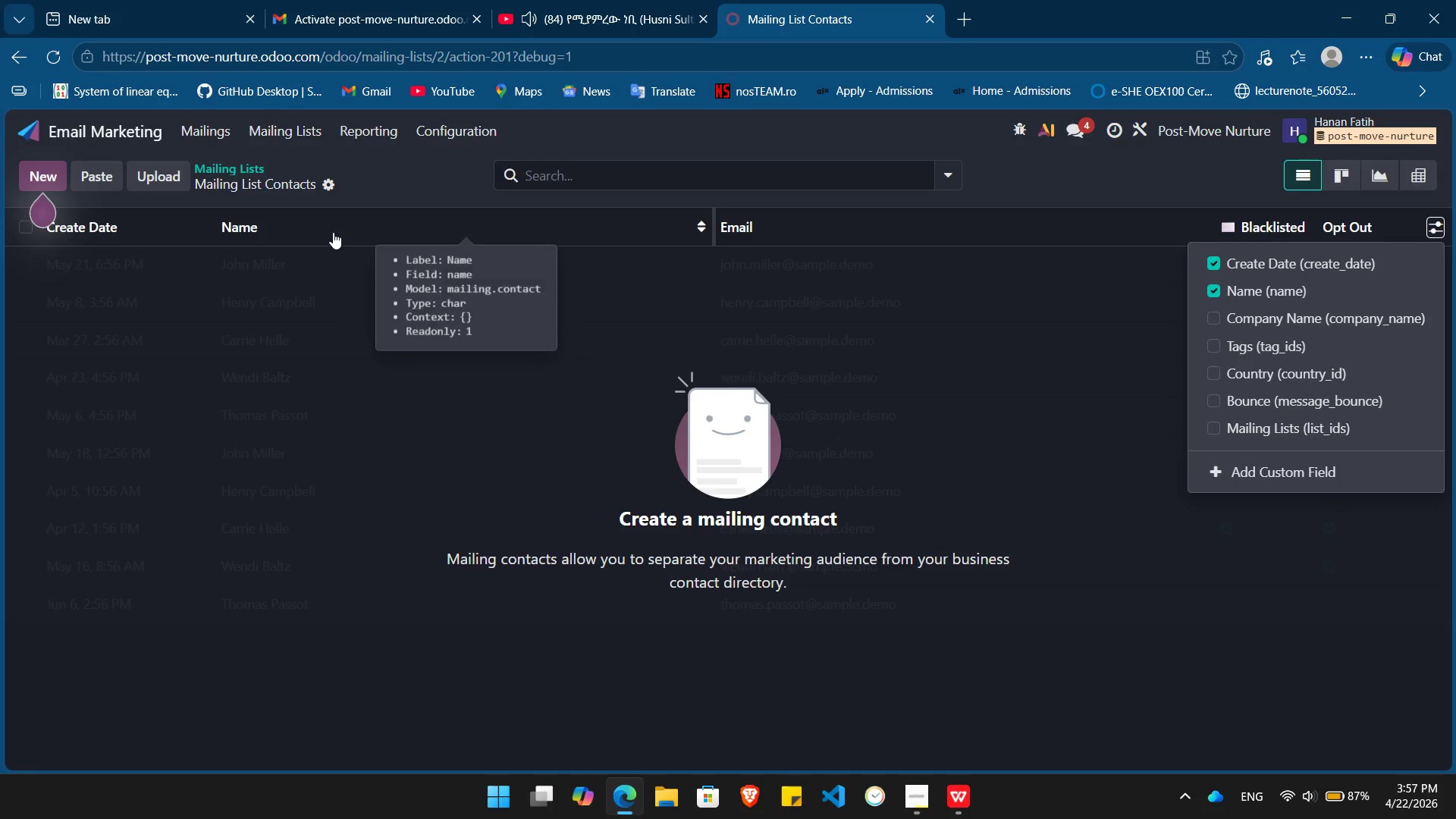 
key(Alt+Tab)
 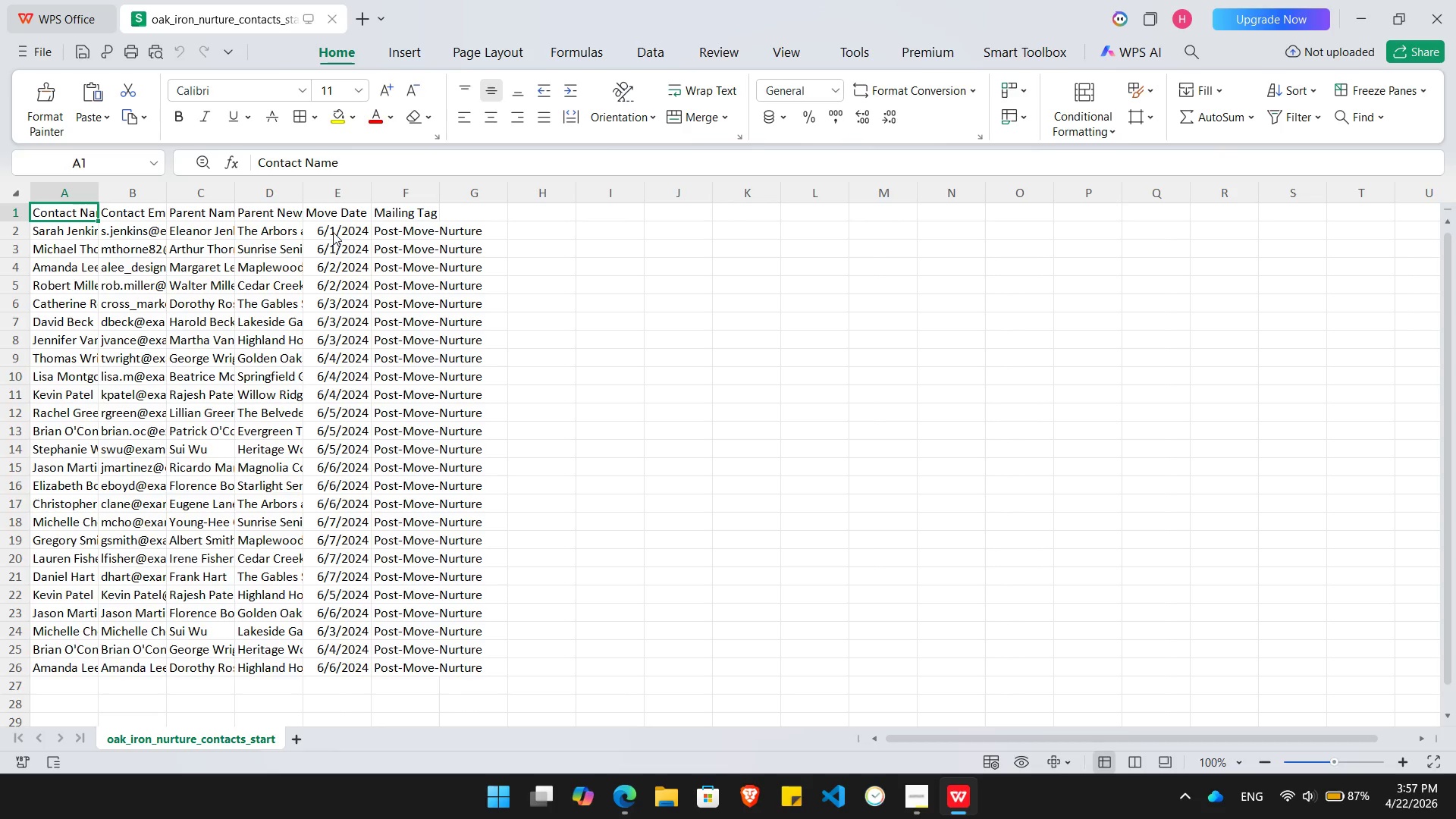 
key(Alt+AltLeft)
 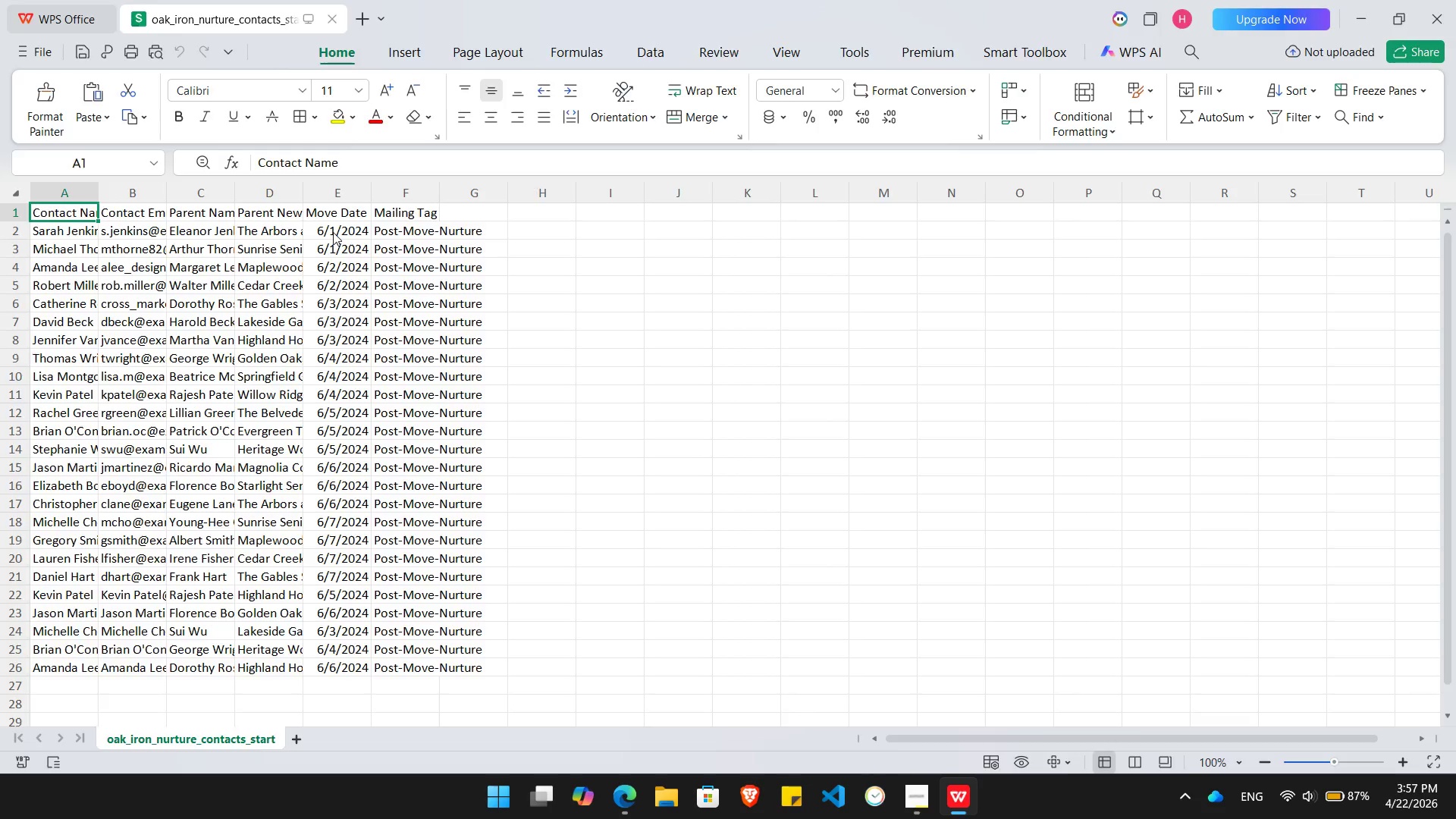 
key(Alt+Tab)
 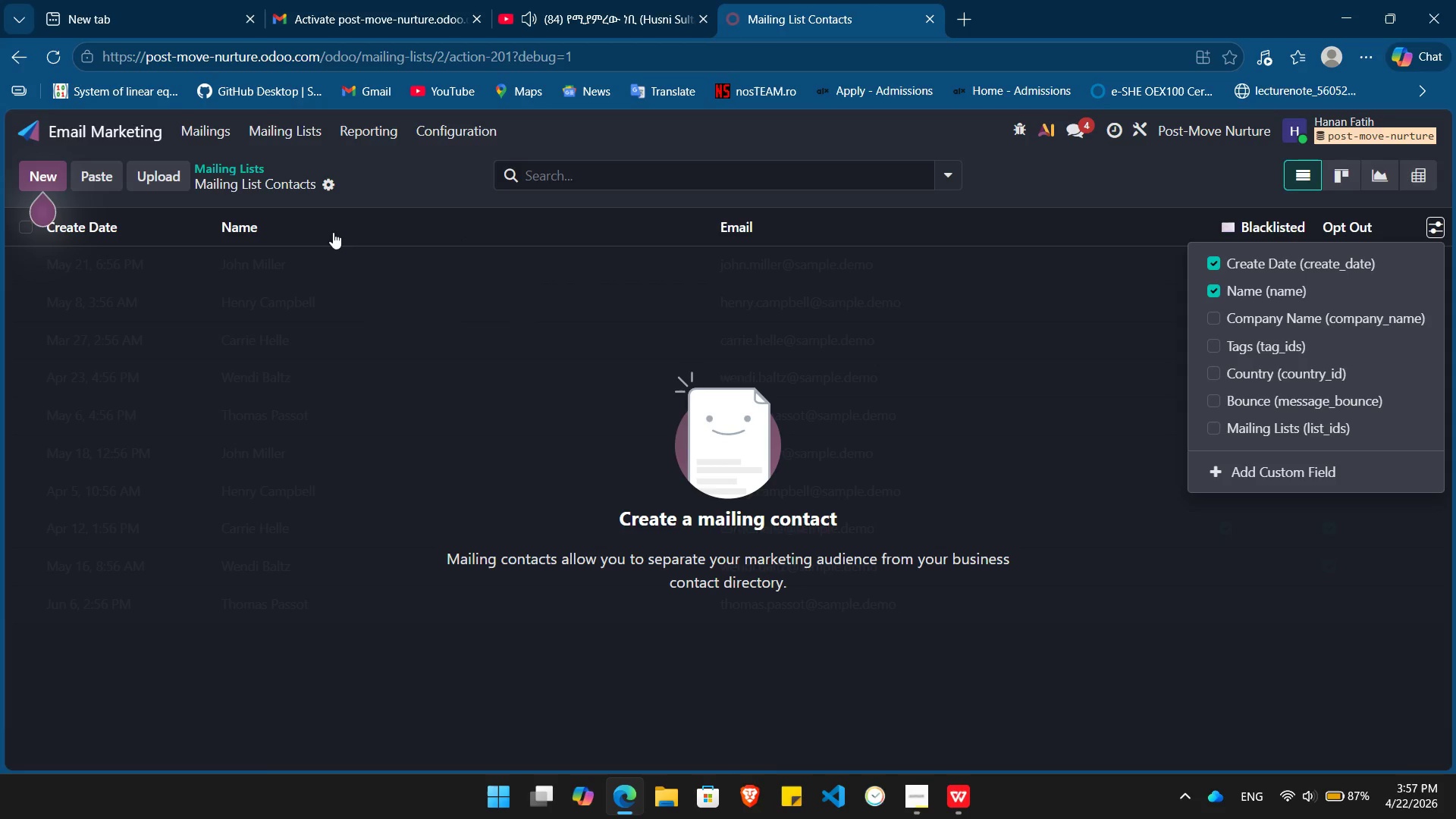 
key(Alt+AltLeft)
 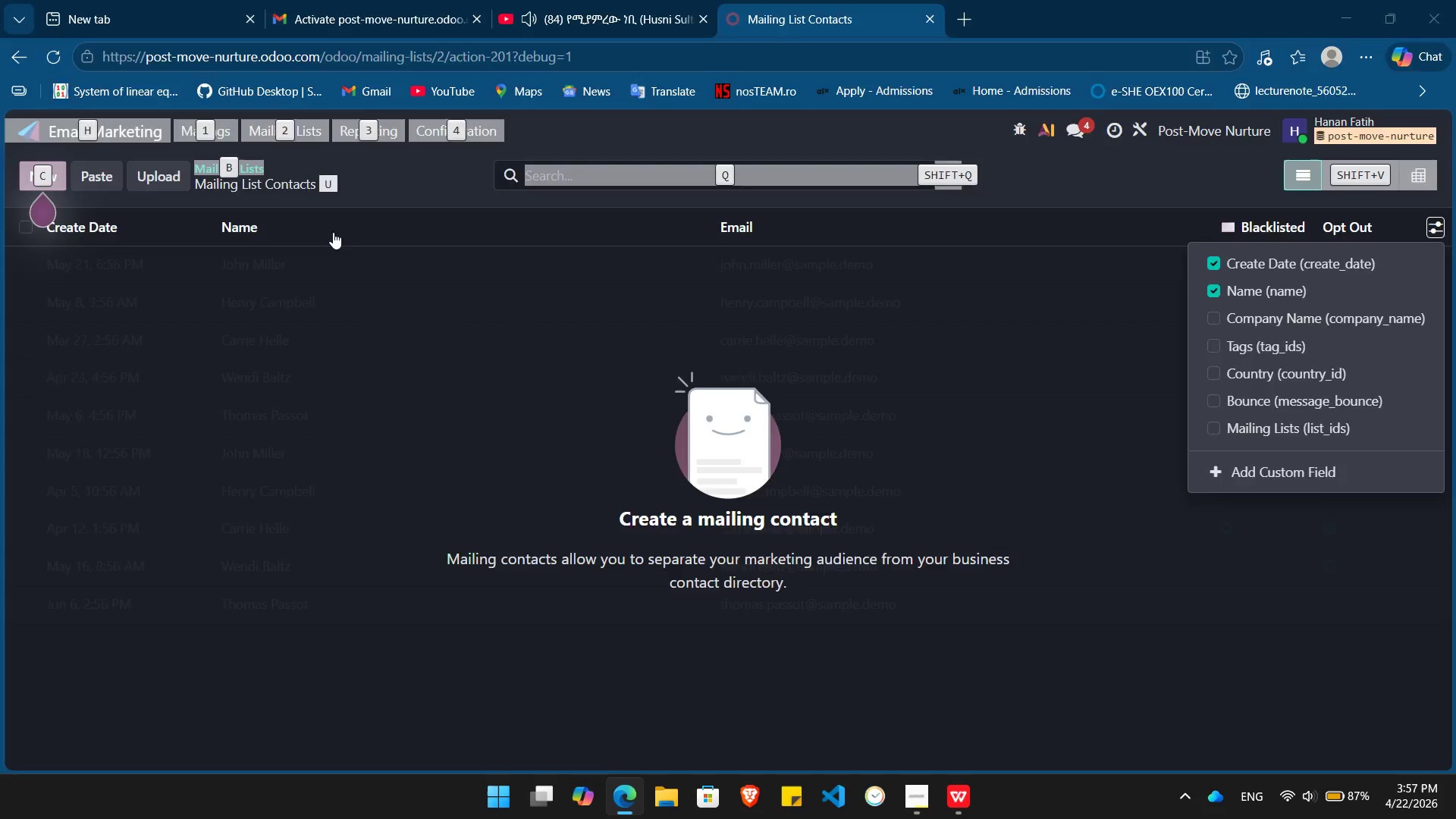 
key(Alt+Tab)
 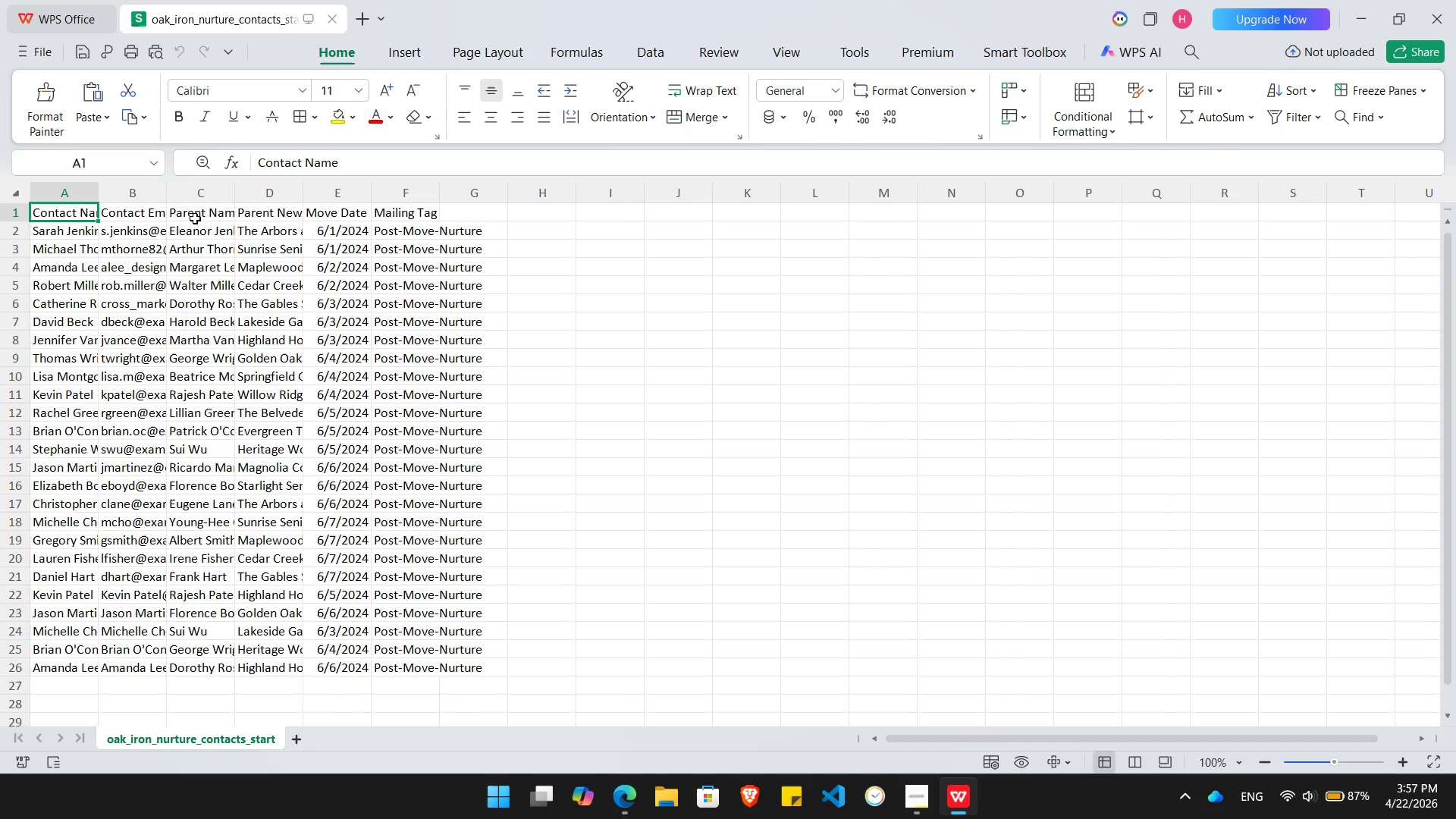 
left_click([195, 218])
 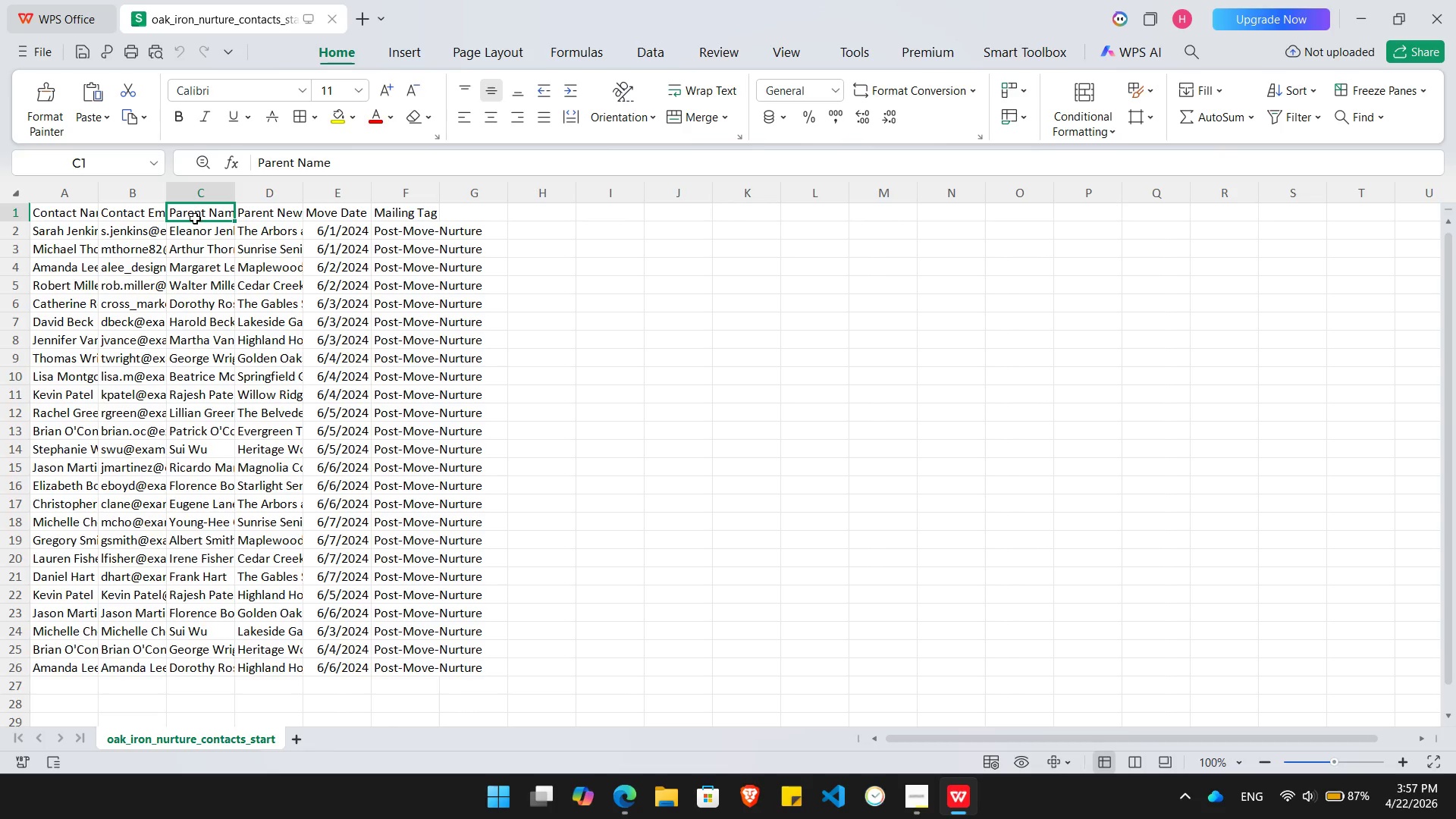 
key(ArrowRight)
 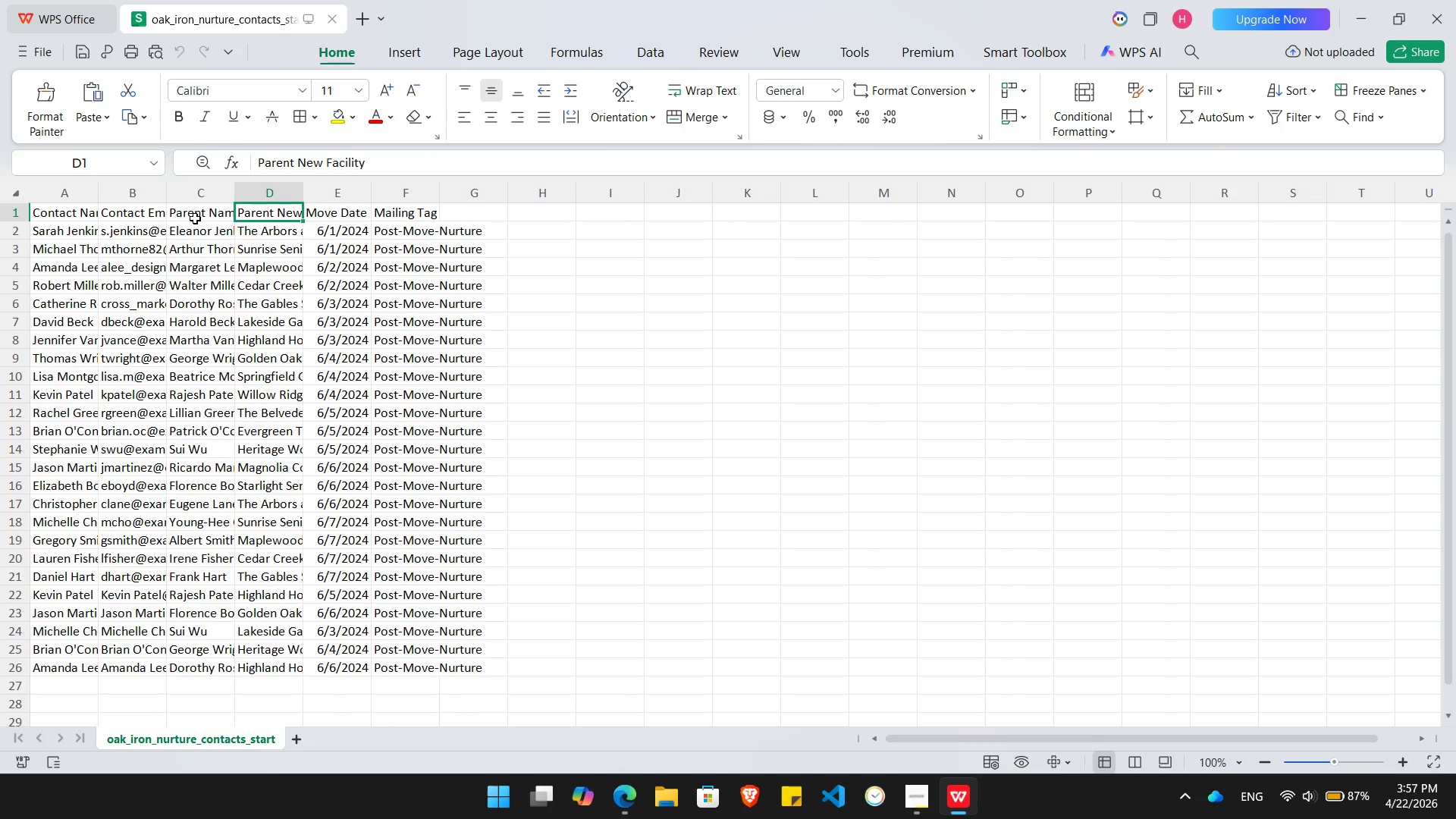 
key(ArrowRight)
 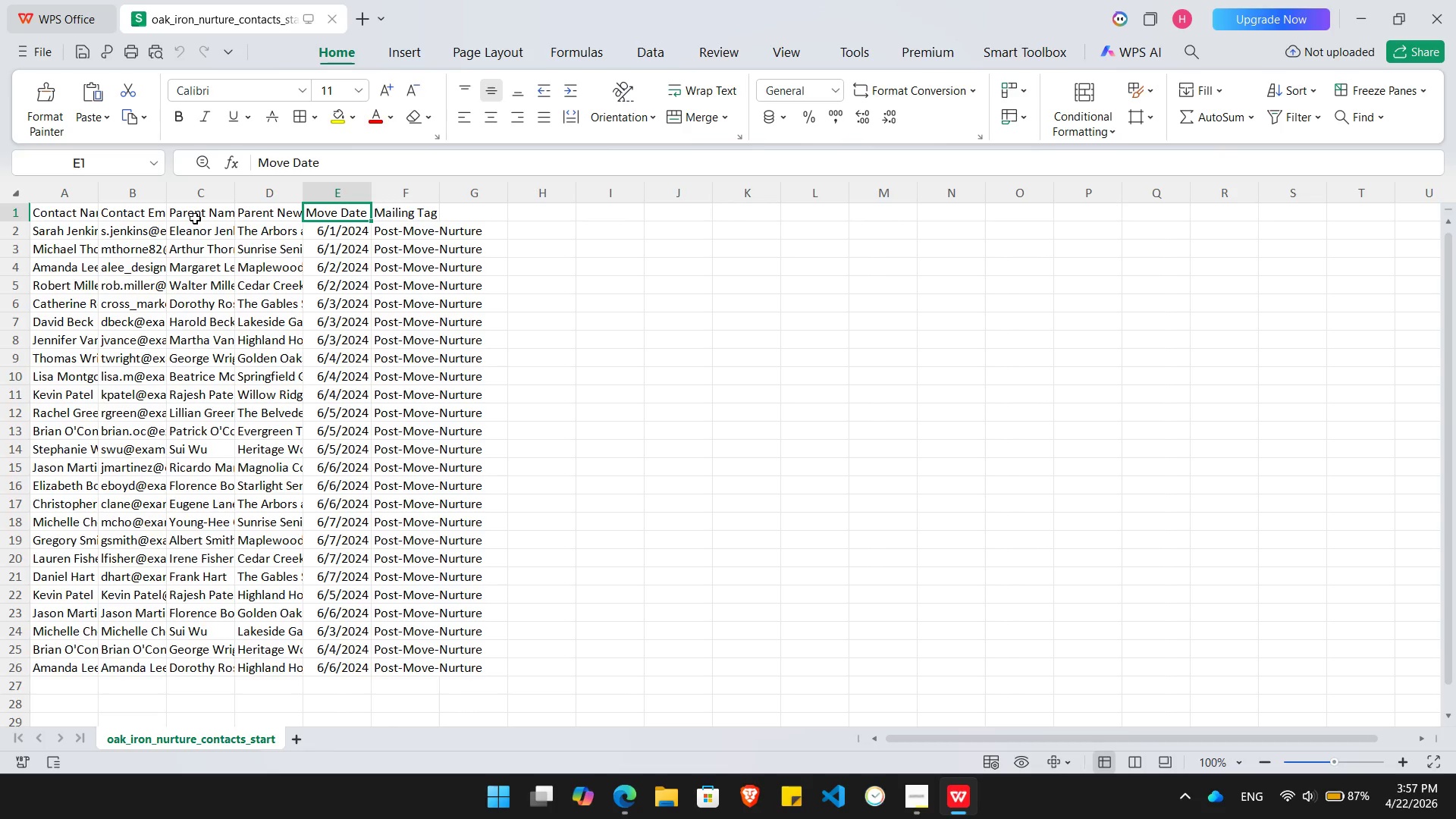 
key(ArrowRight)
 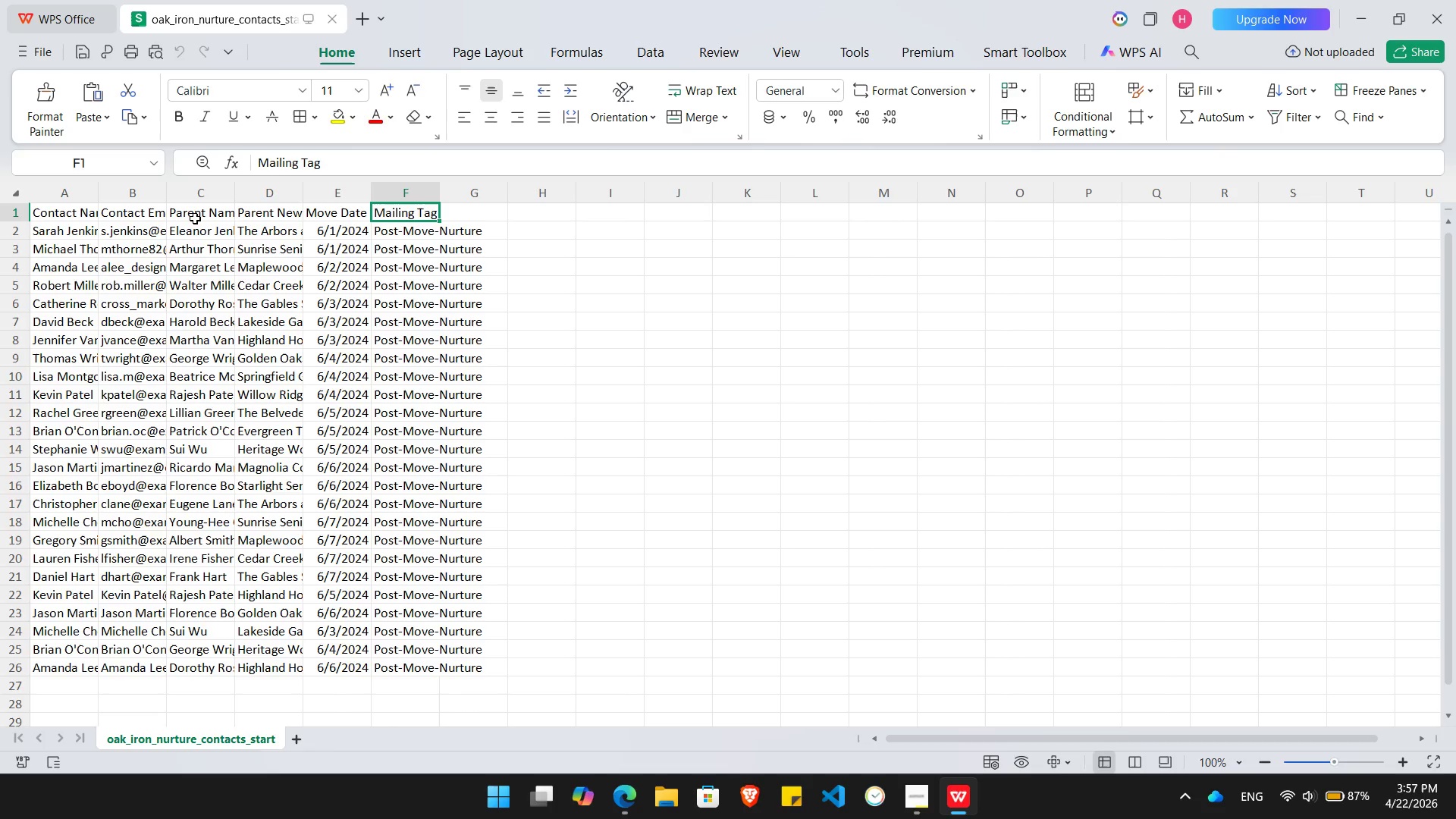 
key(ArrowLeft)
 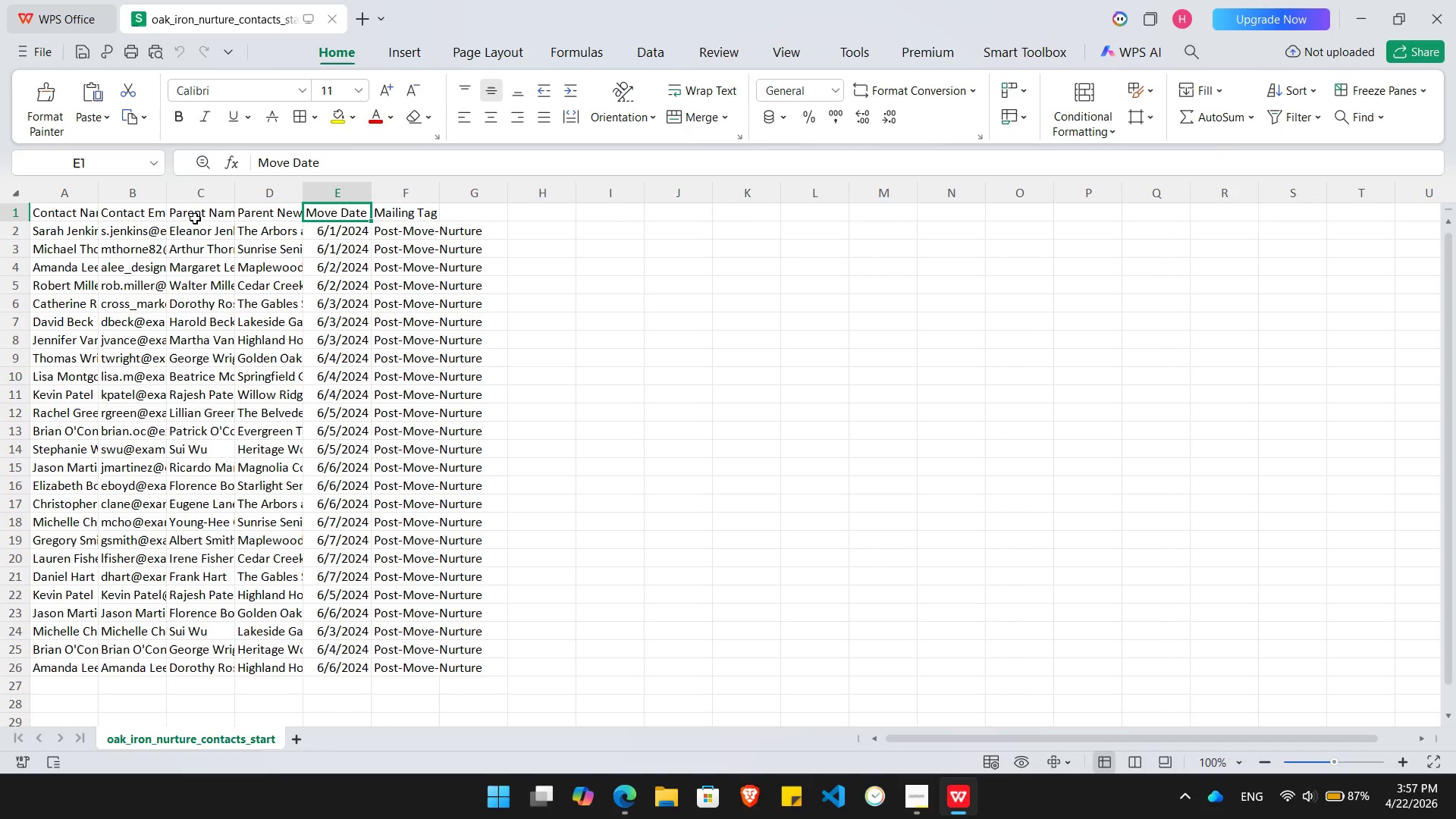 
wait(7.73)
 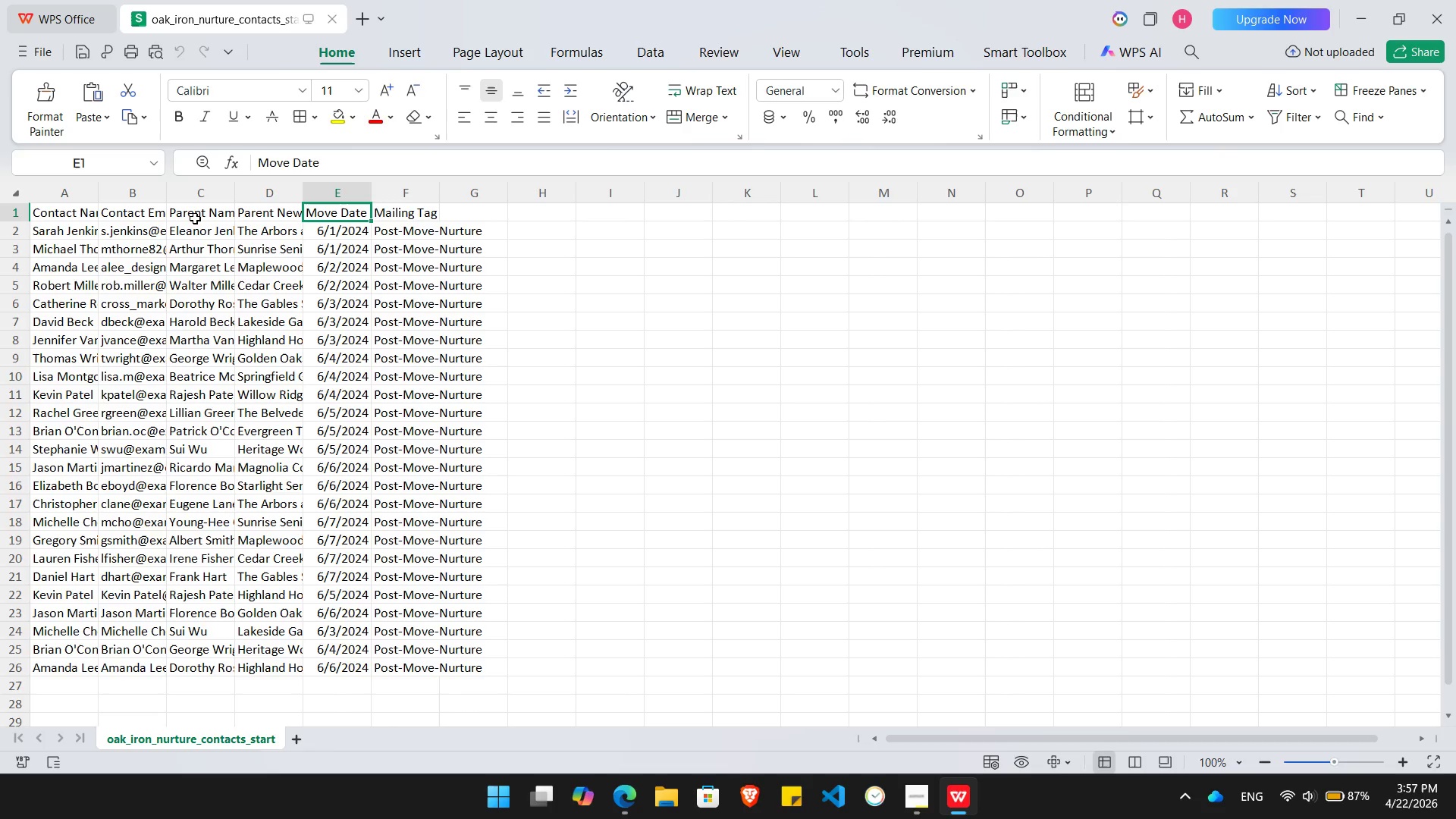 
key(Alt+Tab)
 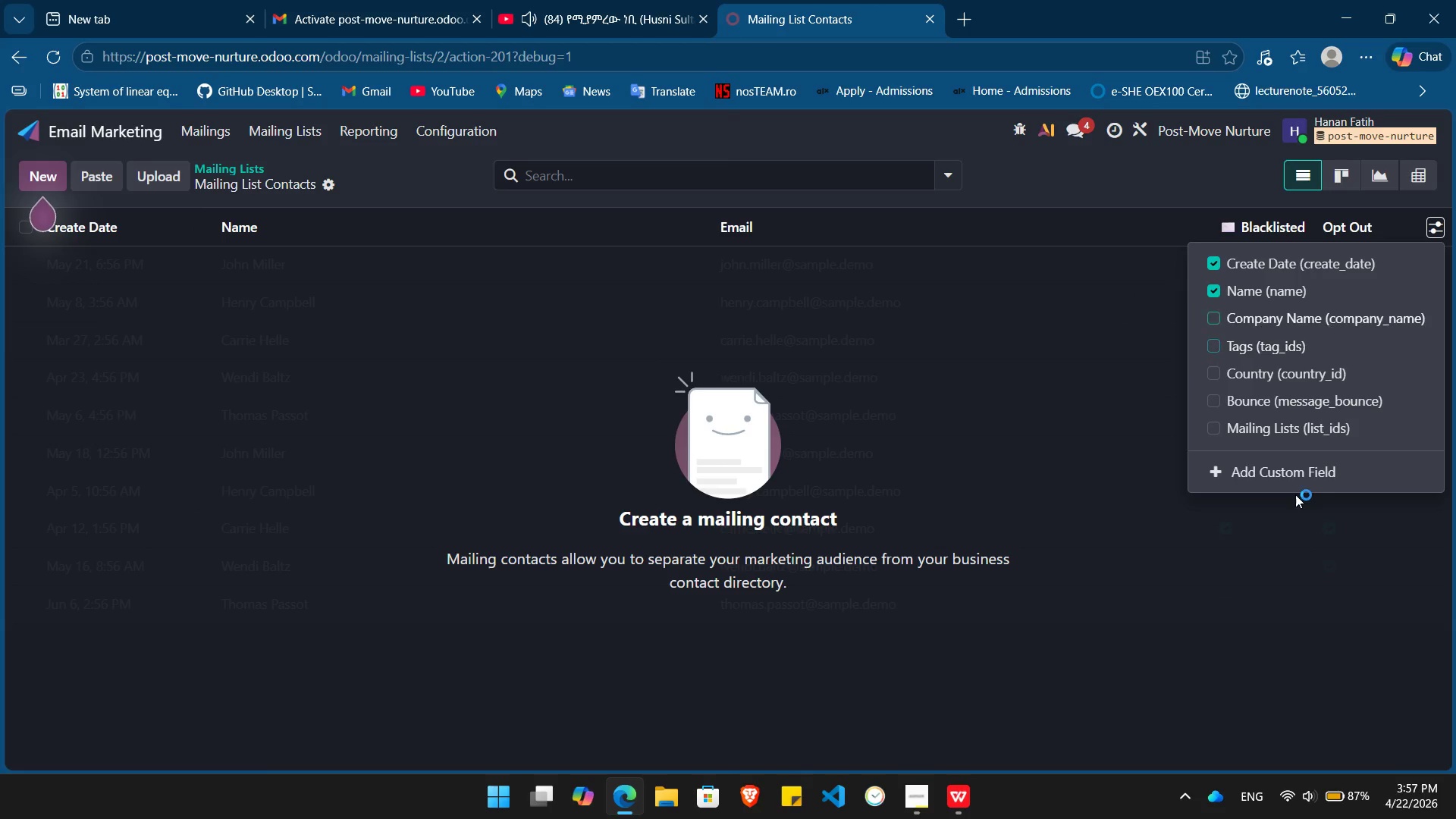 
left_click([1269, 461])
 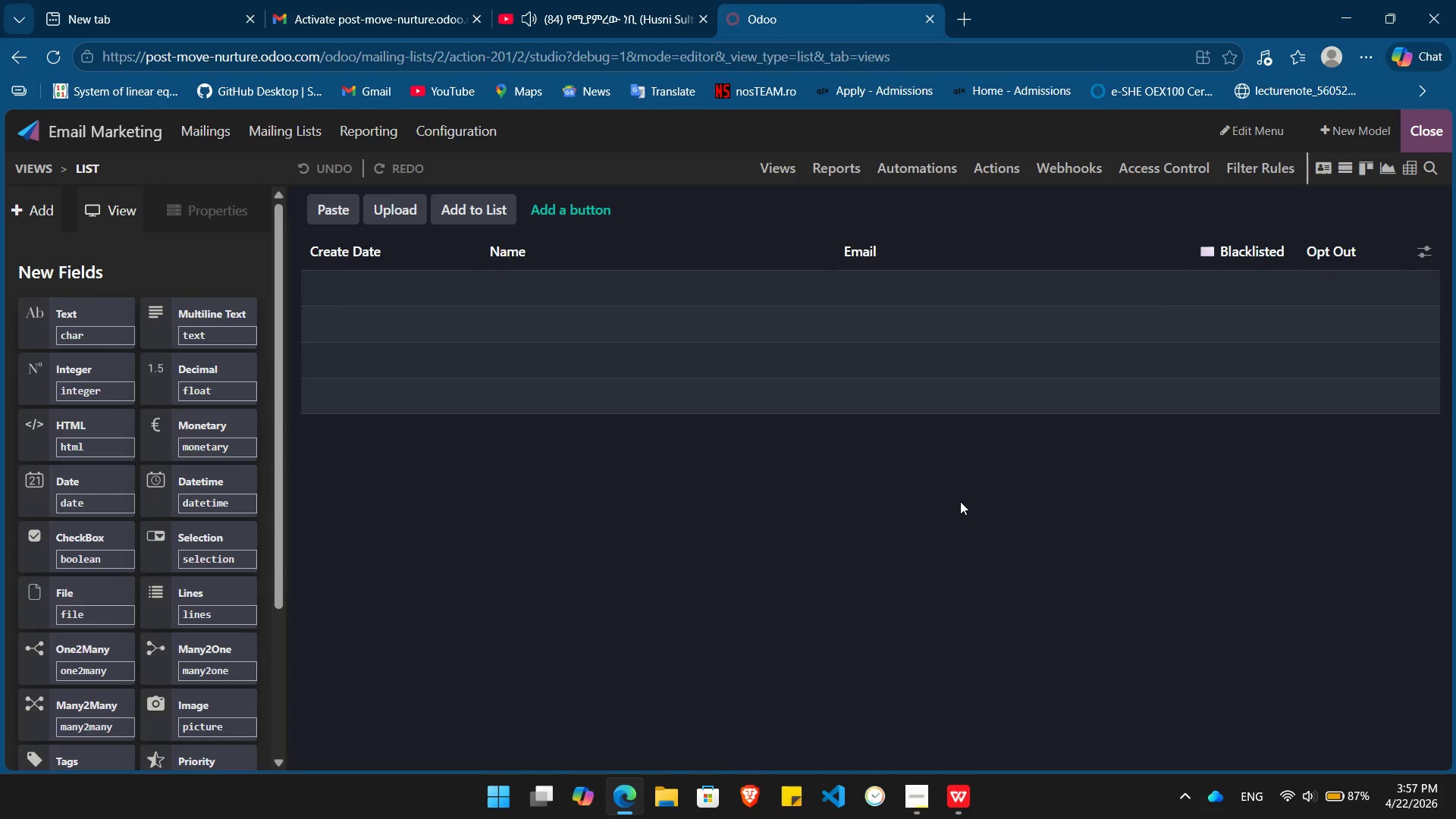 
wait(10.64)
 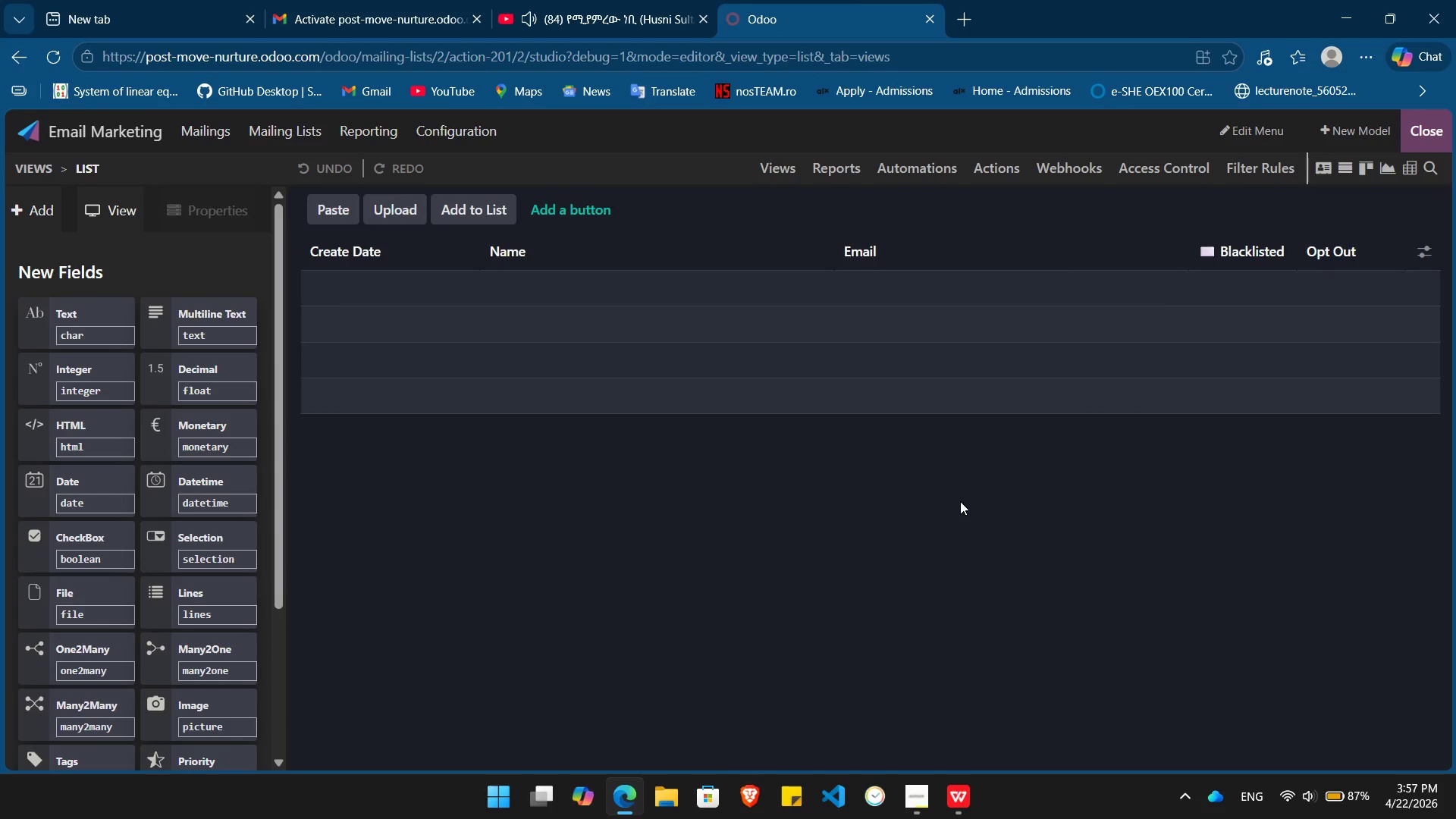 
left_click_drag(start_coordinate=[68, 322], to_coordinate=[1202, 209])
 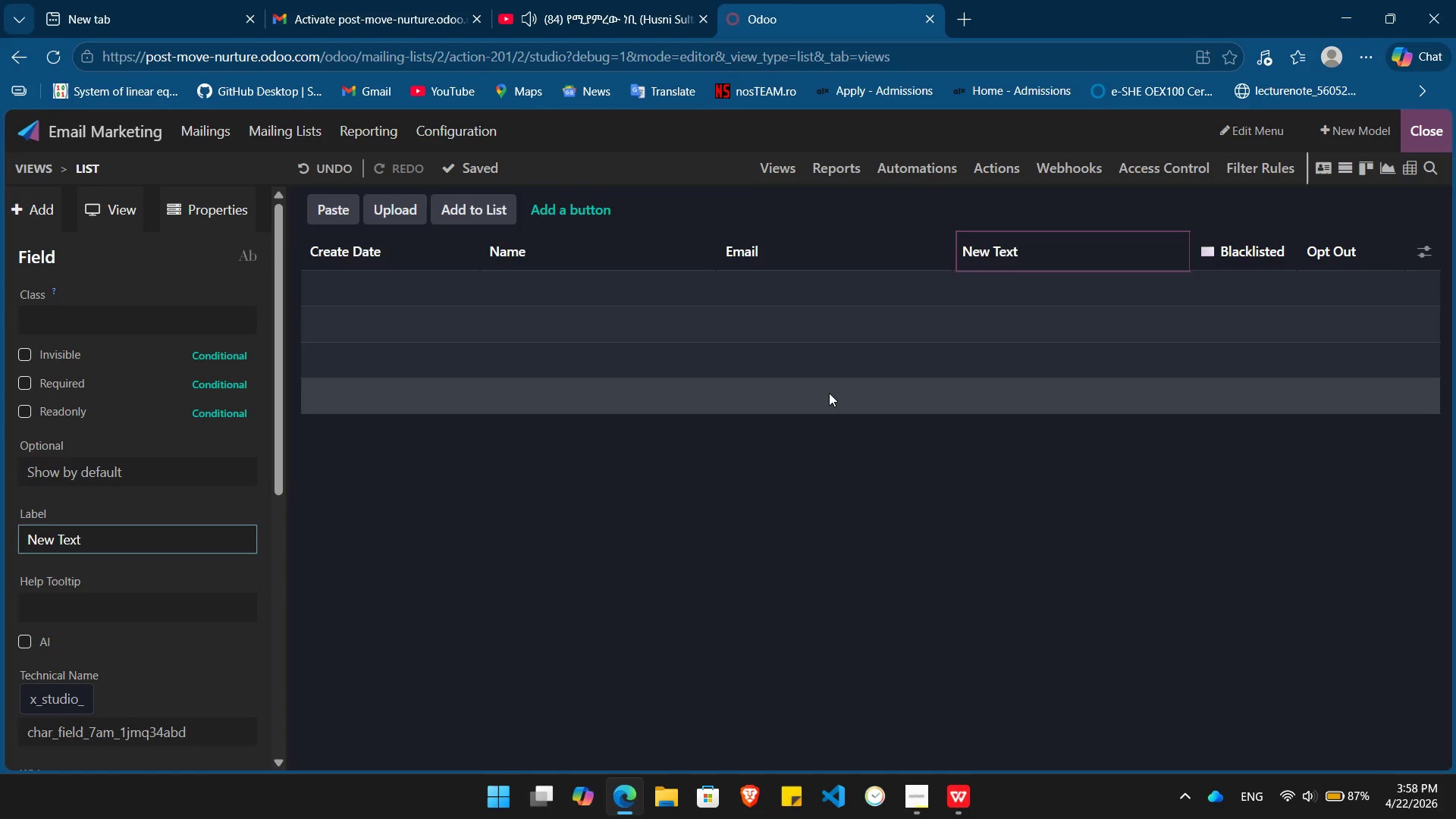 
hold_key(key=Backspace, duration=1.03)
 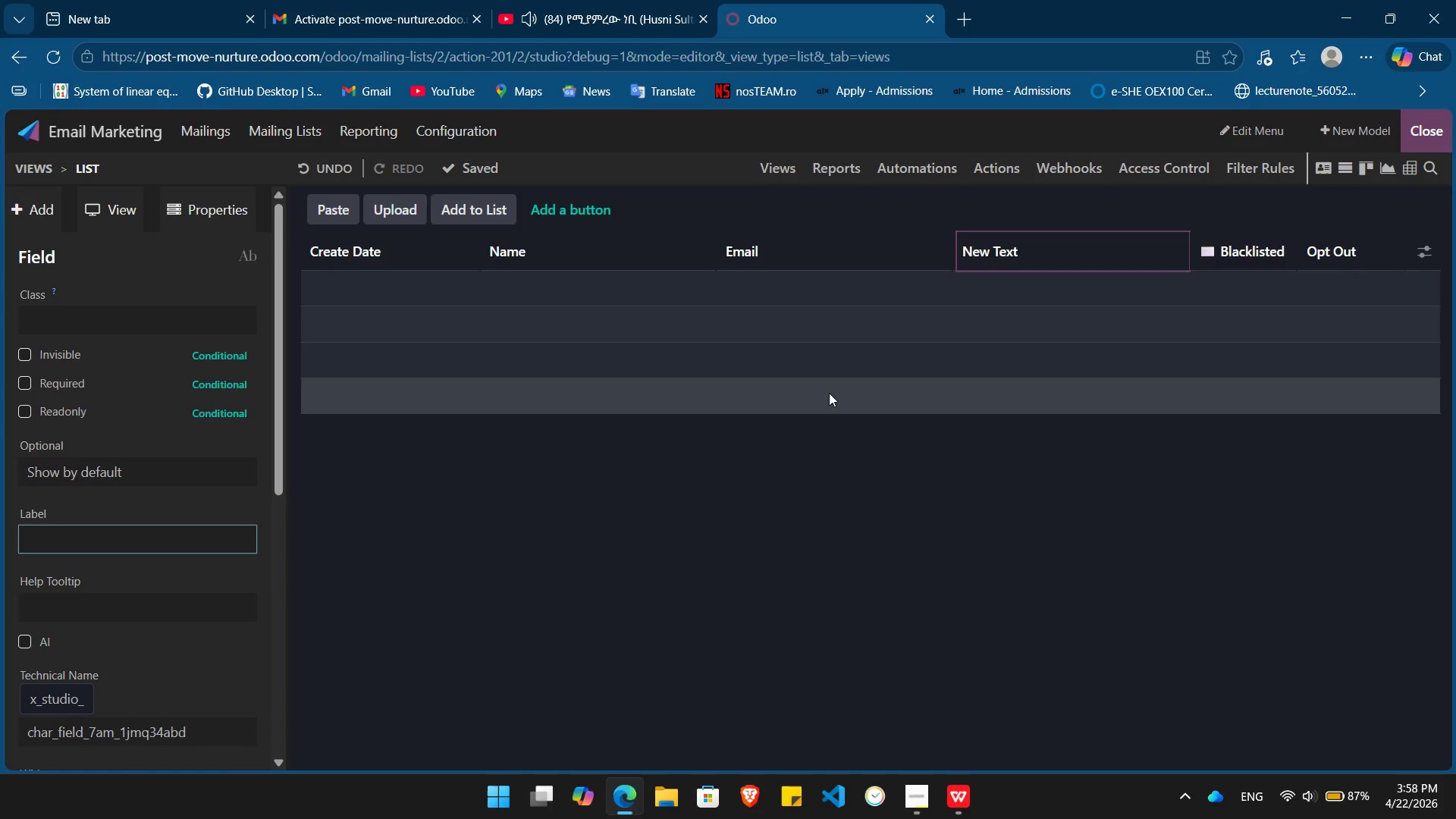 
type(Parent's Name)
 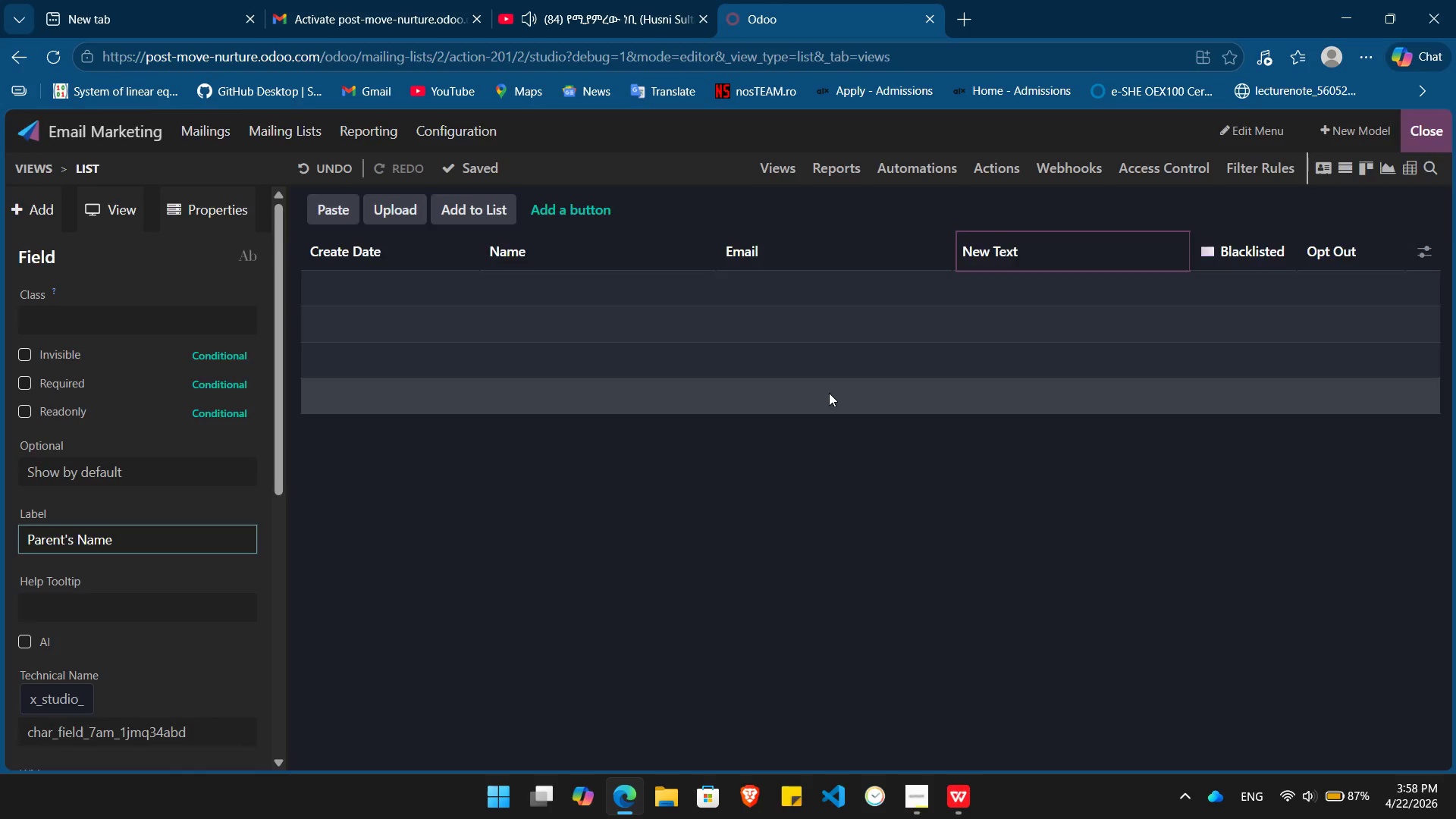 
key(Enter)
 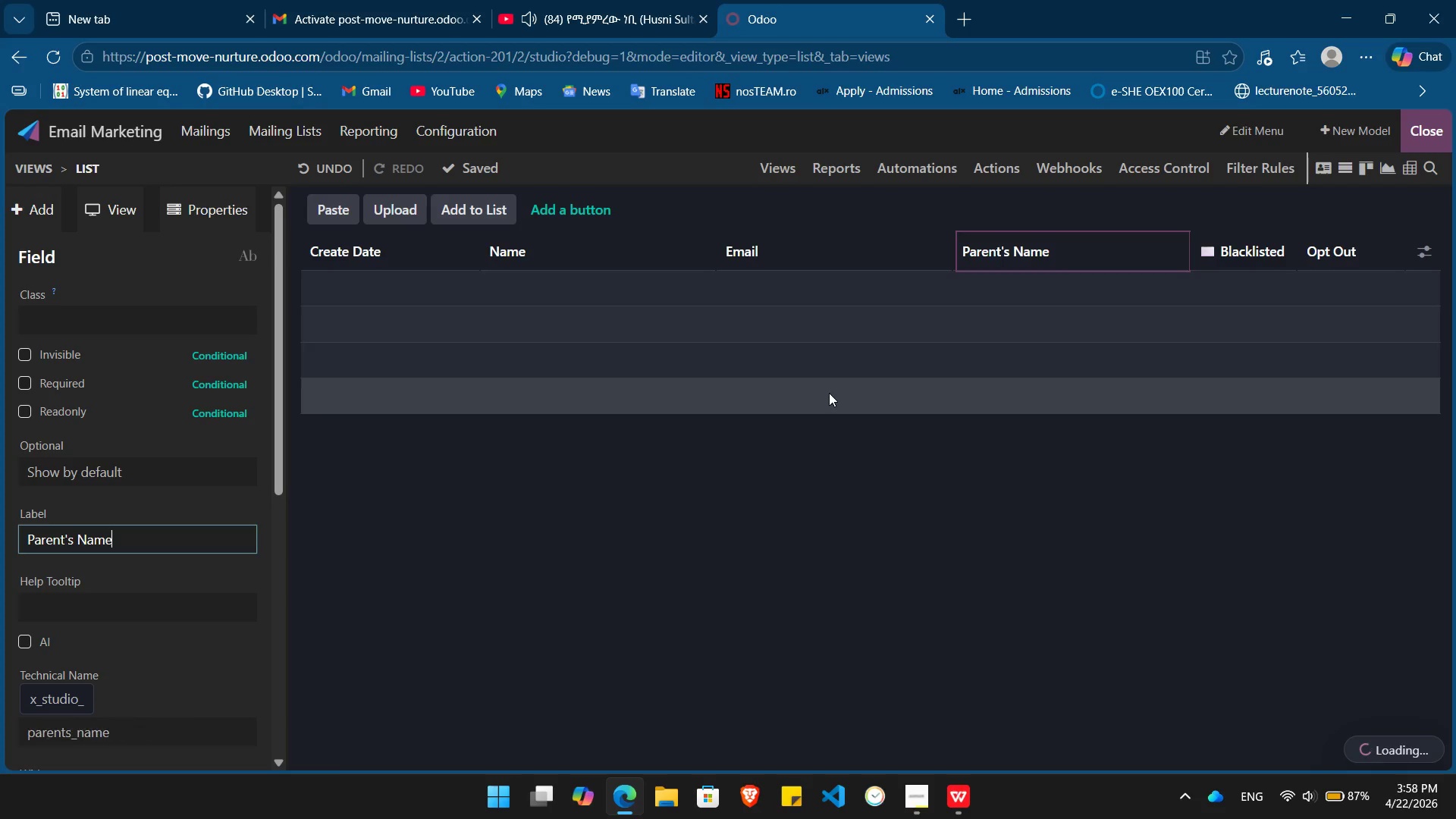 
key(Alt+AltLeft)
 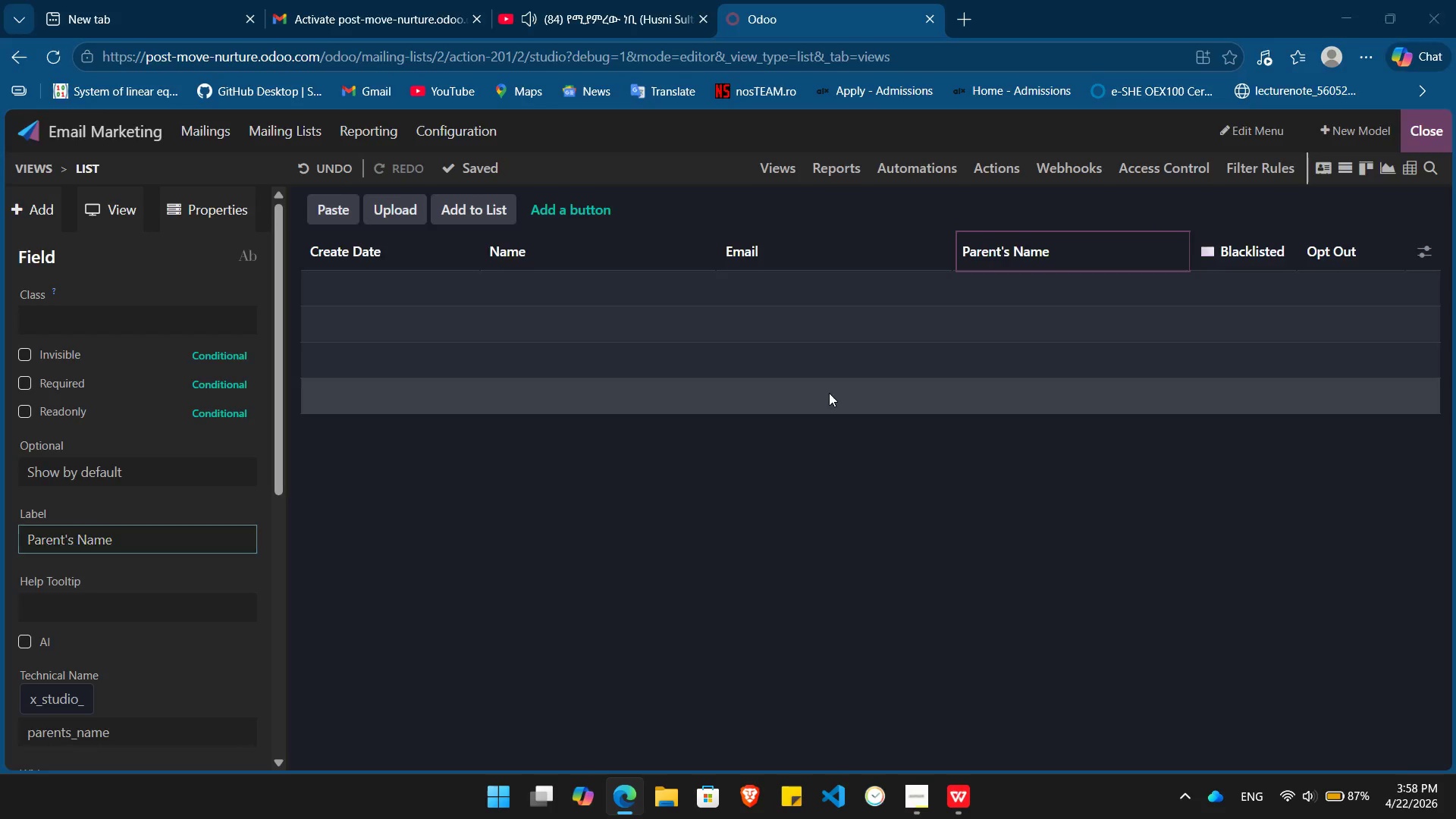 
key(Alt+Tab)
 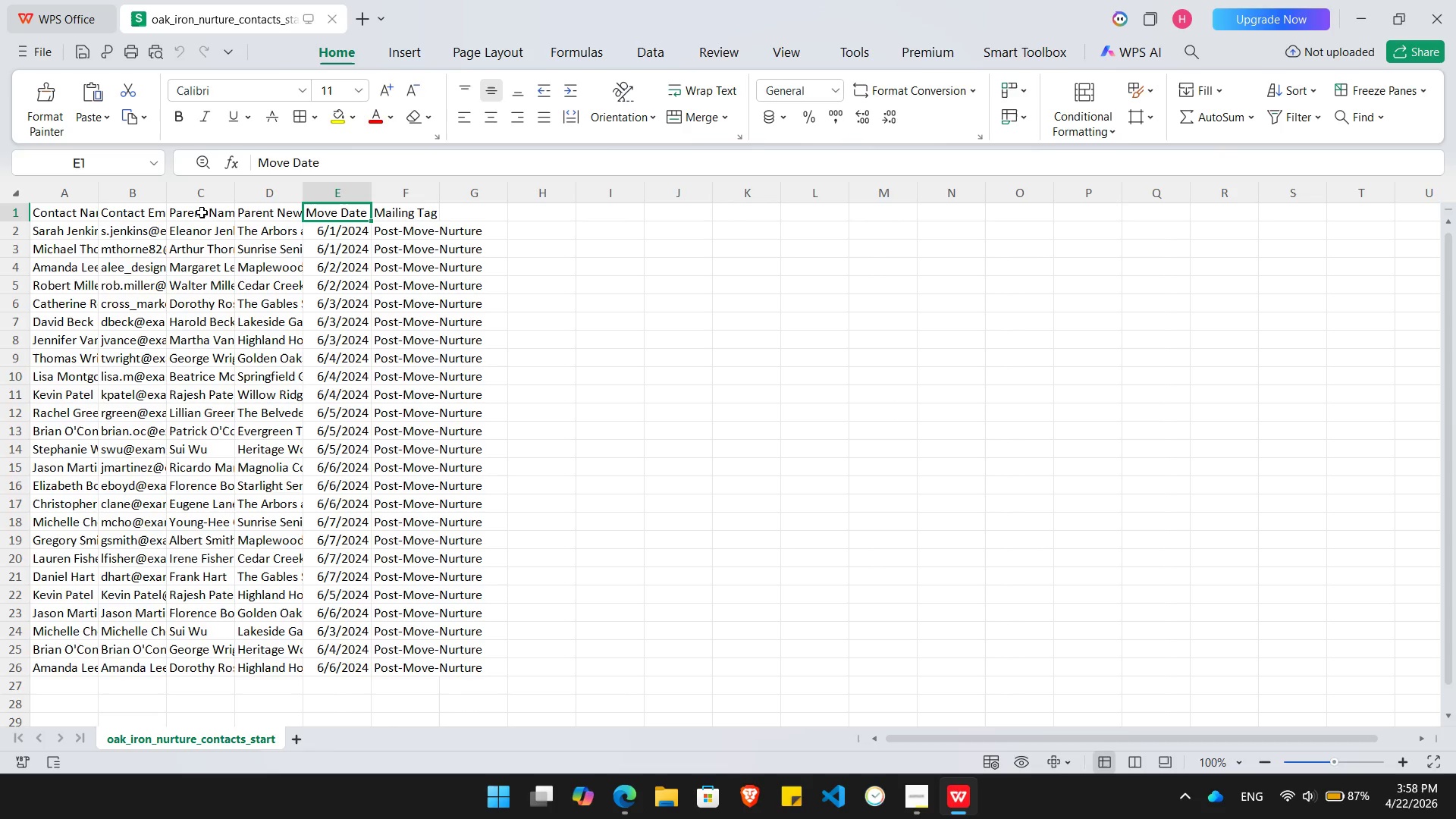 
left_click([202, 212])
 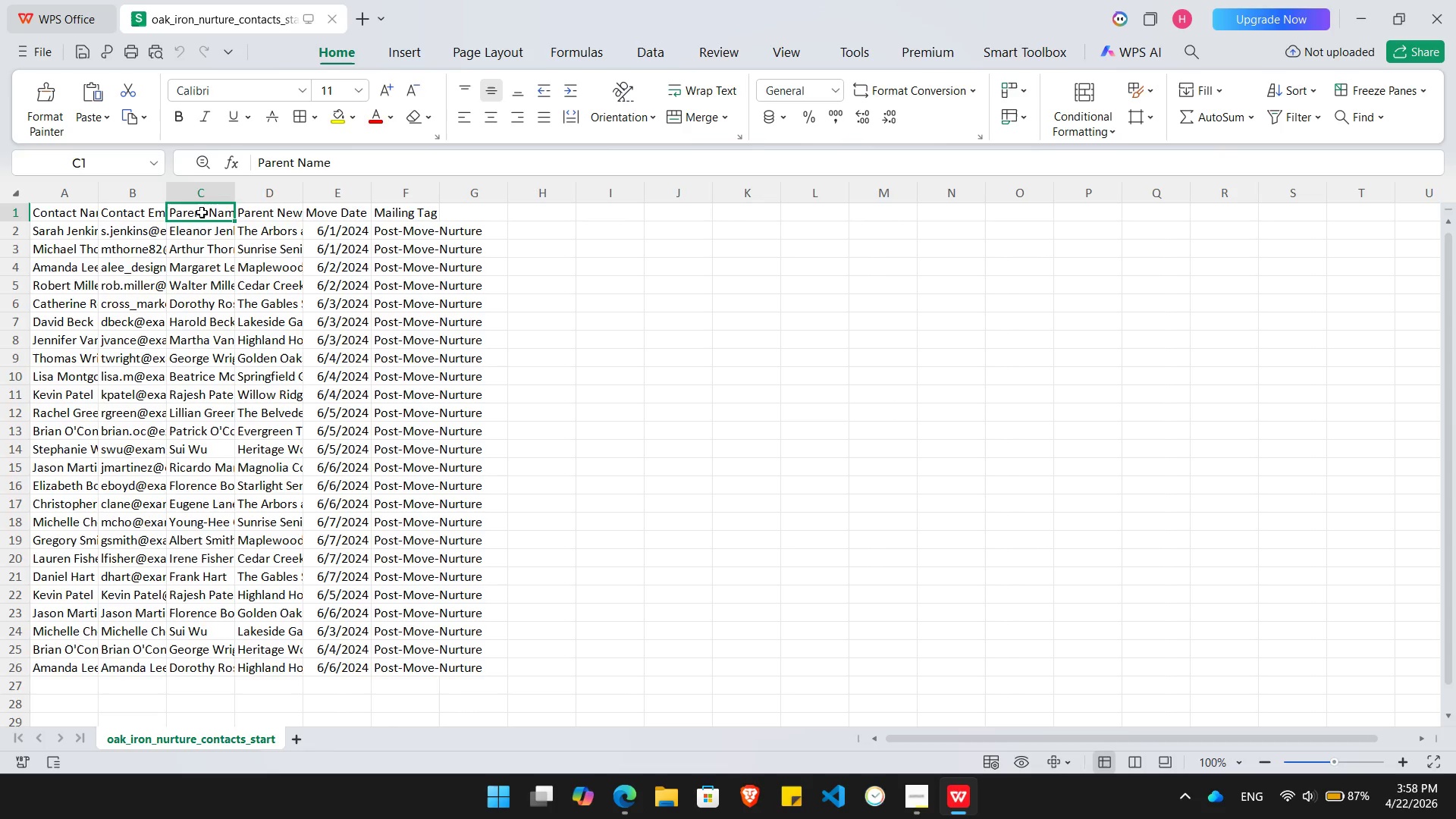 
key(ArrowRight)
 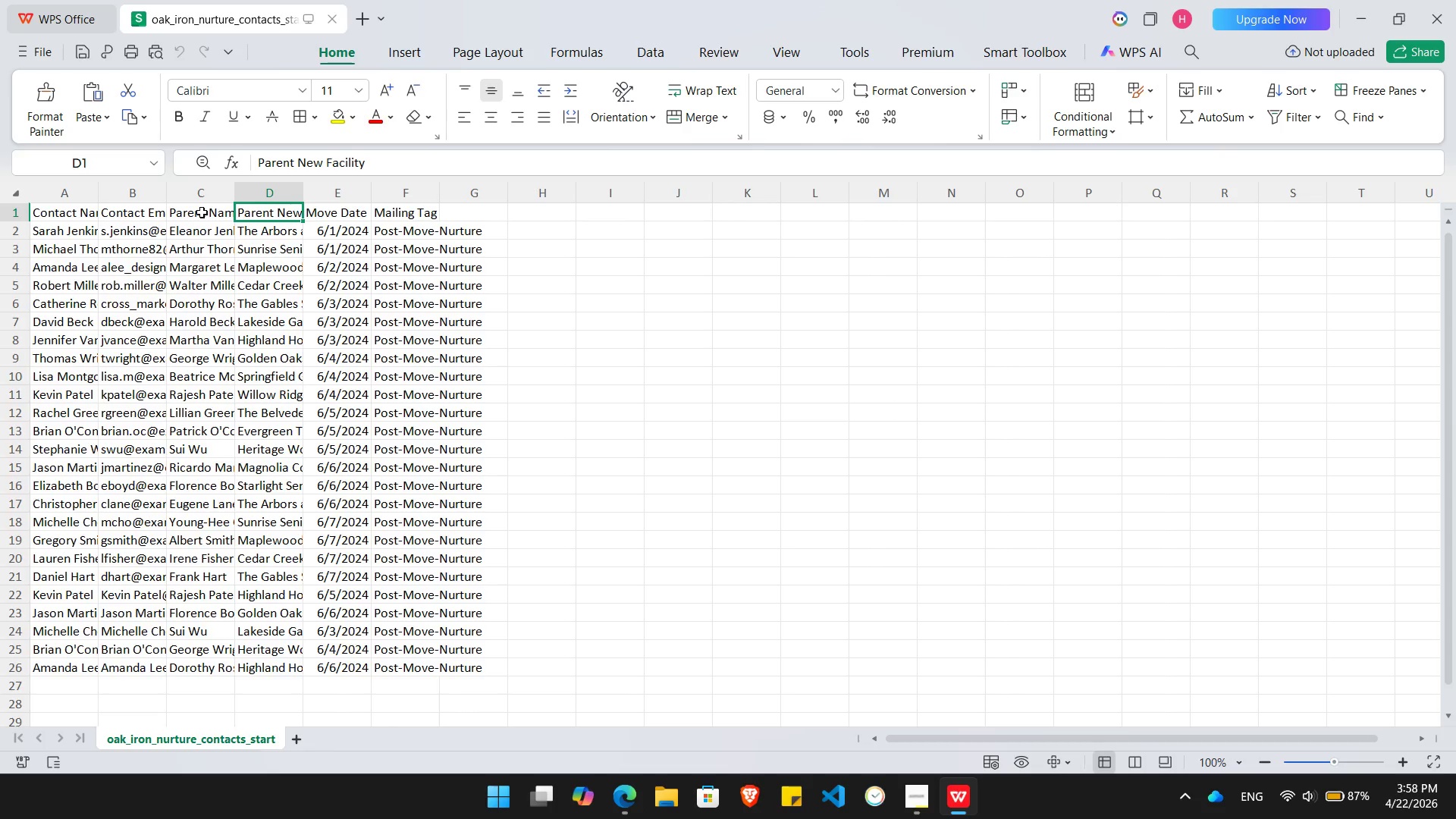 
key(Alt+AltLeft)
 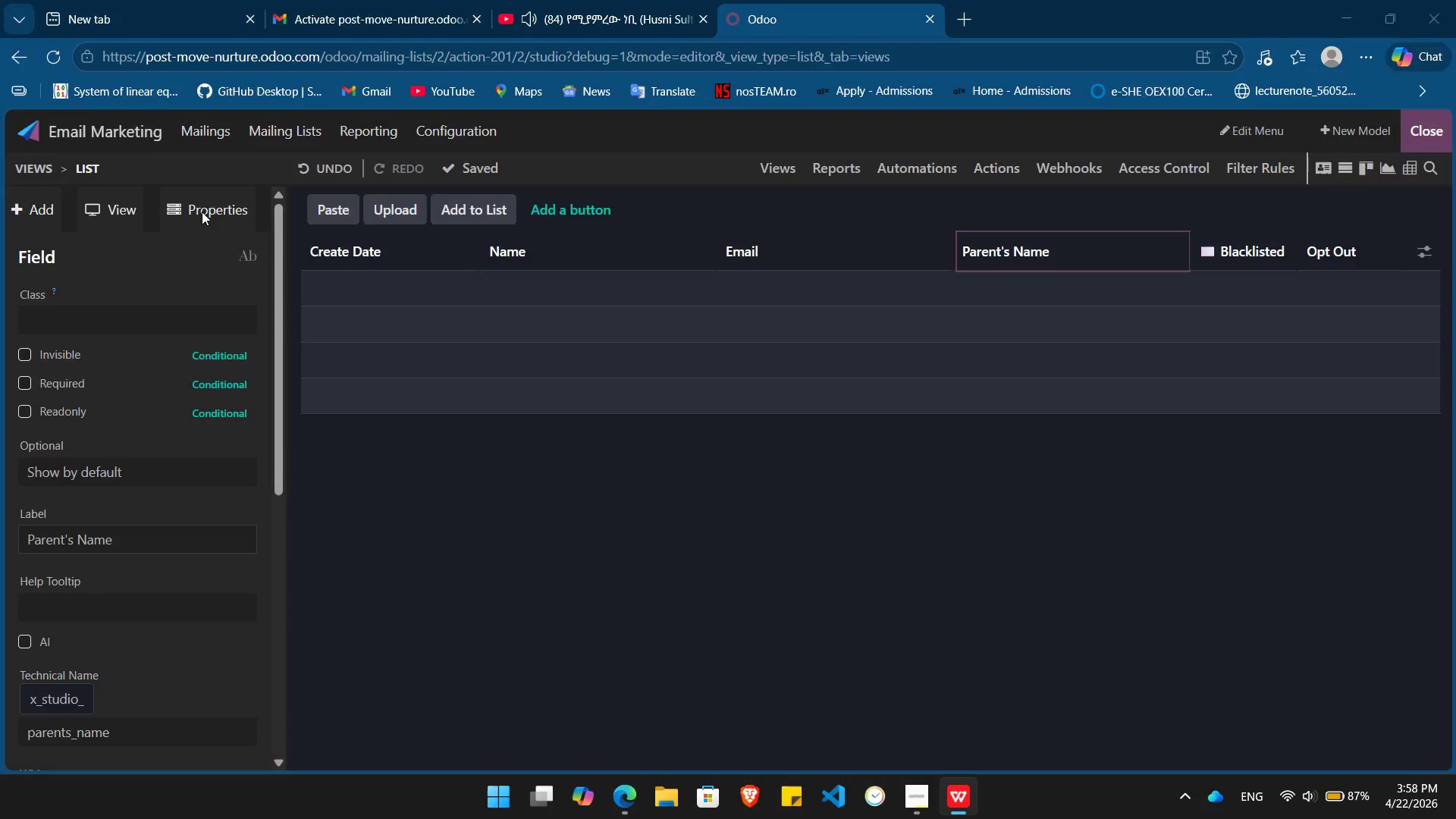 
key(Alt+Tab)
 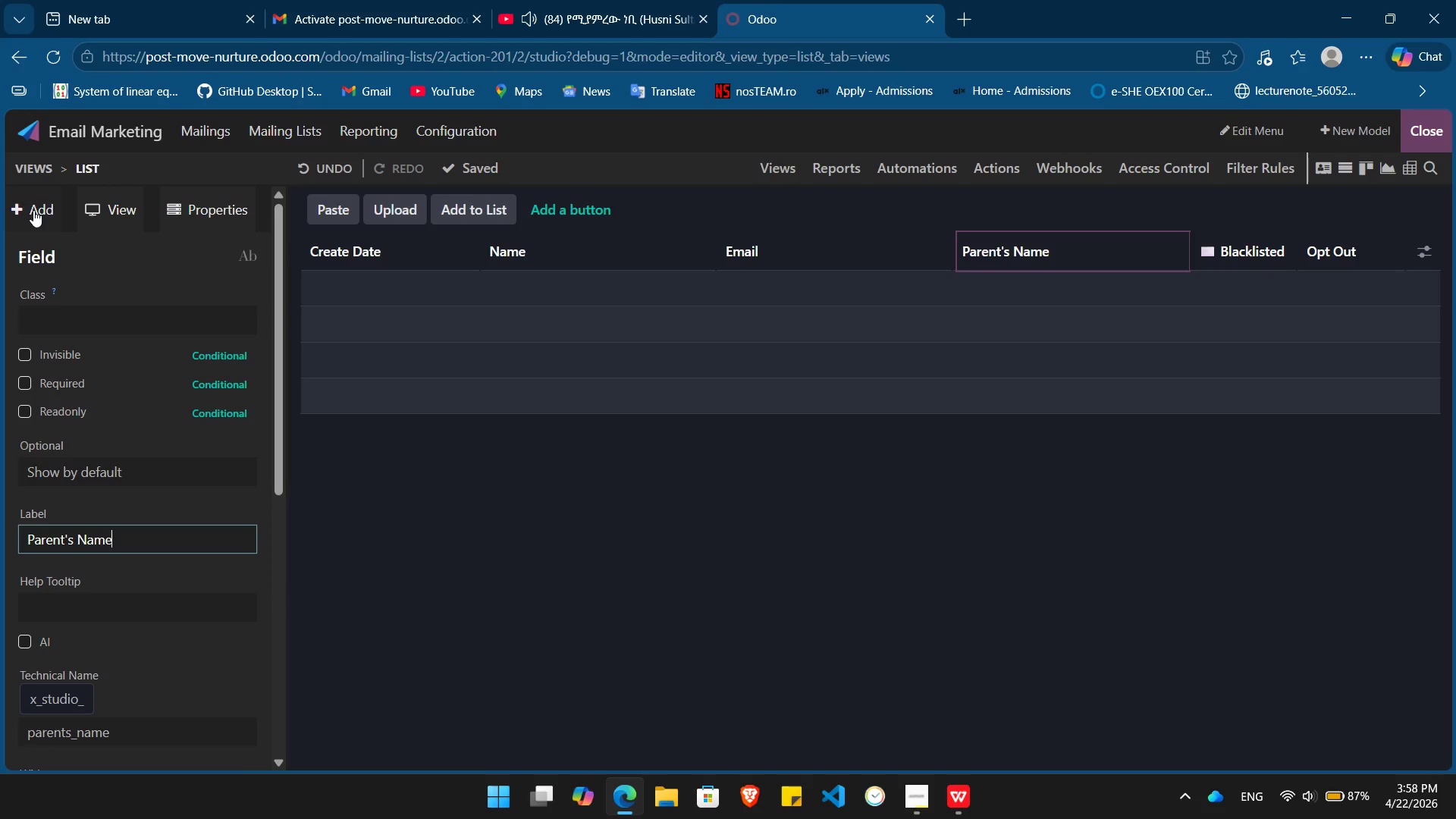 
left_click_drag(start_coordinate=[33, 210], to_coordinate=[278, 439])
 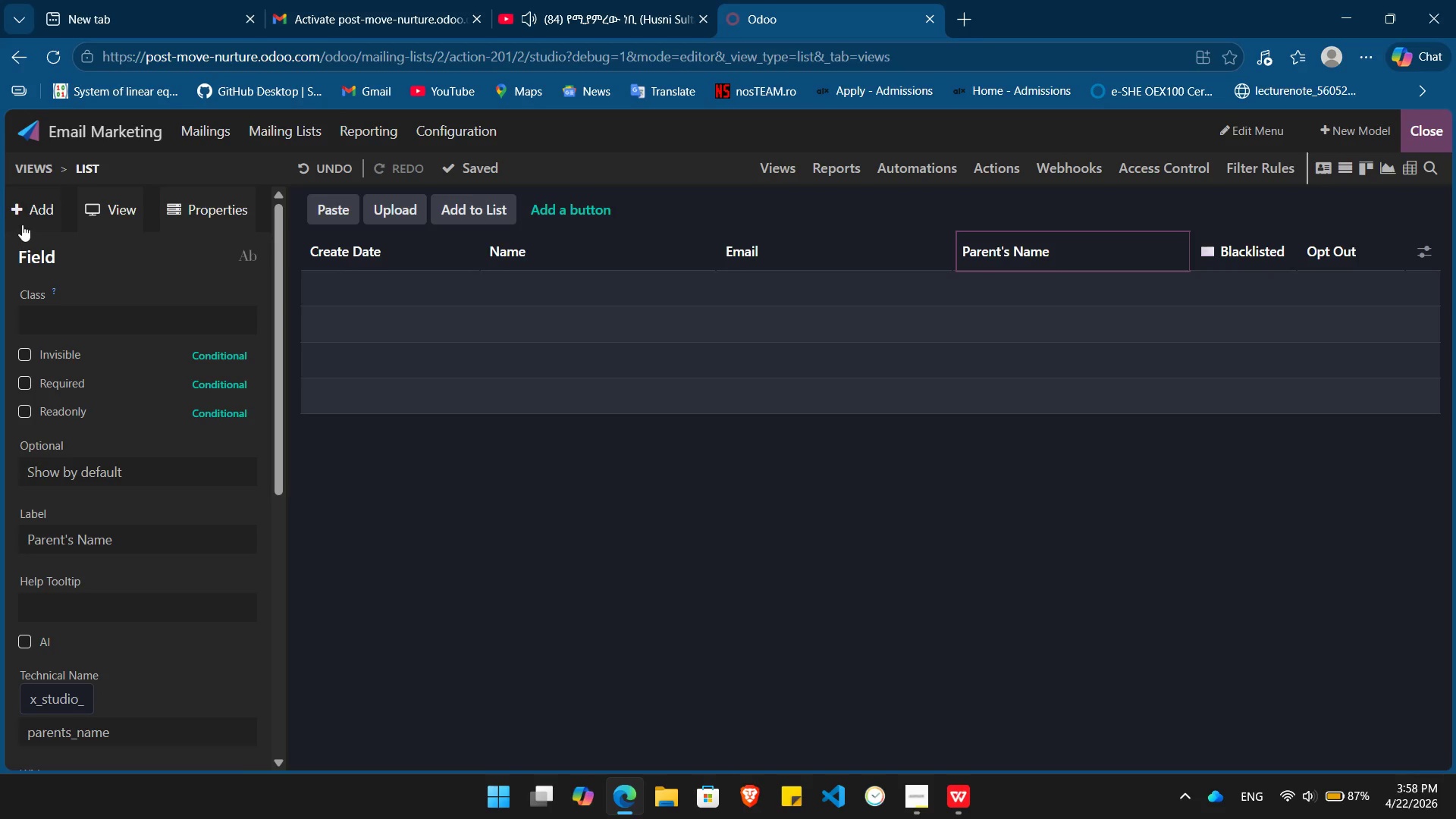 
left_click([22, 224])
 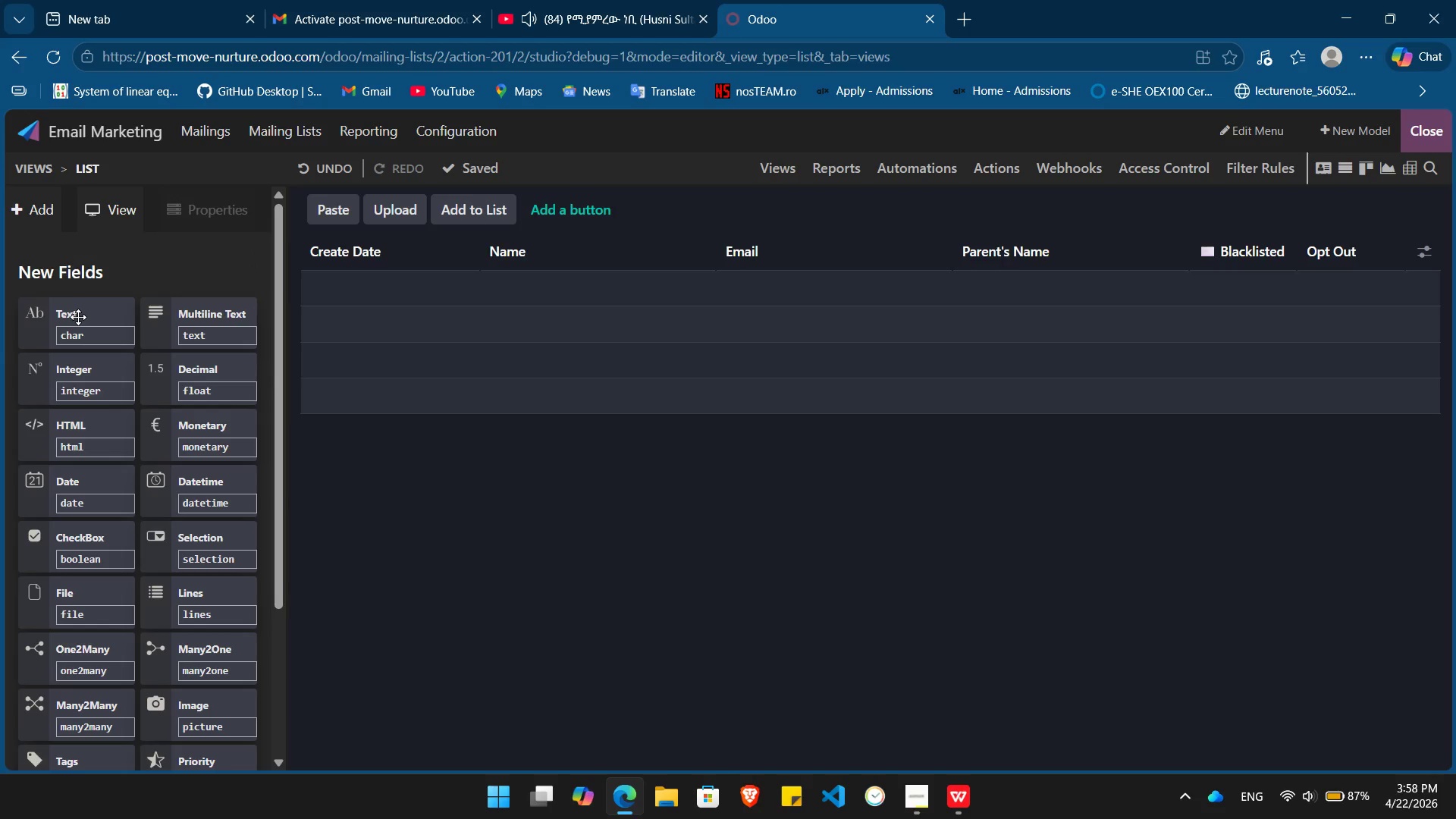 
left_click_drag(start_coordinate=[78, 317], to_coordinate=[1203, 246])
 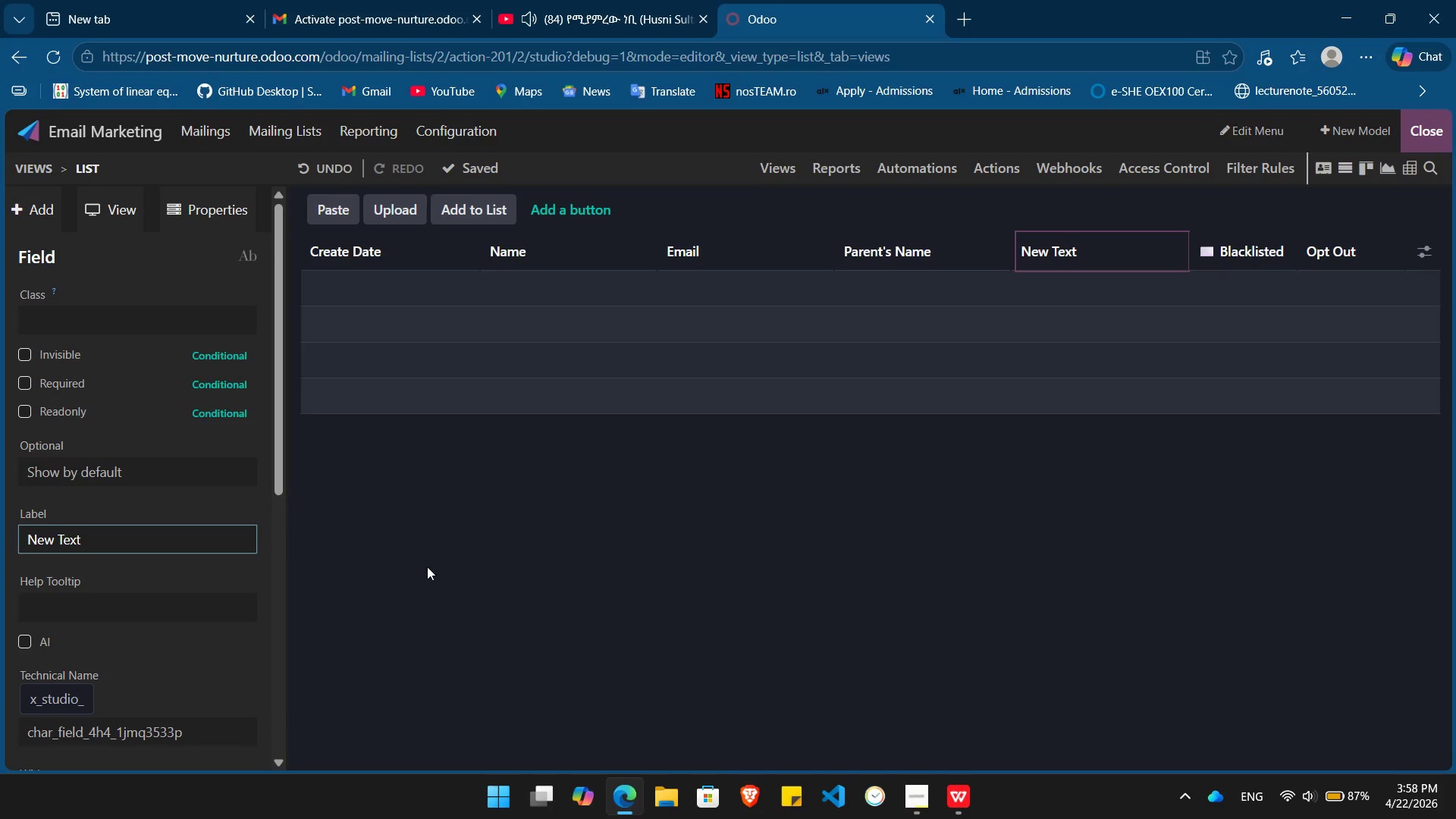 
hold_key(key=Backspace, duration=0.91)
 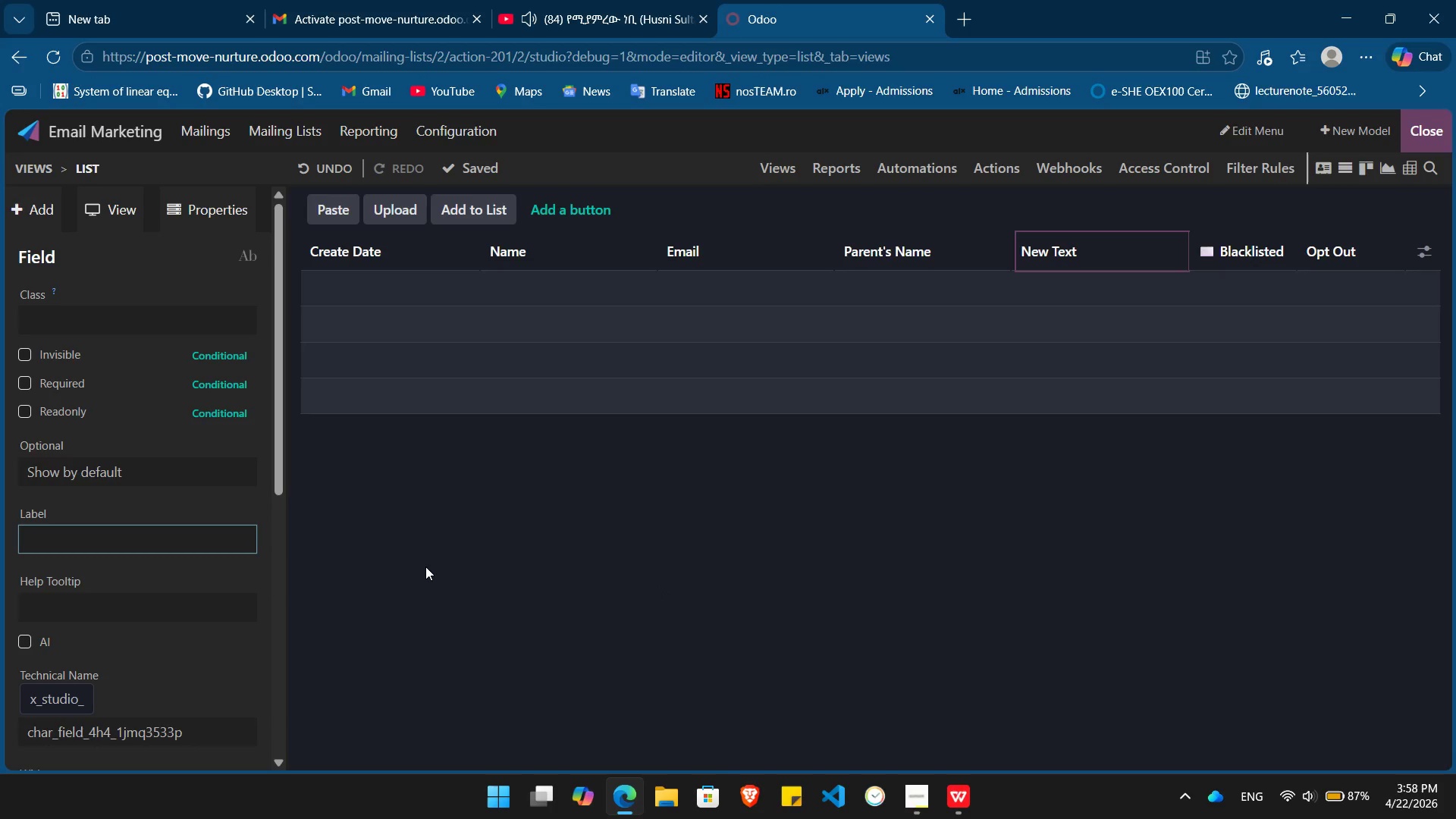 
type(Parent's New Faculty)
 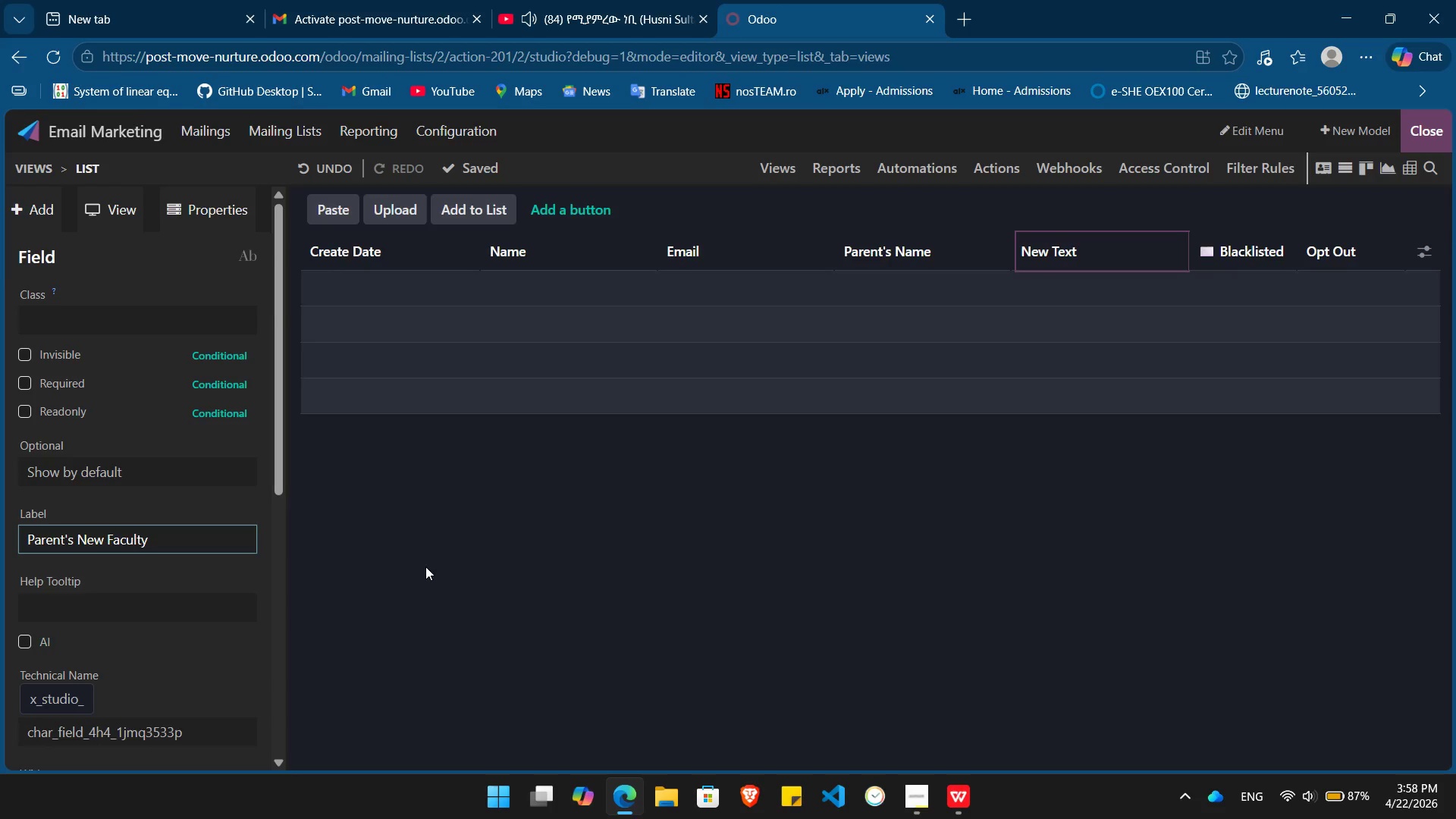 
key(Enter)
 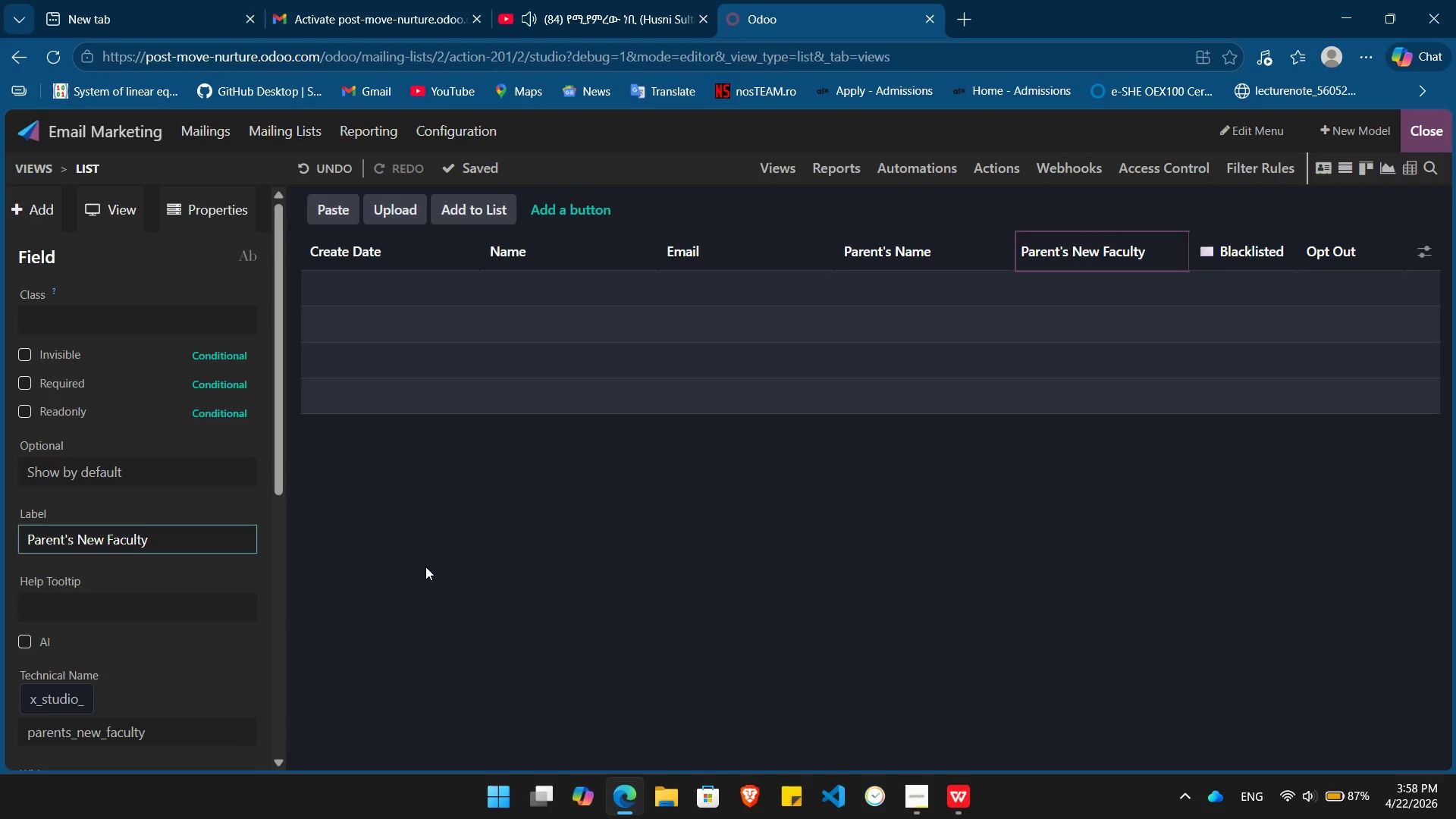 
wait(5.45)
 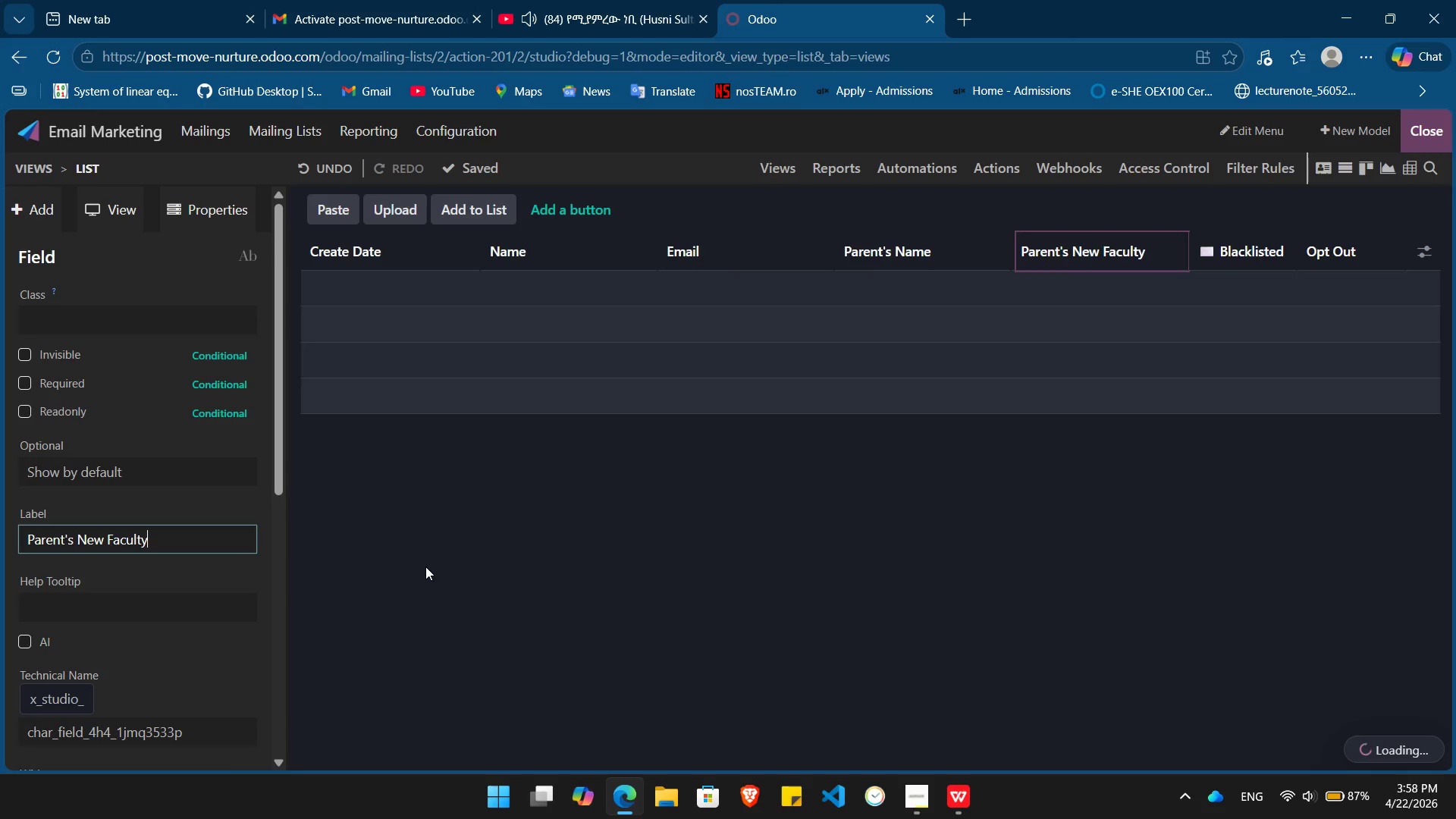 
key(Backspace)
key(Backspace)
key(Backspace)
key(Backspace)
type(ility)
 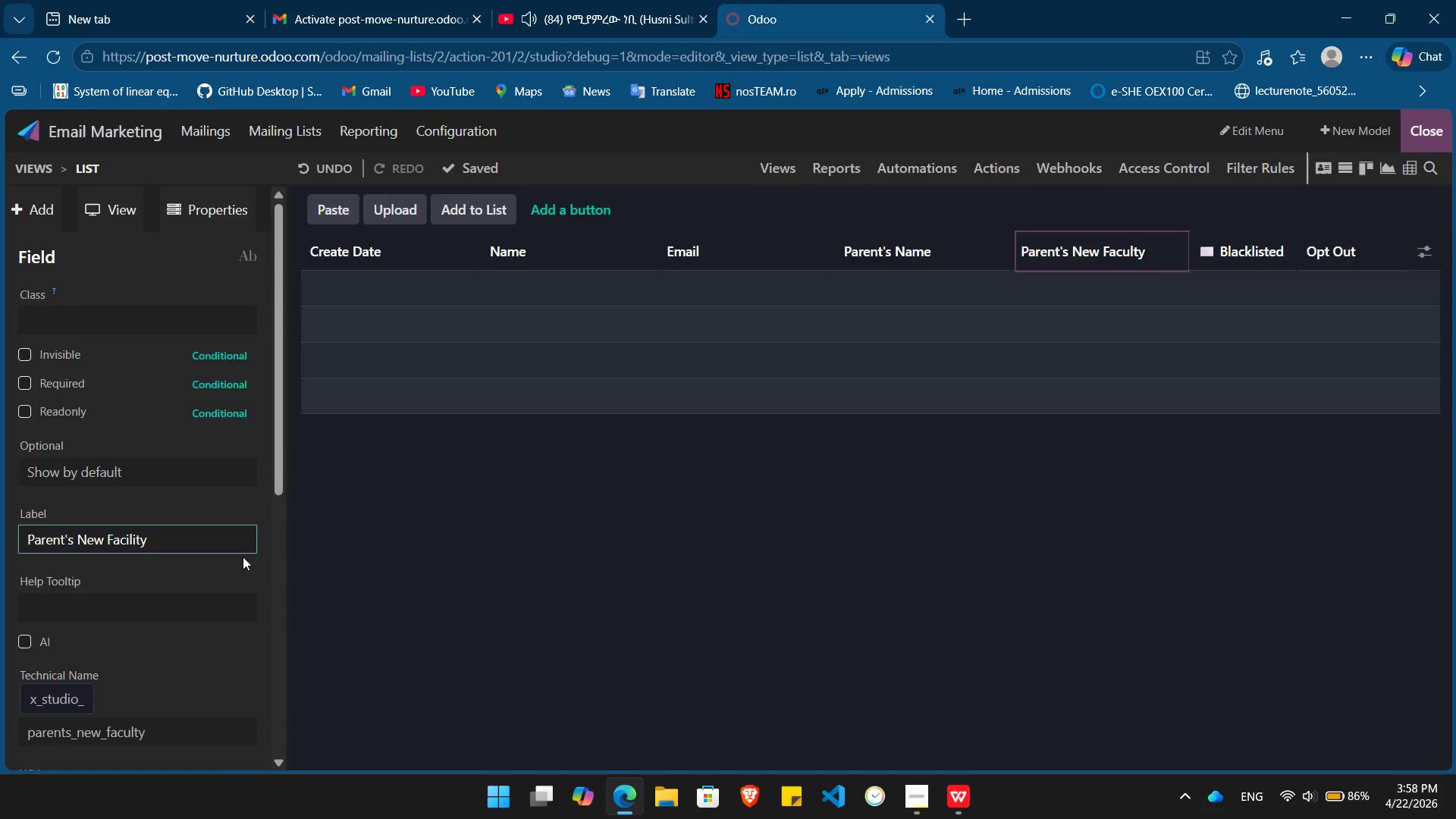 
key(Enter)
 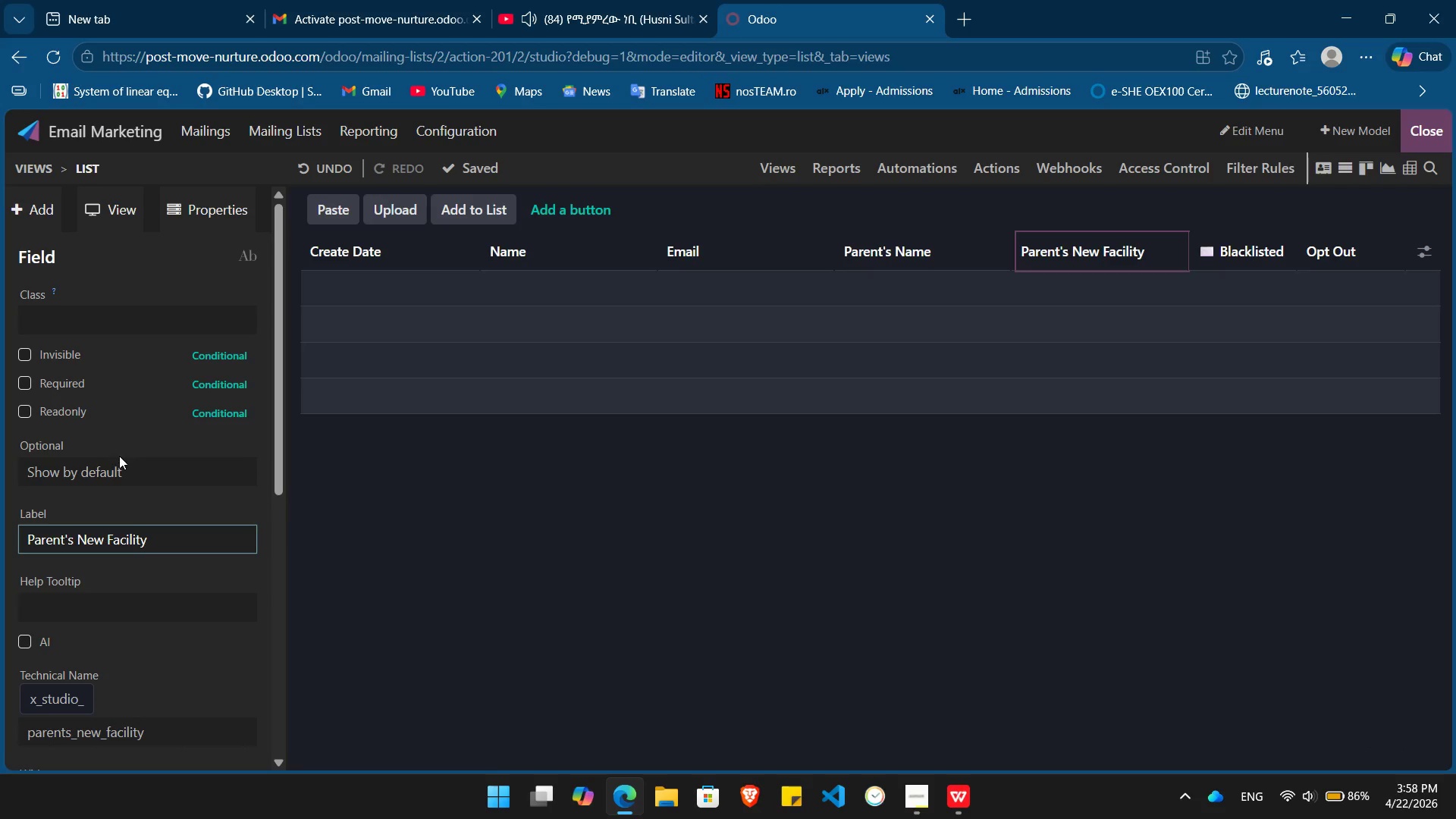 
wait(6.97)
 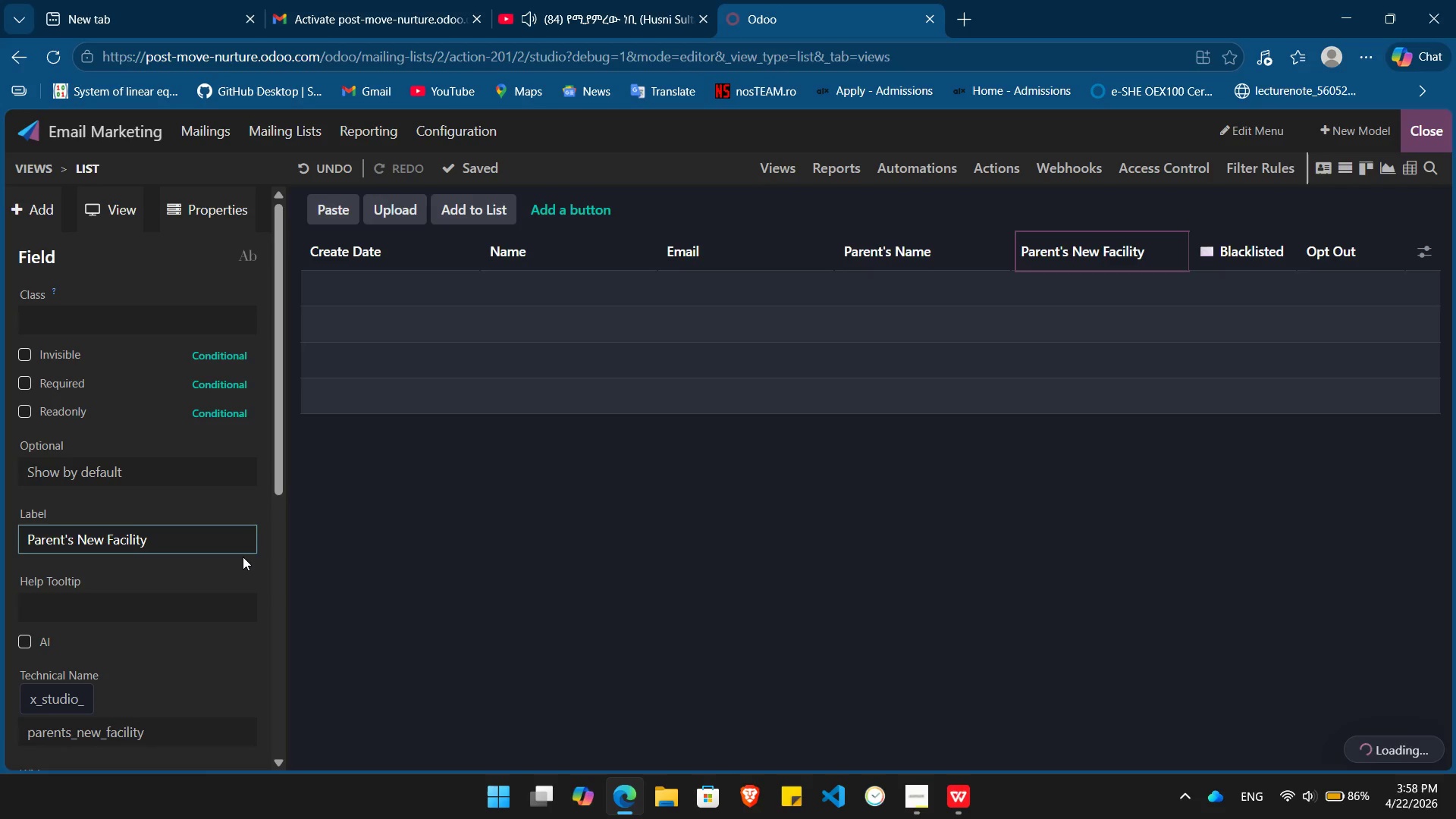 
left_click([30, 213])
 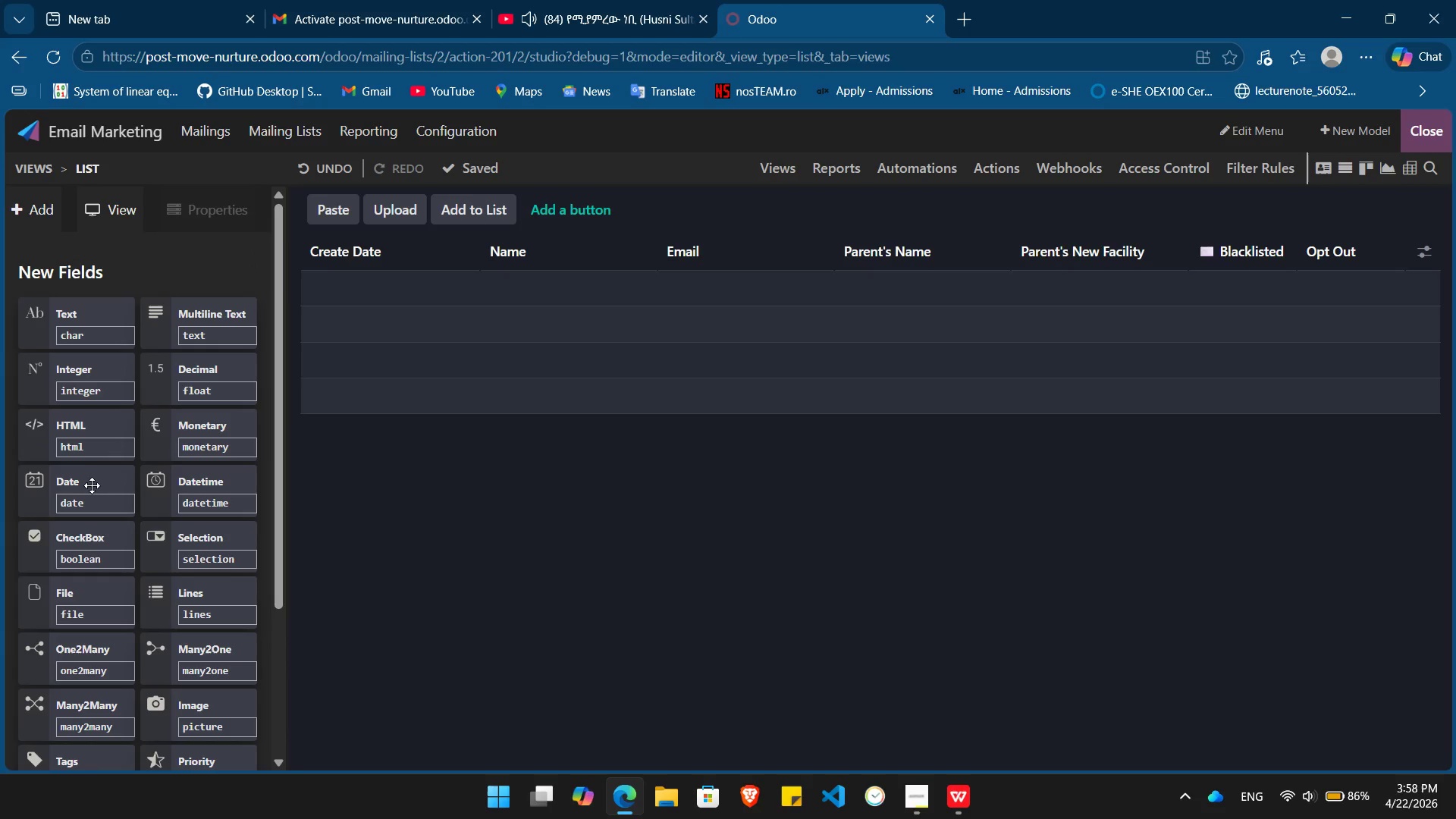 
left_click_drag(start_coordinate=[91, 490], to_coordinate=[1241, 259])
 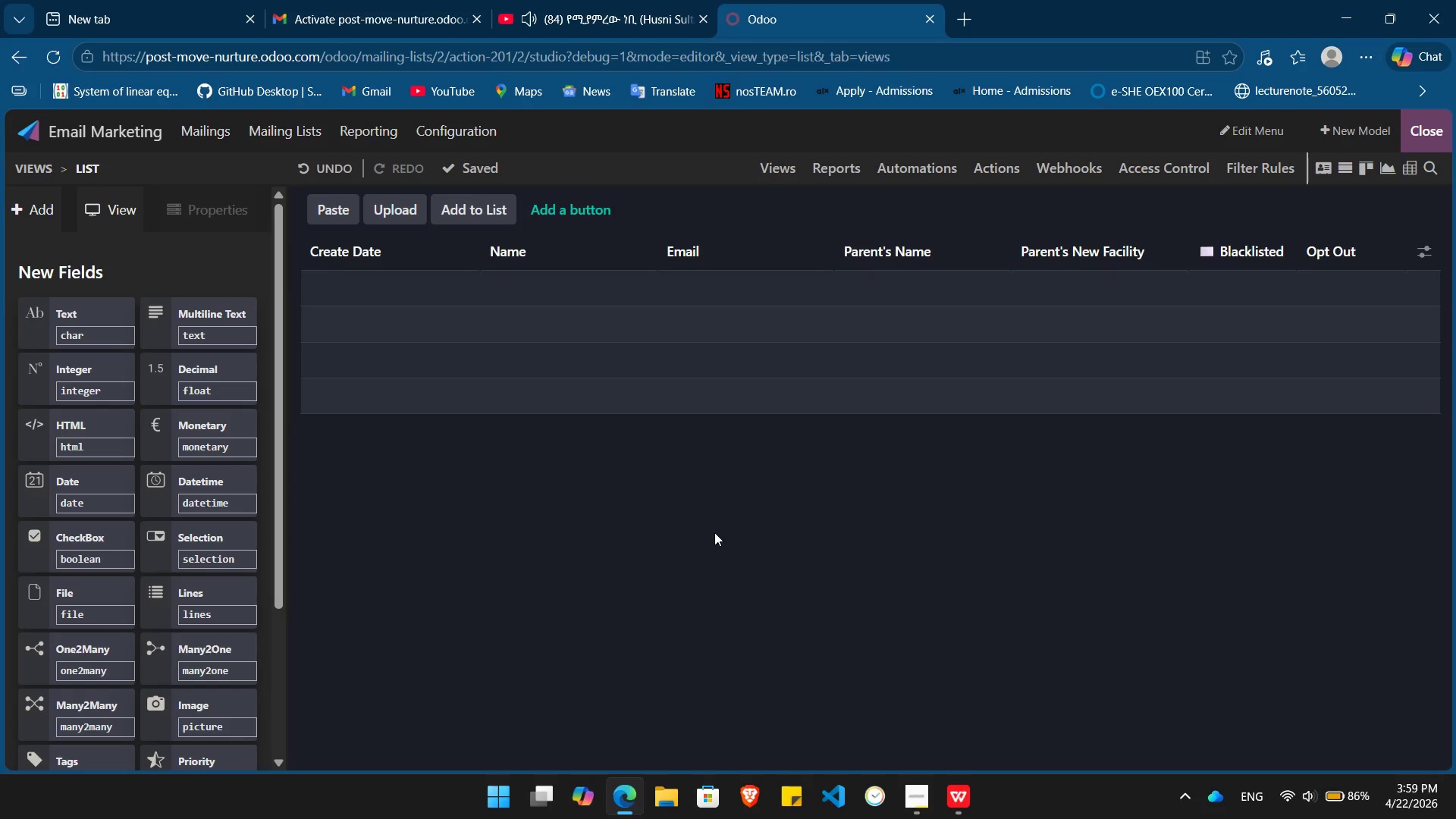 
wait(5.91)
 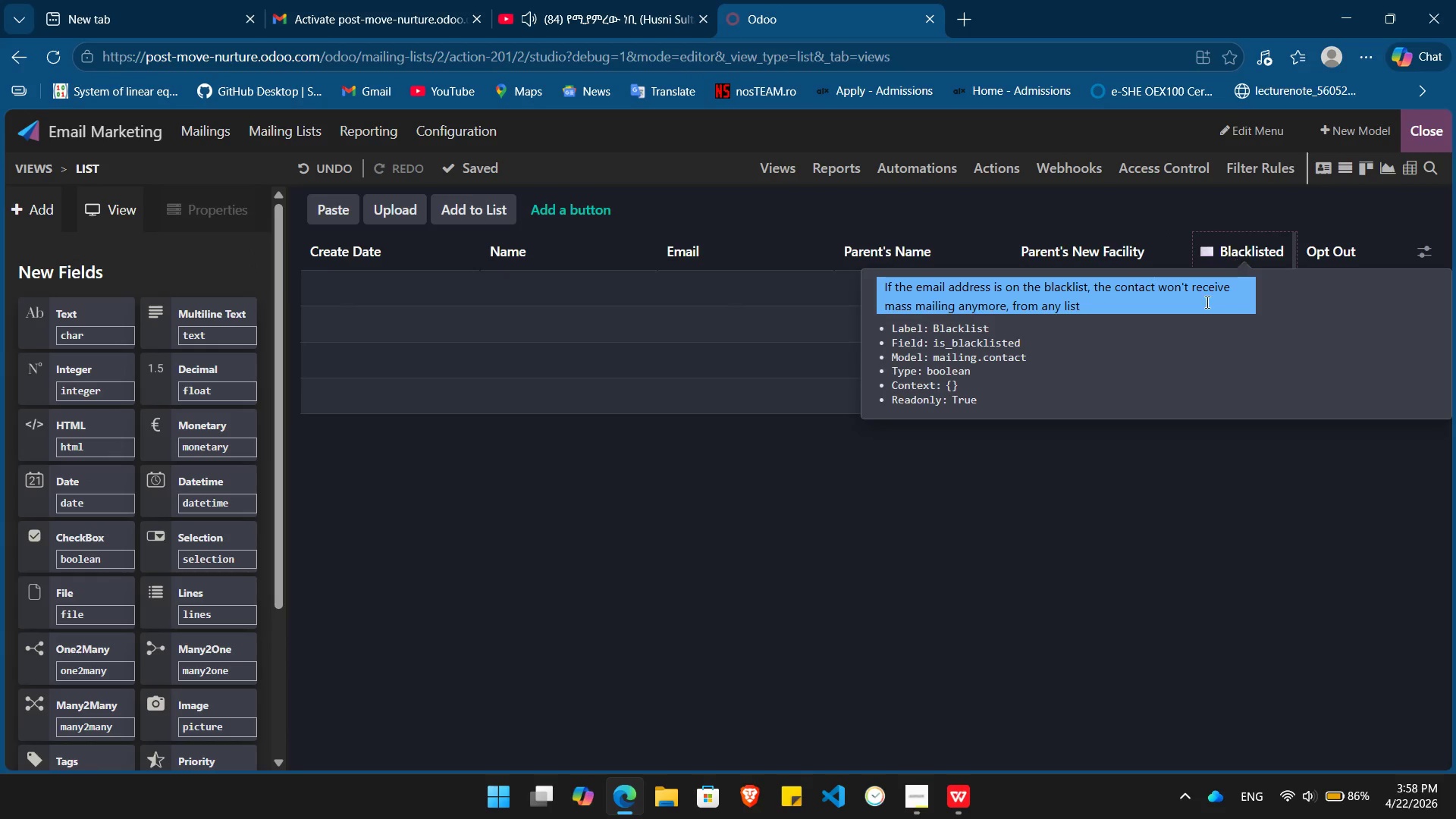 
left_click_drag(start_coordinate=[67, 494], to_coordinate=[1192, 241])
 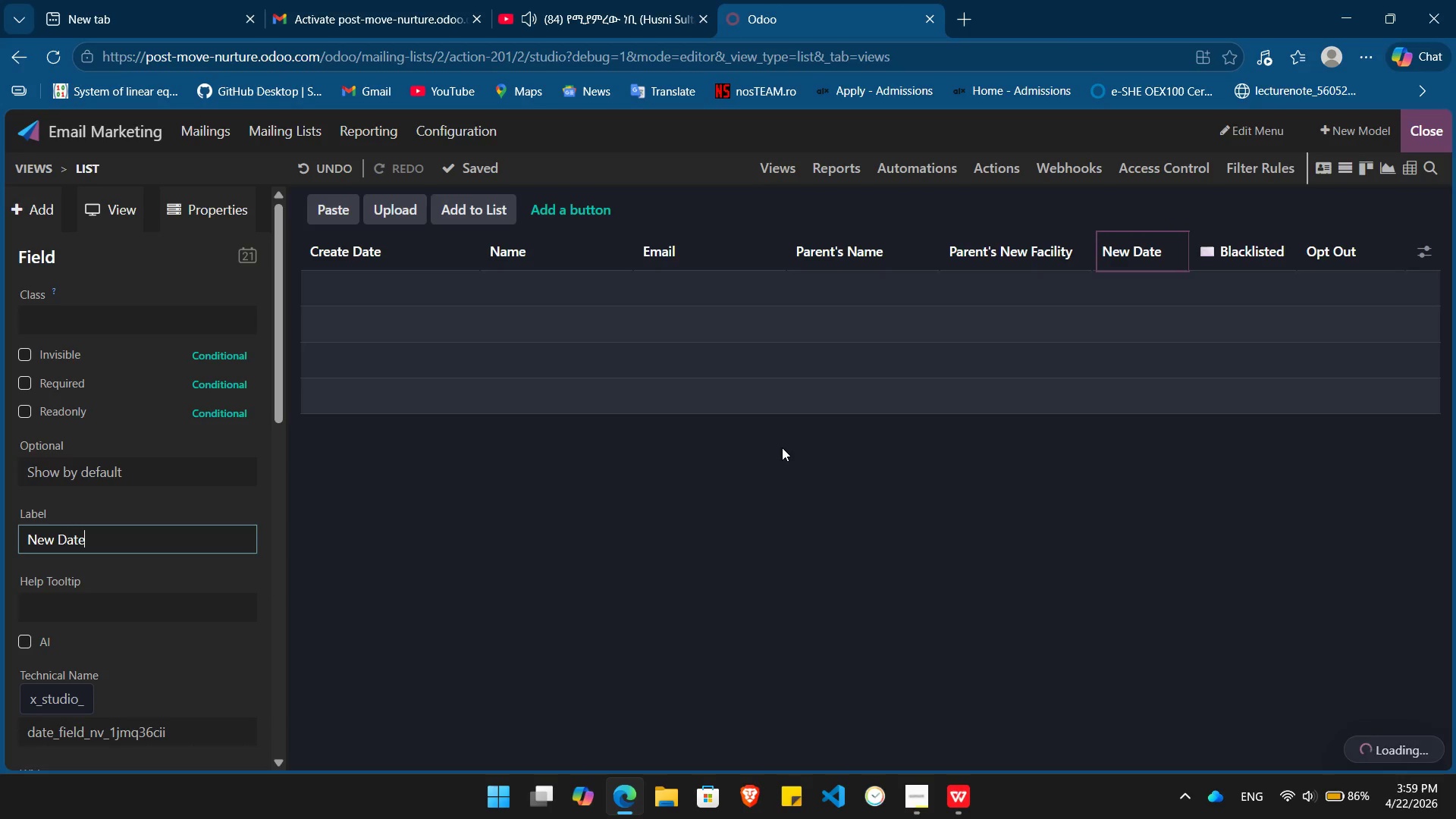 
hold_key(key=Backspace, duration=0.86)
 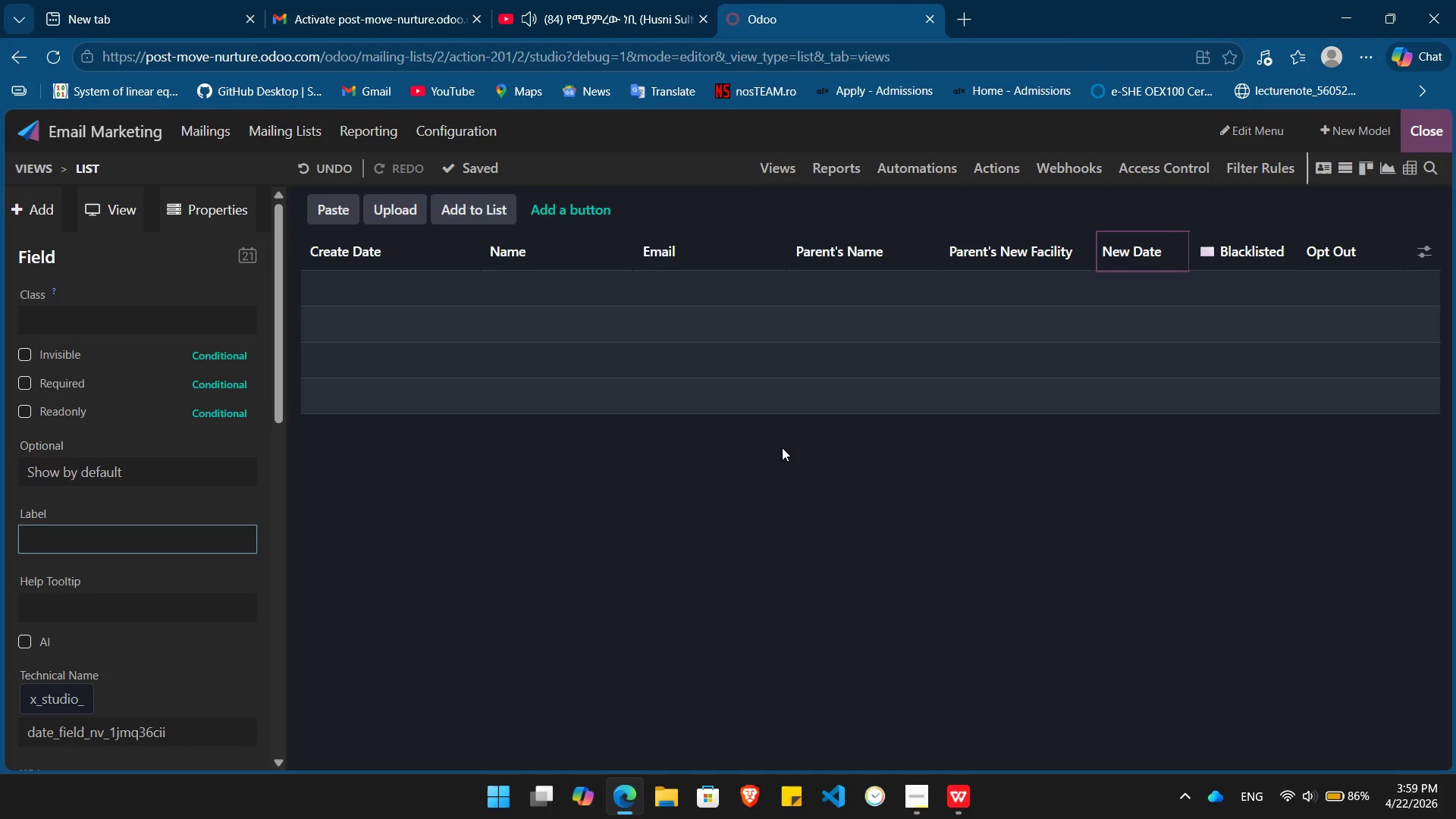 
type(Move Date)
 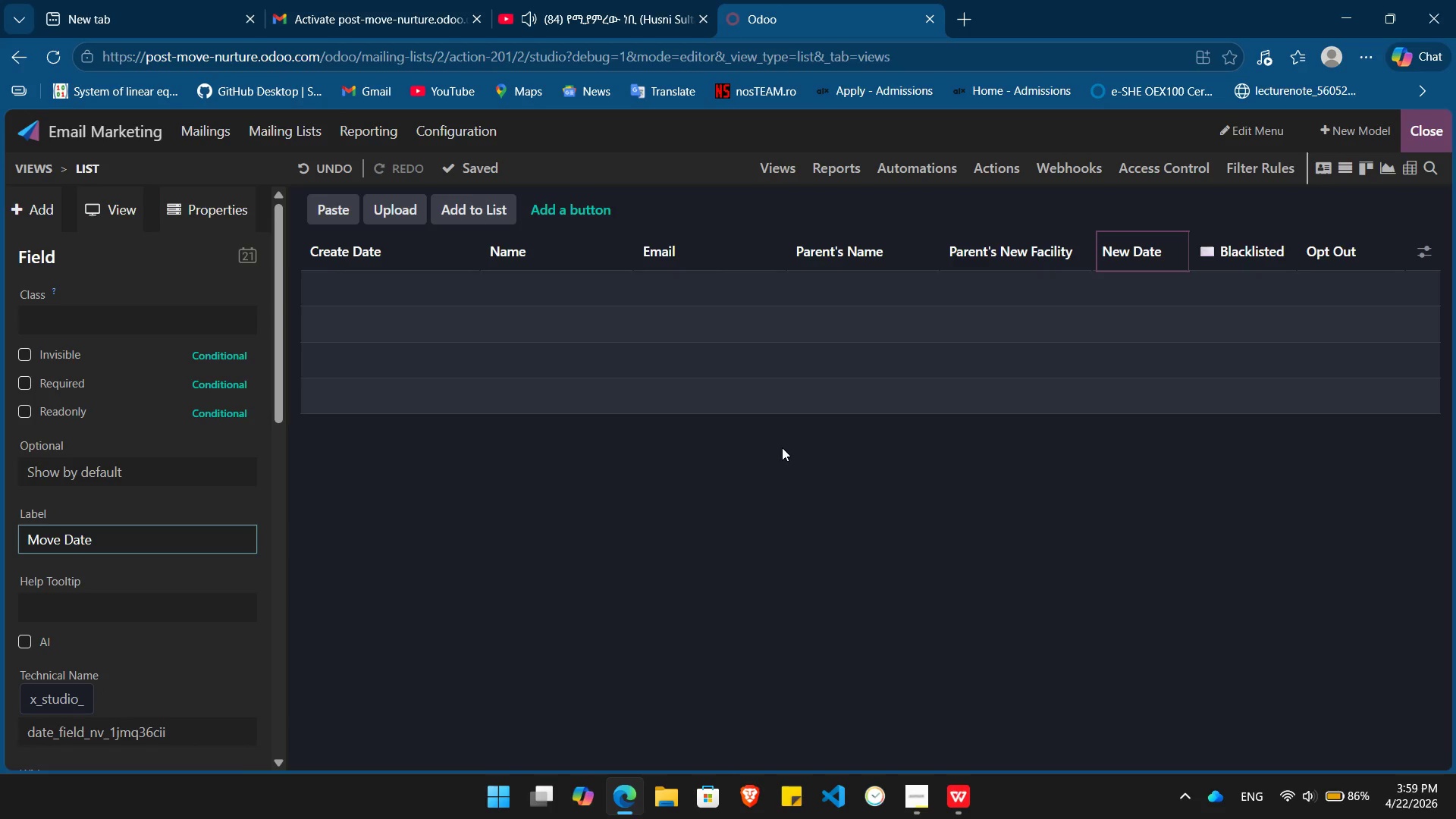 
key(Enter)
 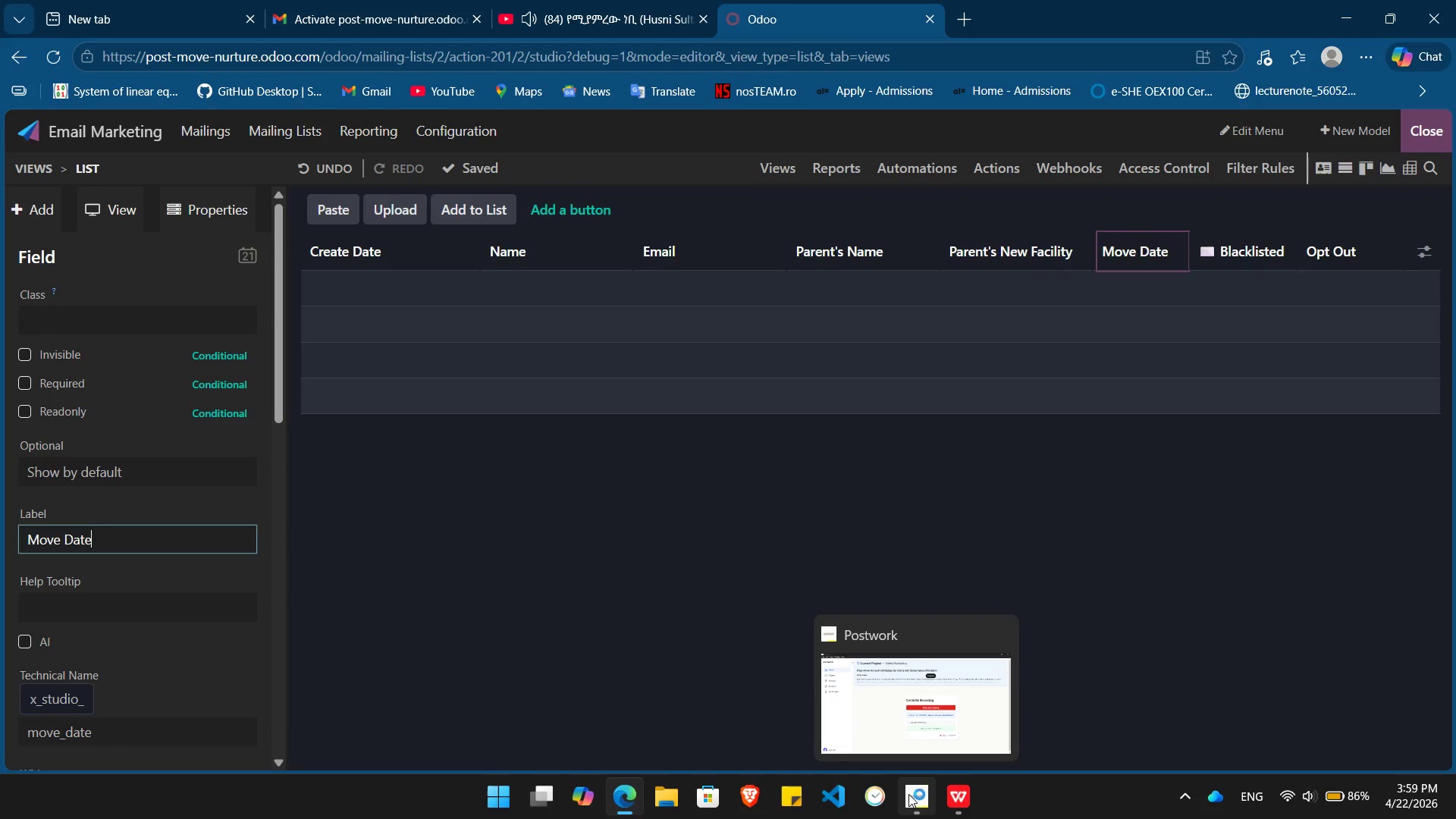 
wait(5.59)
 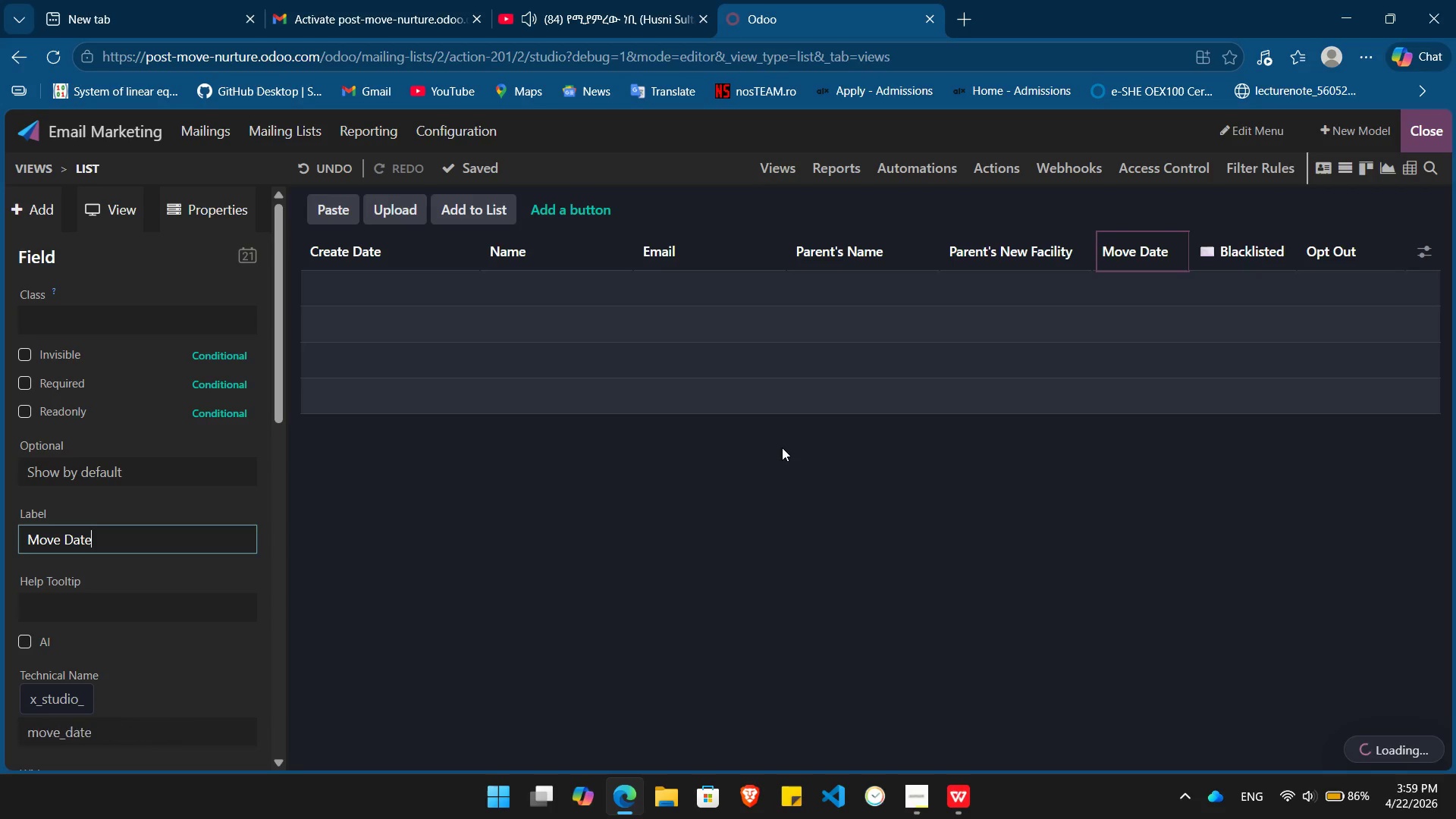 
left_click([954, 802])
 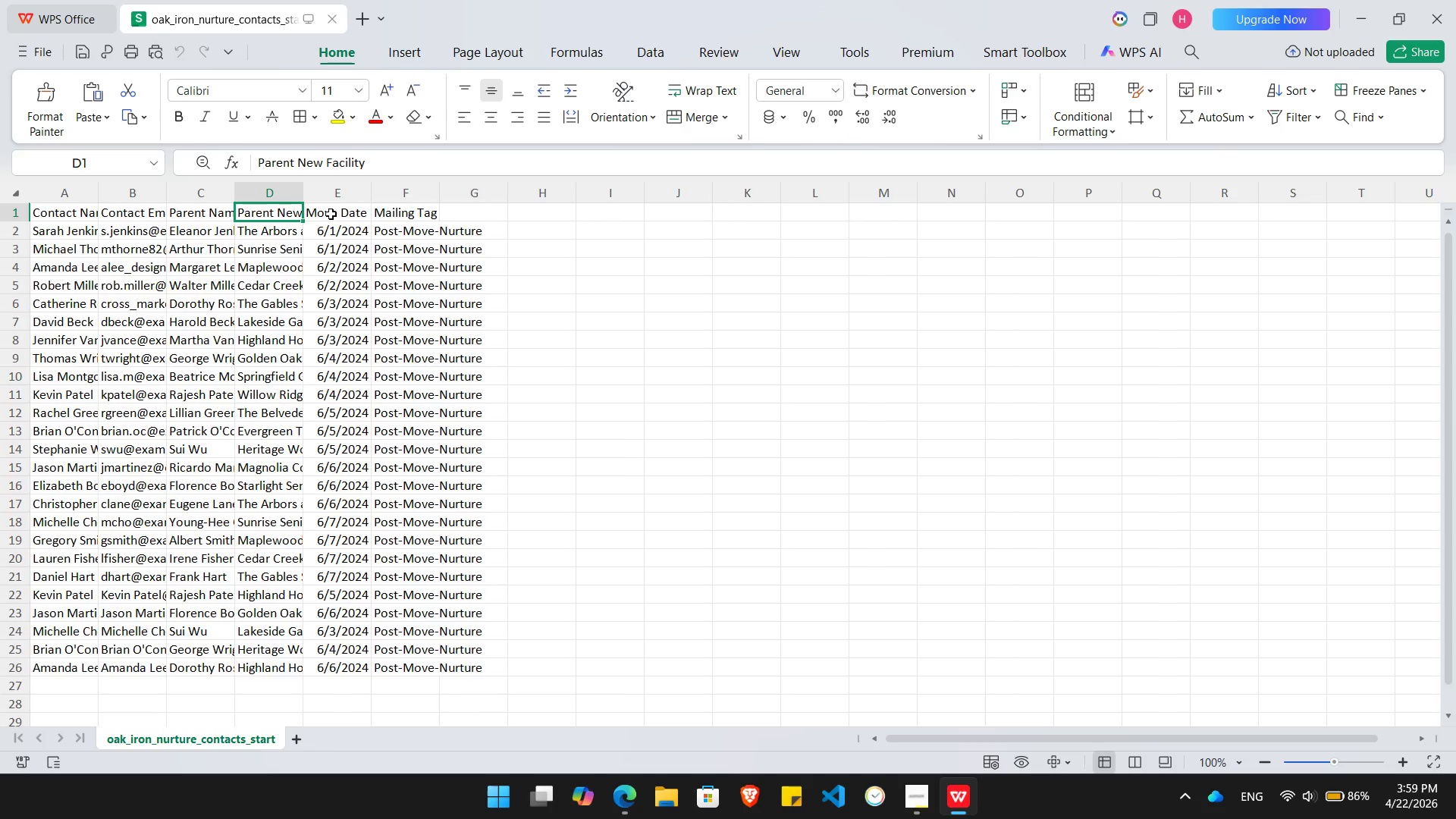 
left_click([331, 213])
 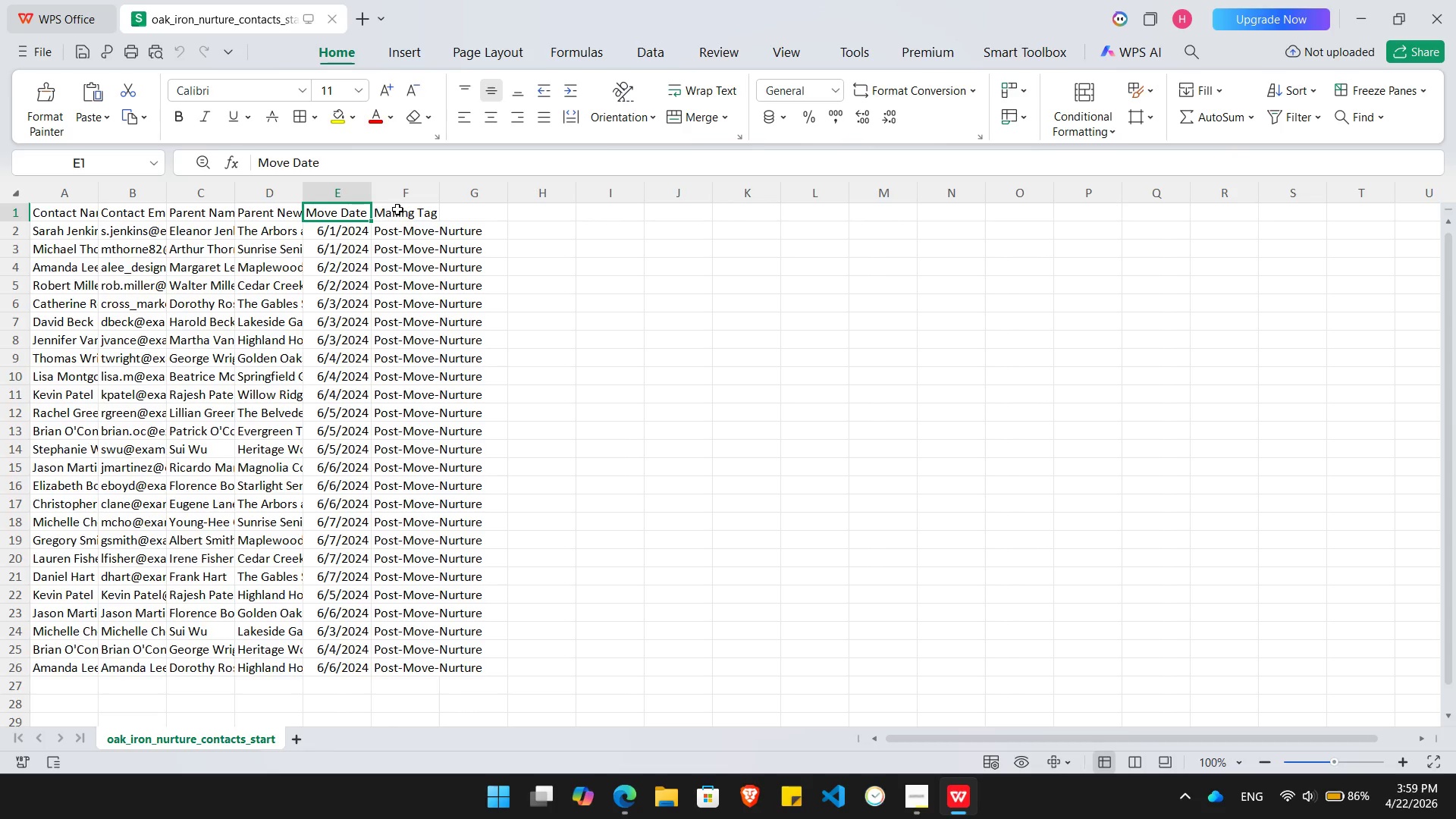 
left_click([397, 209])
 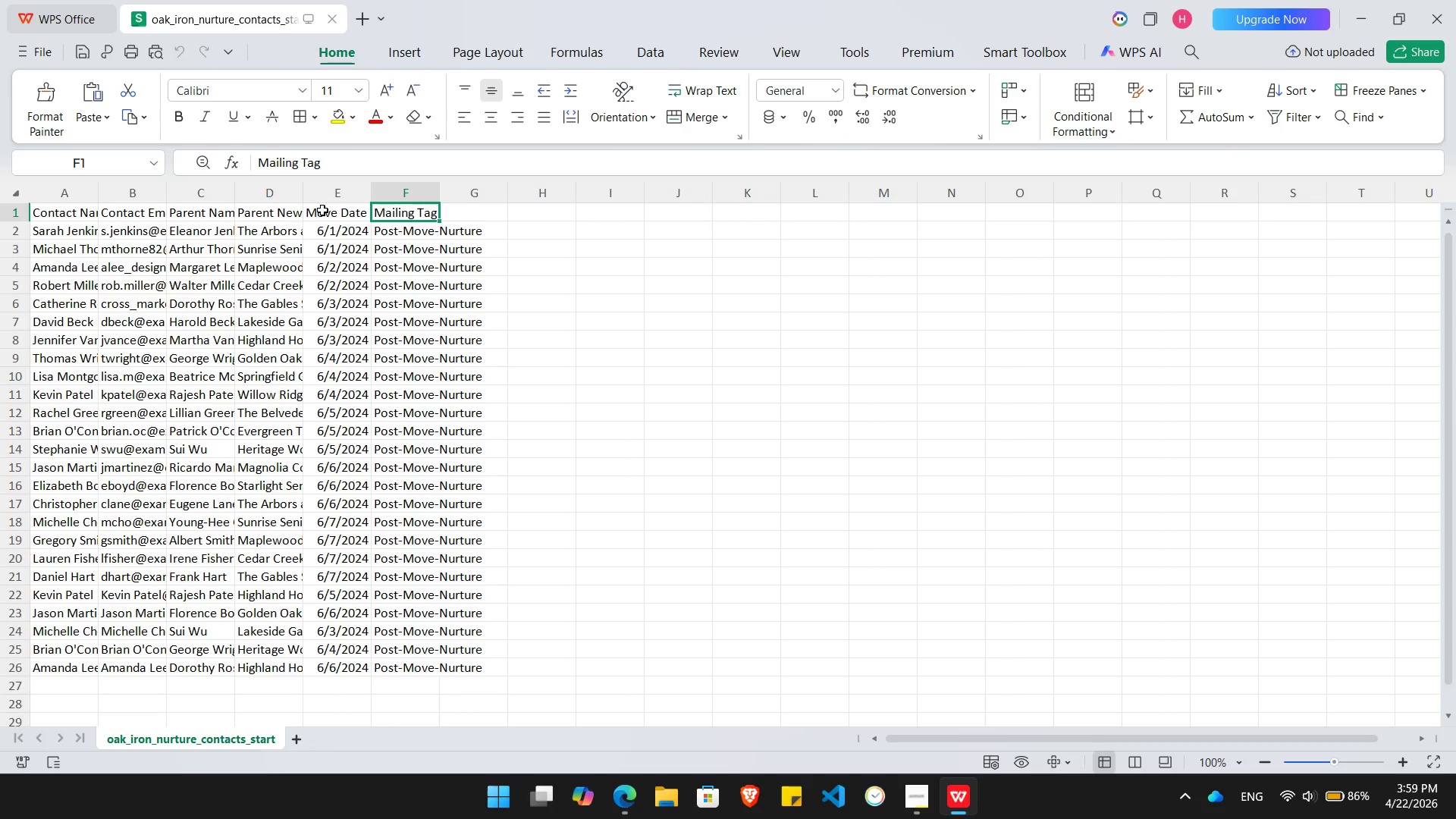 
left_click([276, 212])
 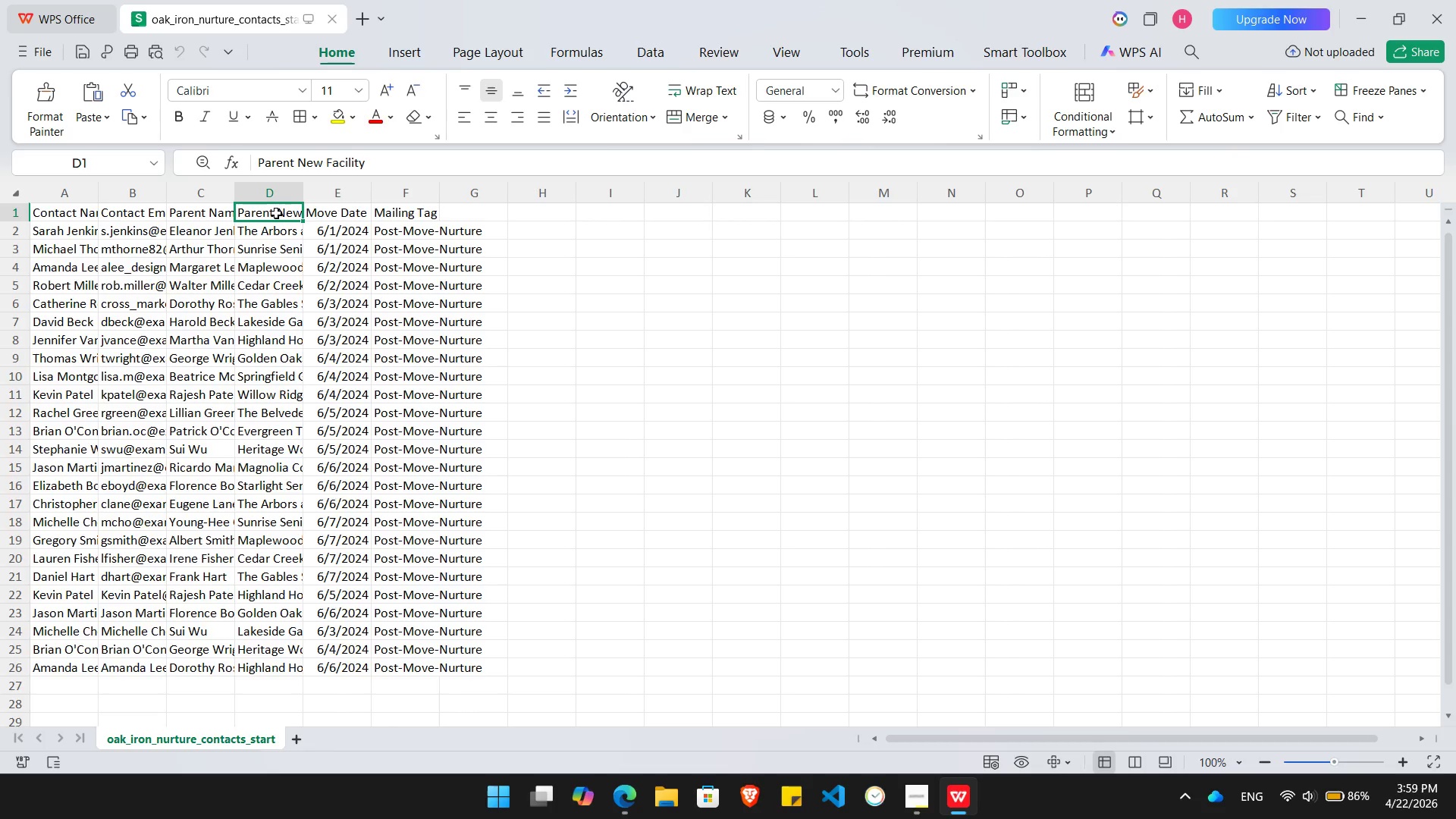 
key(Alt+AltLeft)
 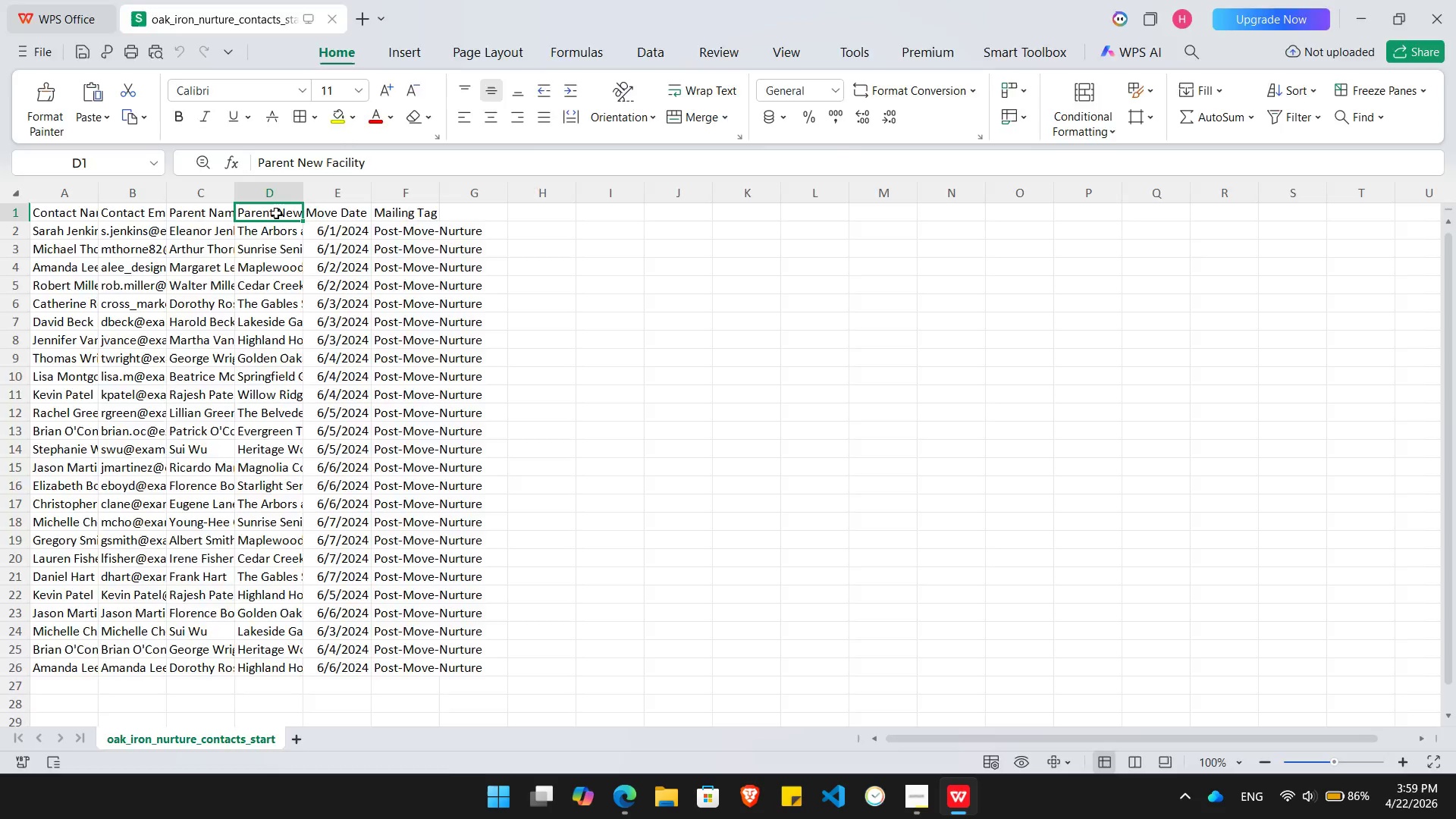 
key(Alt+Tab)
 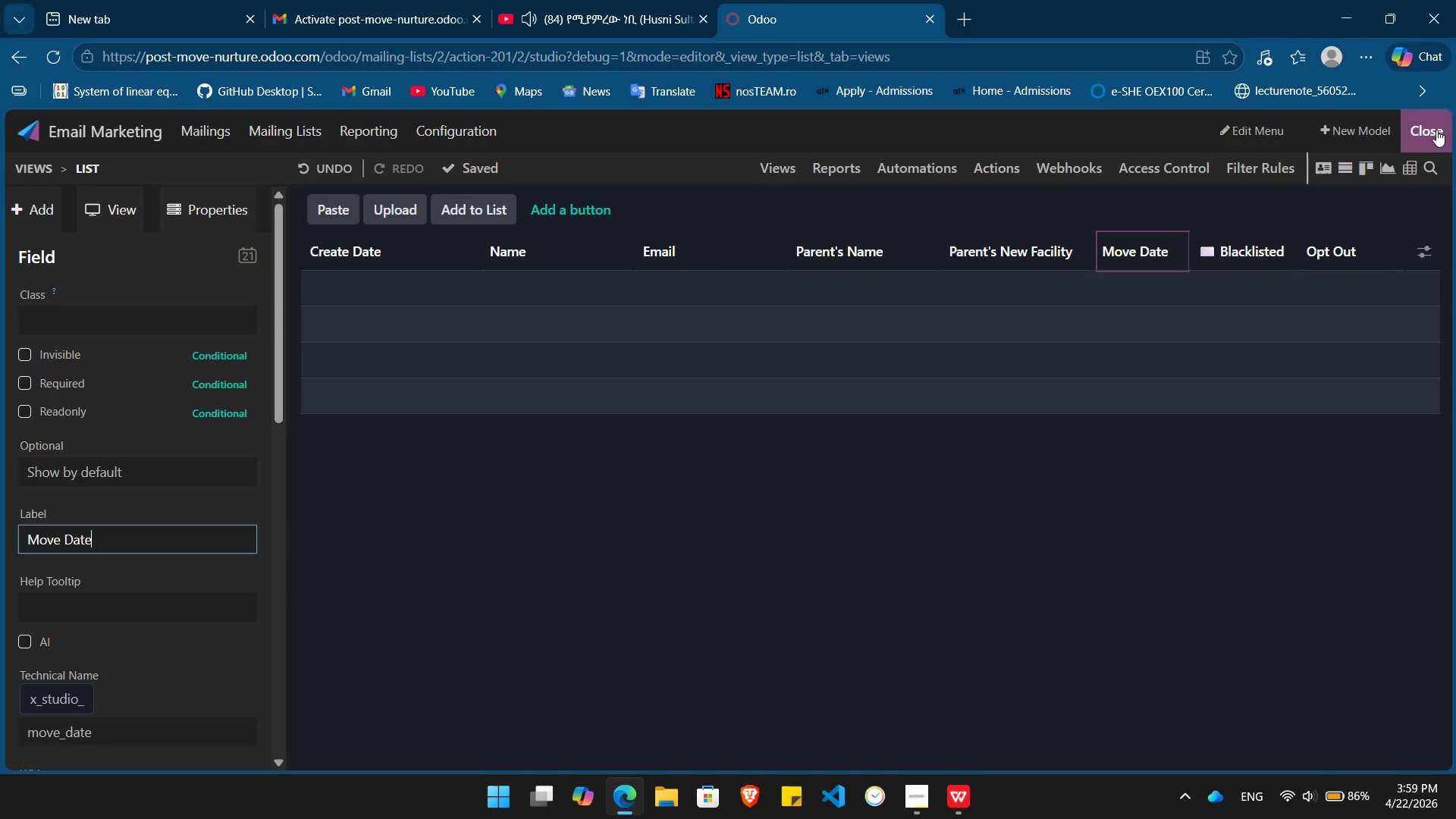 
left_click([1436, 130])
 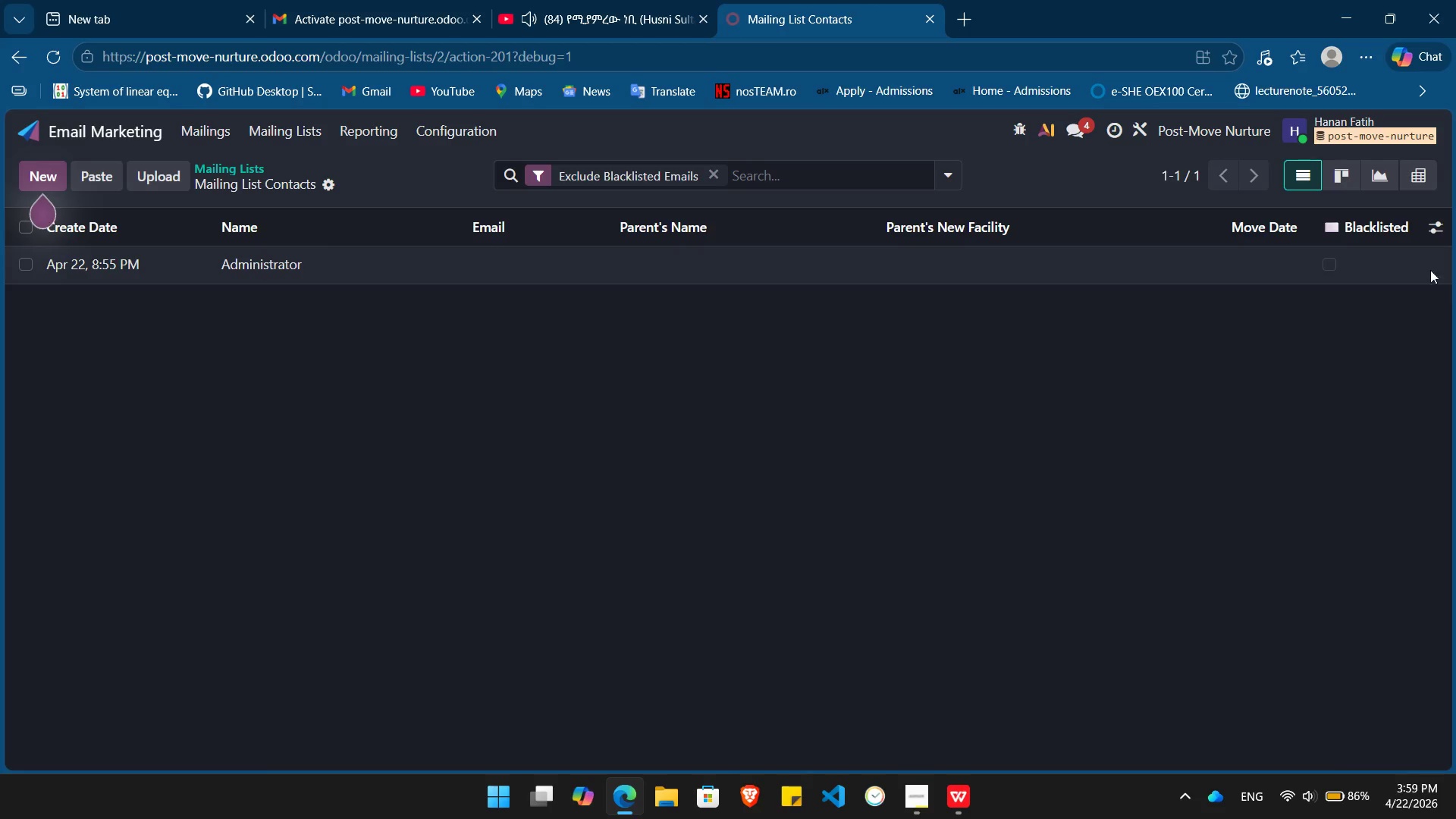 
left_click([1437, 231])
 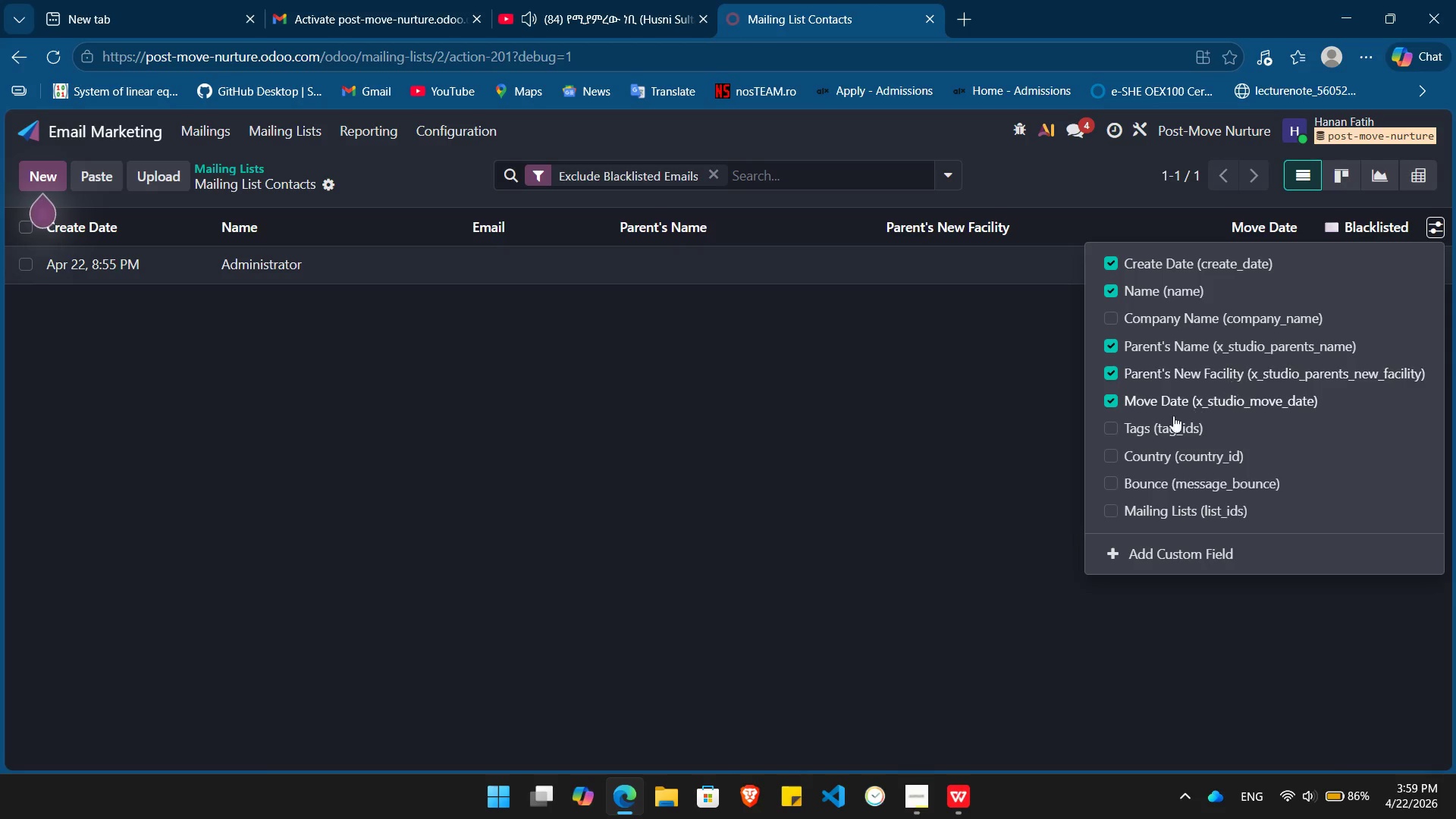 
left_click([1156, 425])
 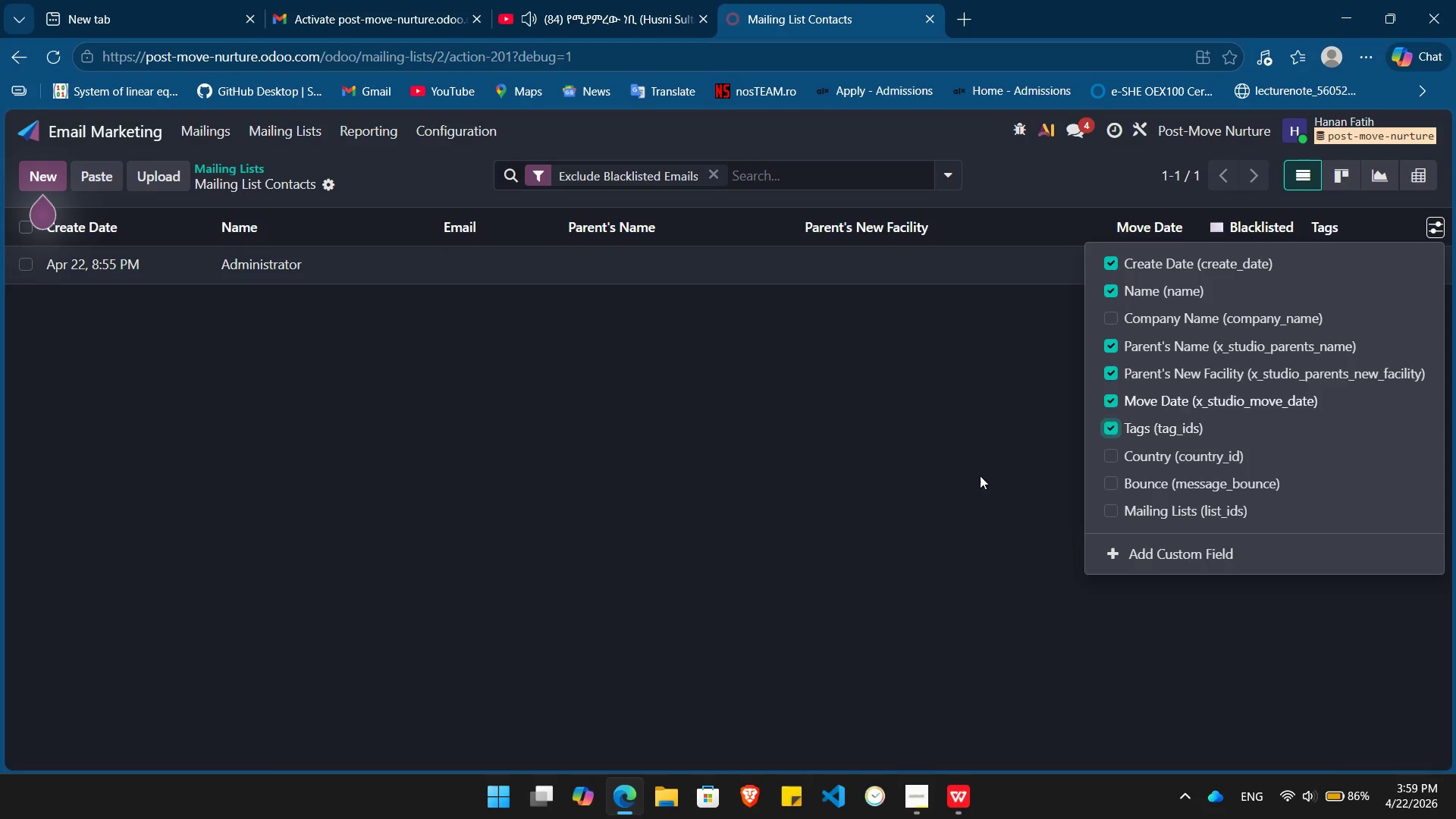 
left_click([968, 481])
 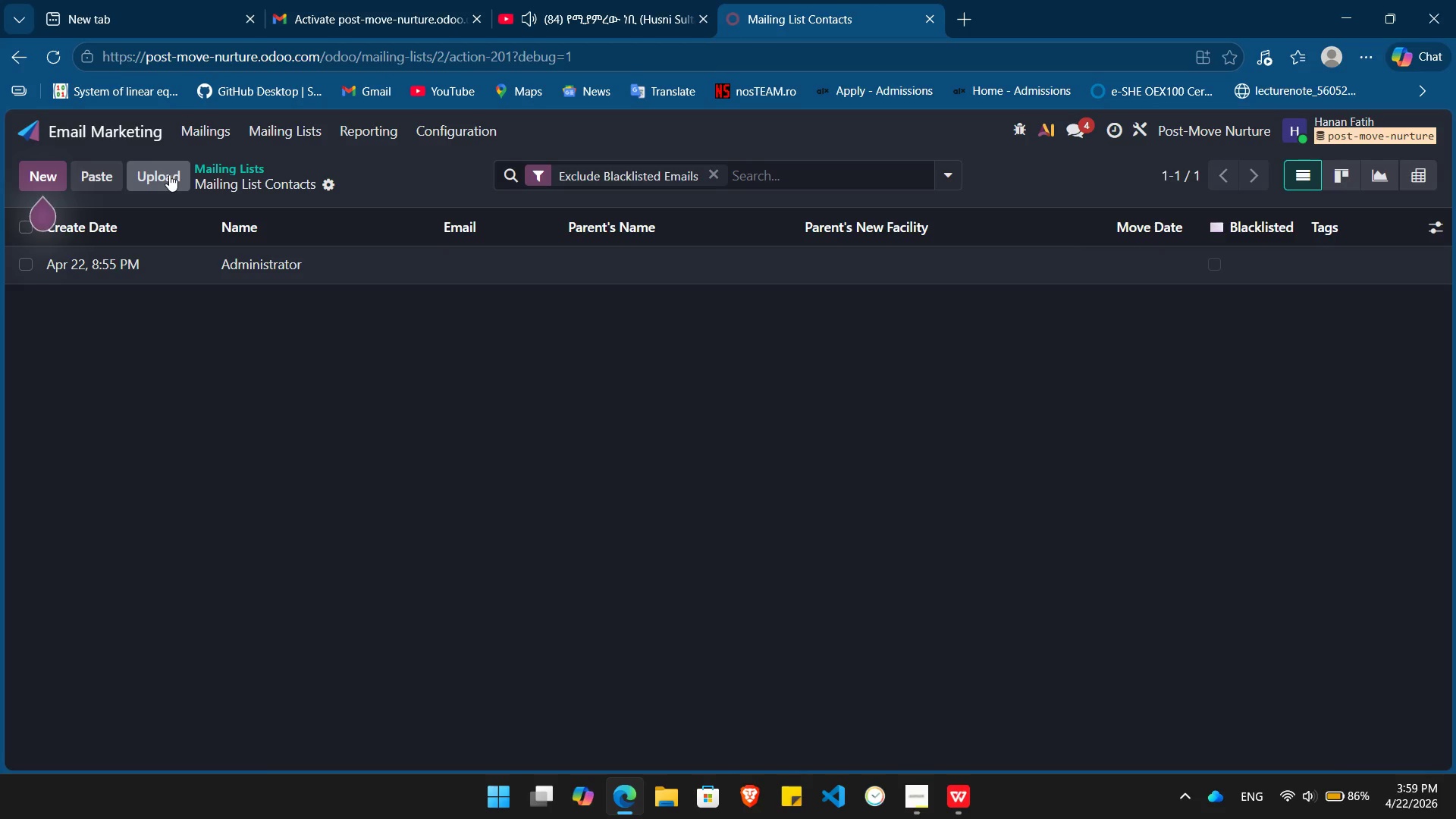 
left_click([169, 174])
 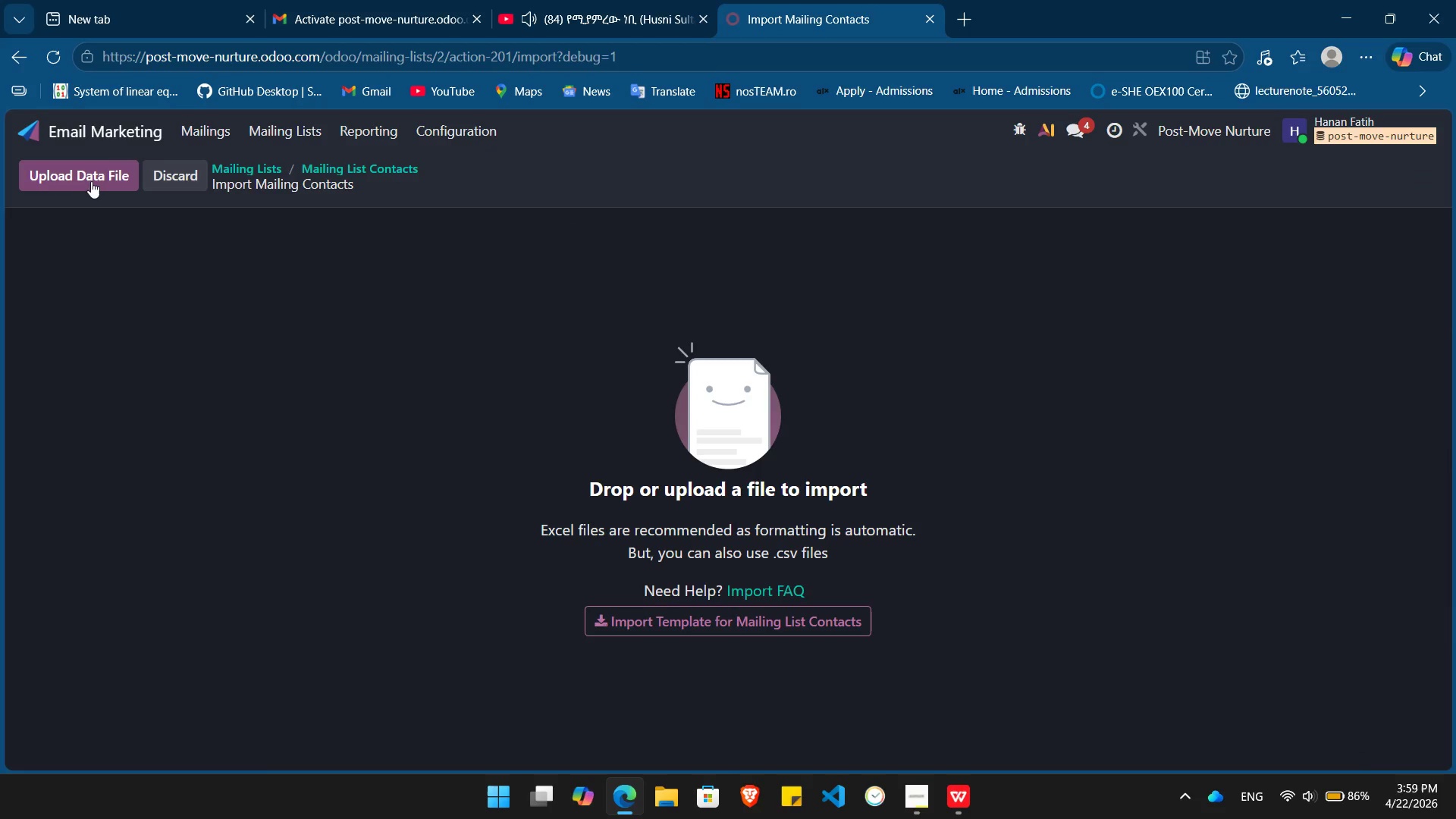 
left_click([83, 177])
 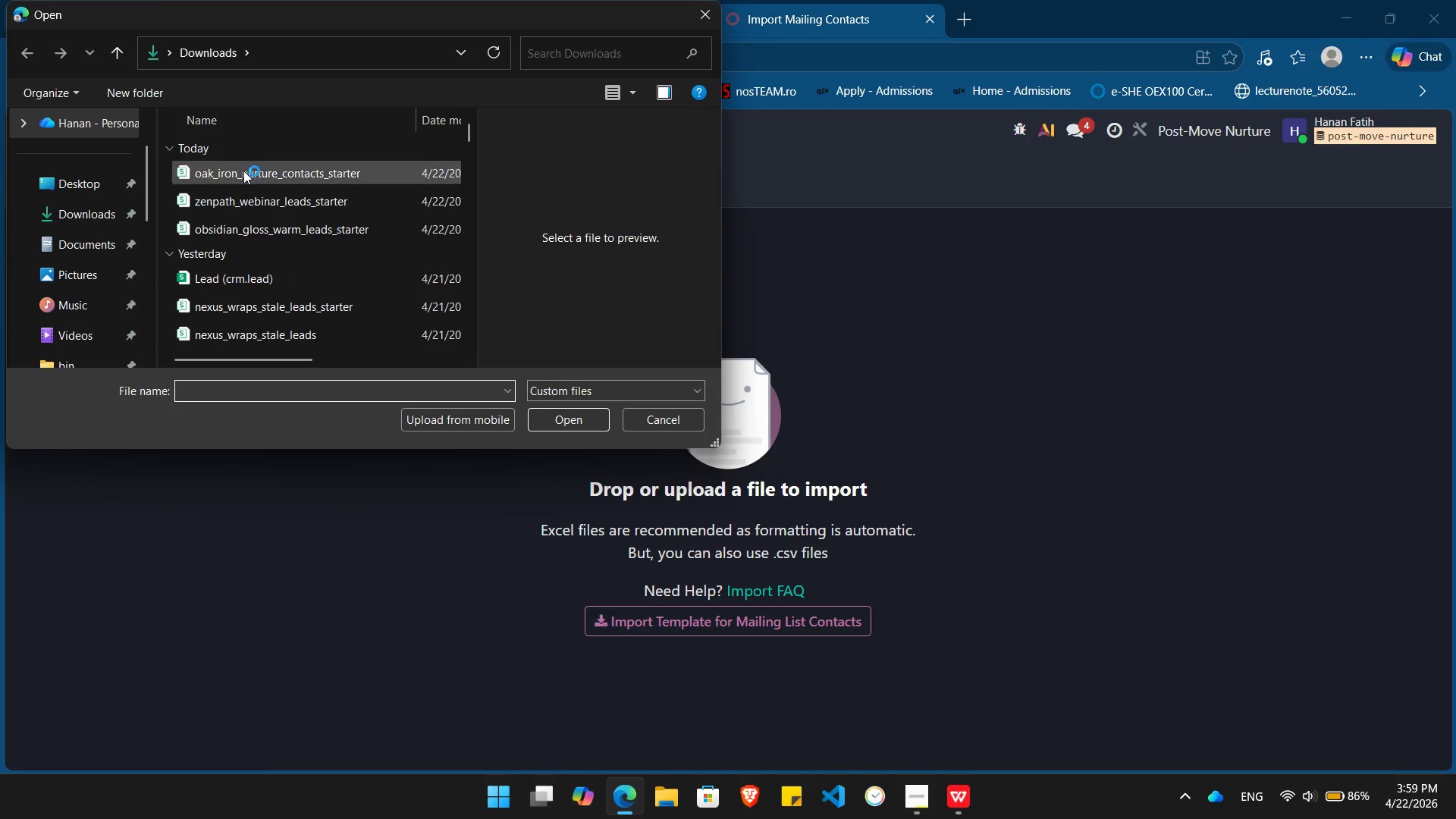 
double_click([244, 174])
 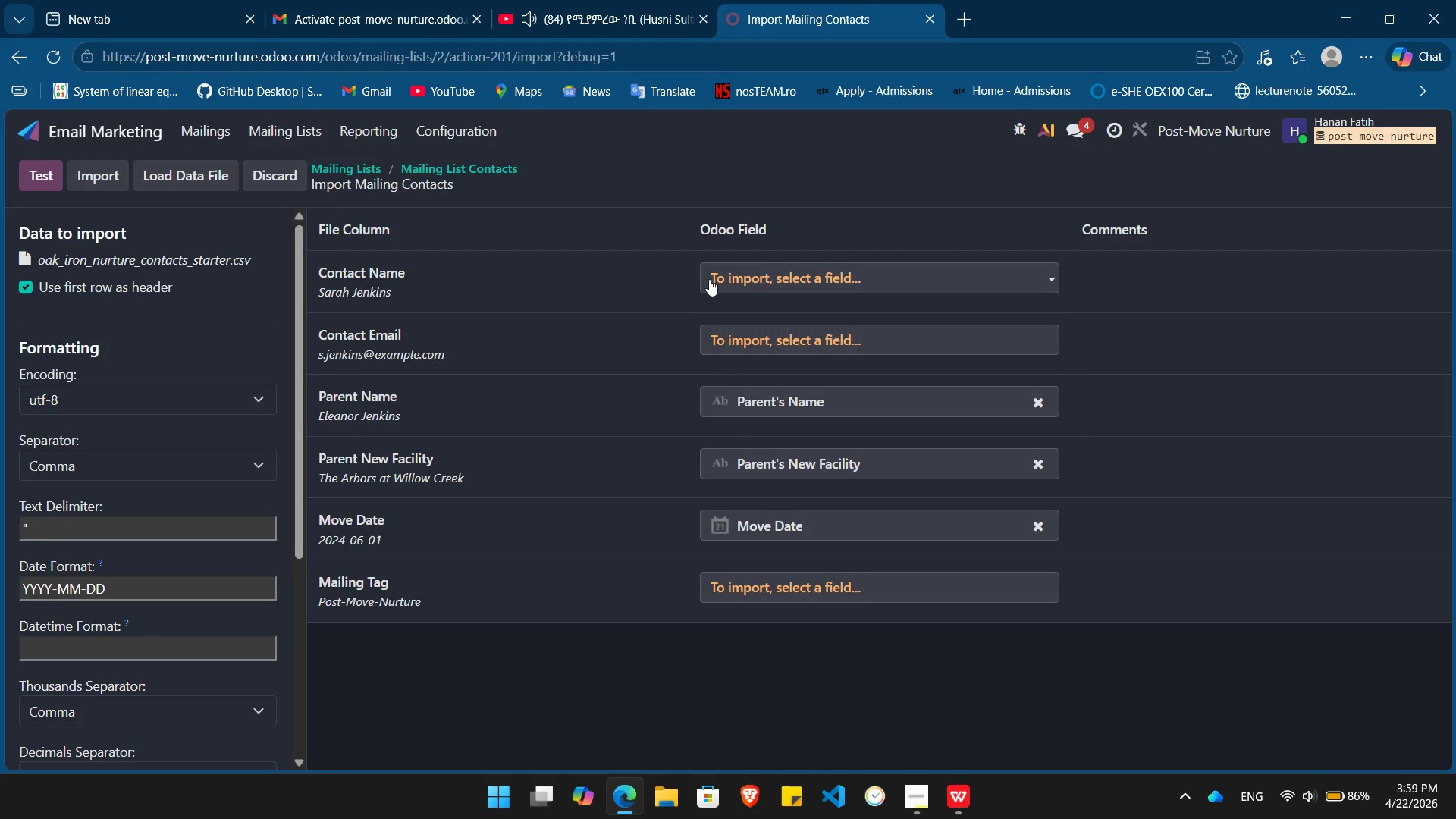 
left_click([815, 279])
 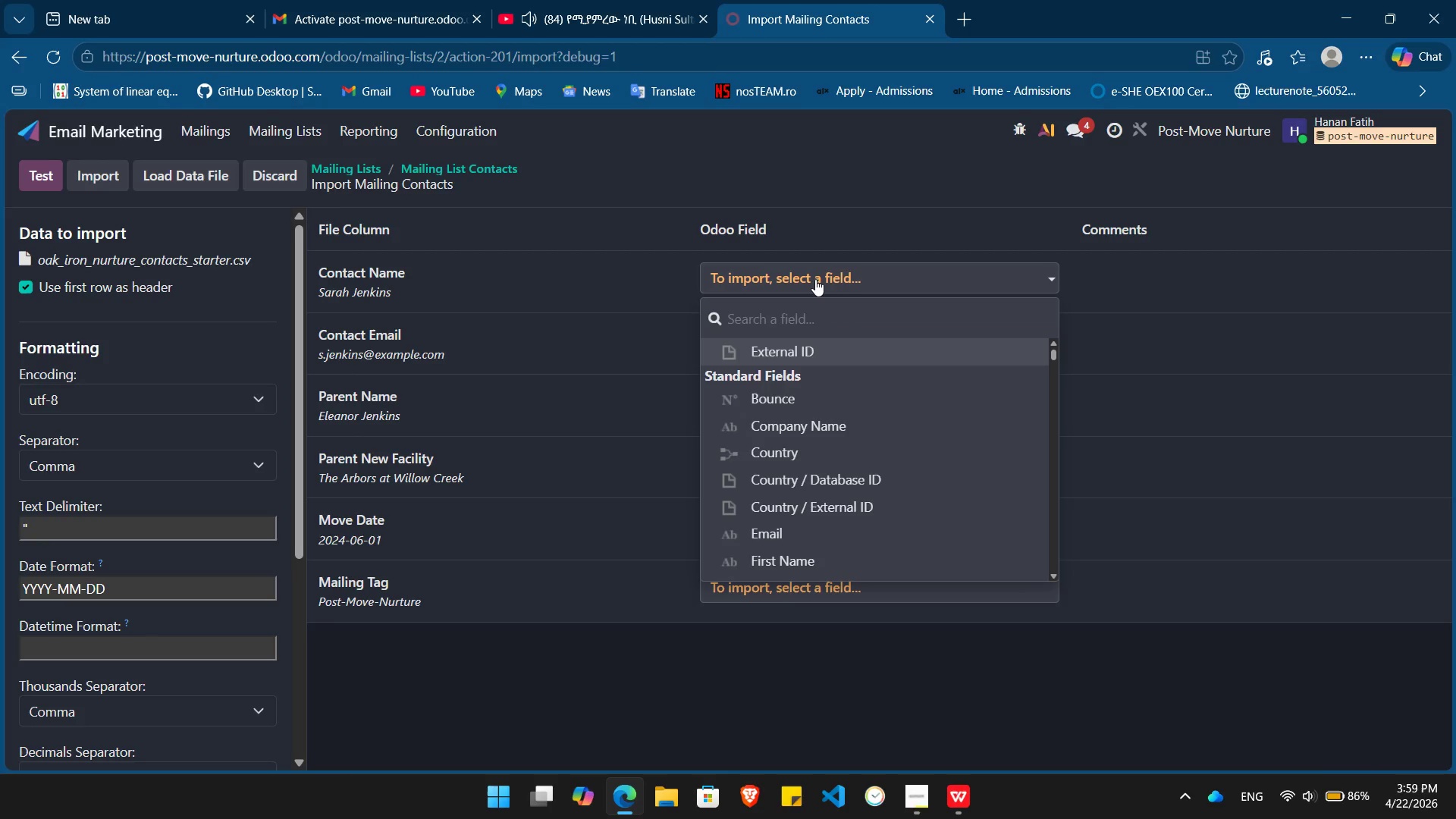 
type(Name)
 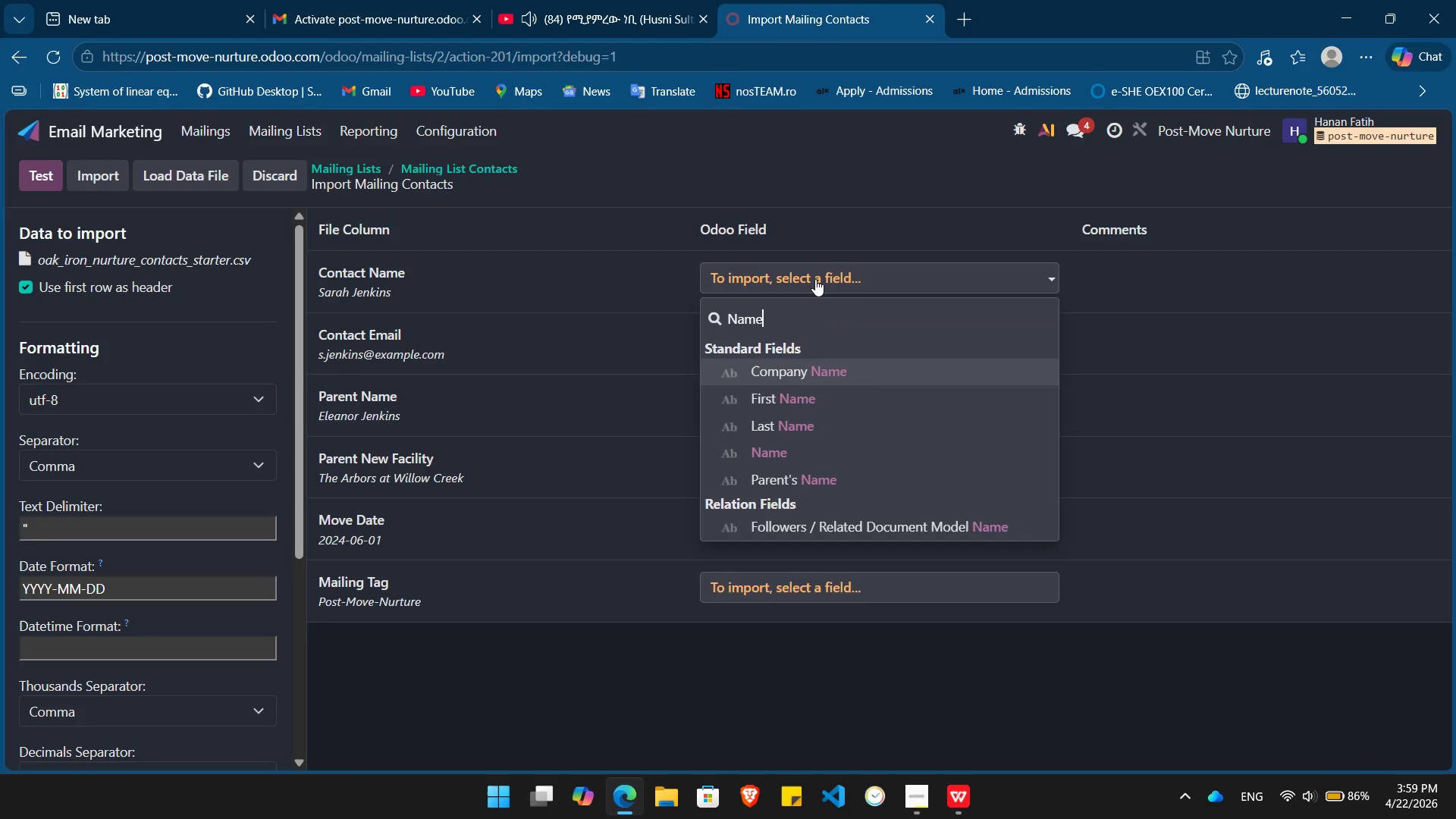 
key(ArrowDown)
 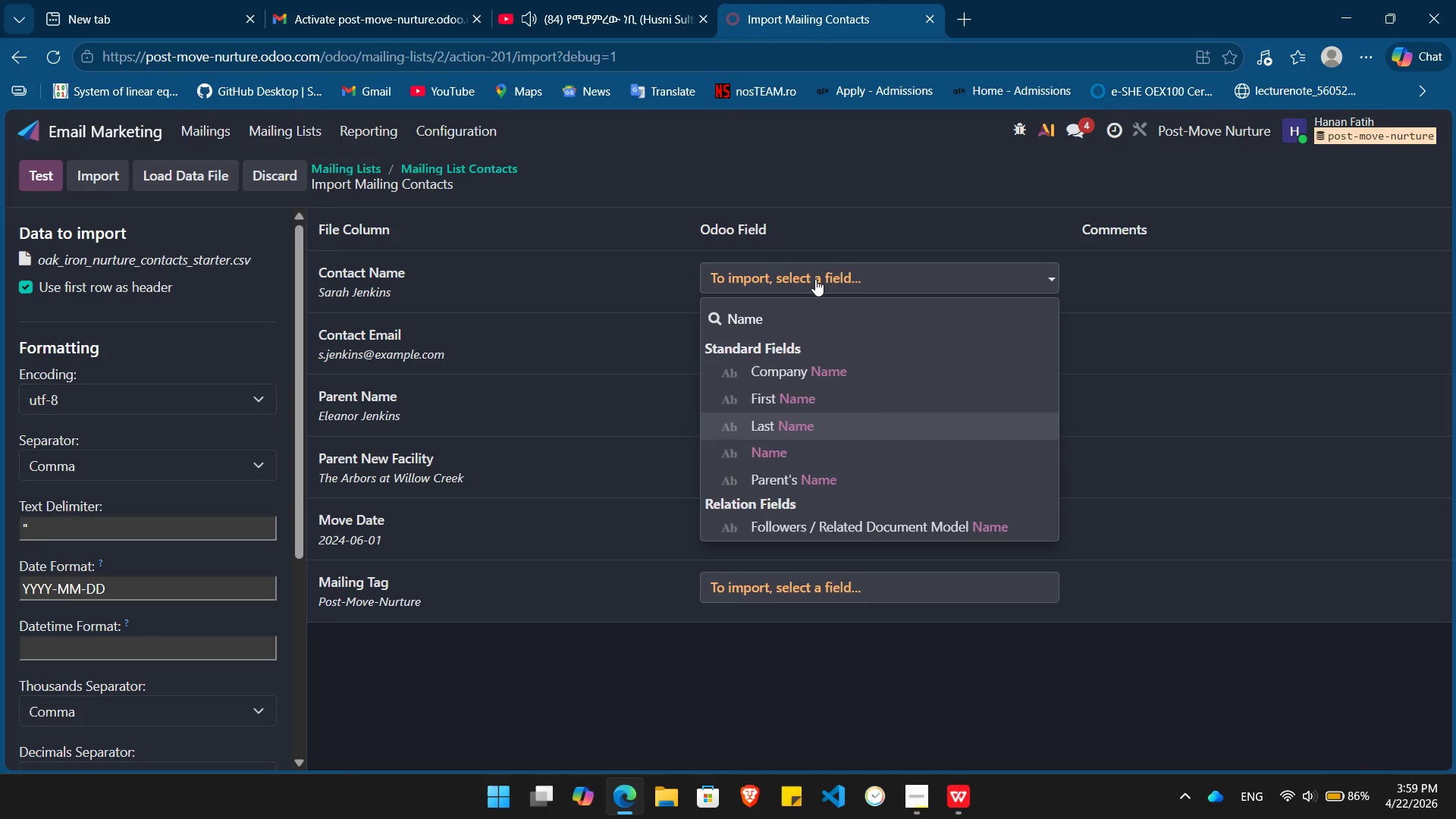 
key(ArrowDown)
 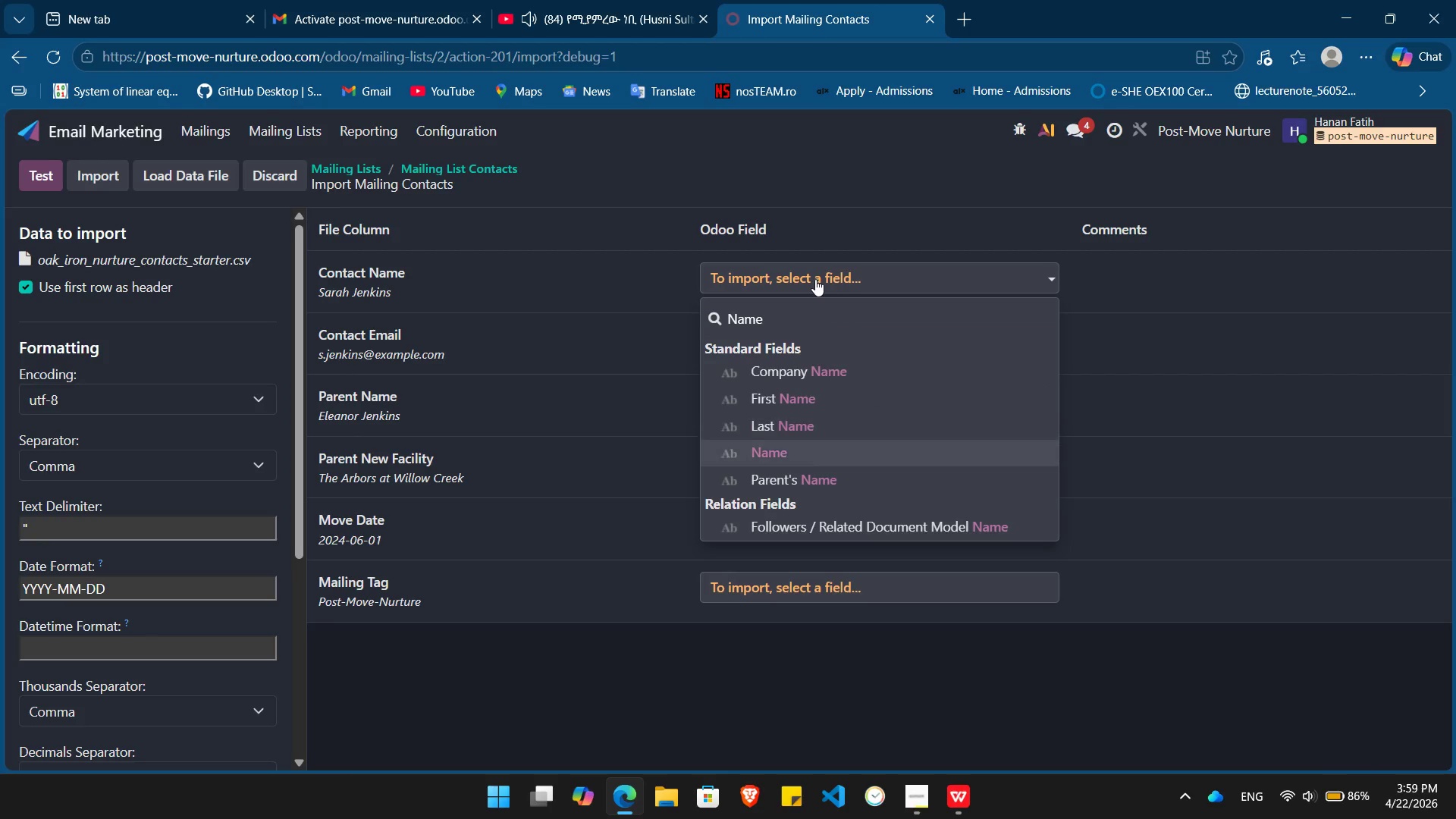 
key(ArrowDown)
 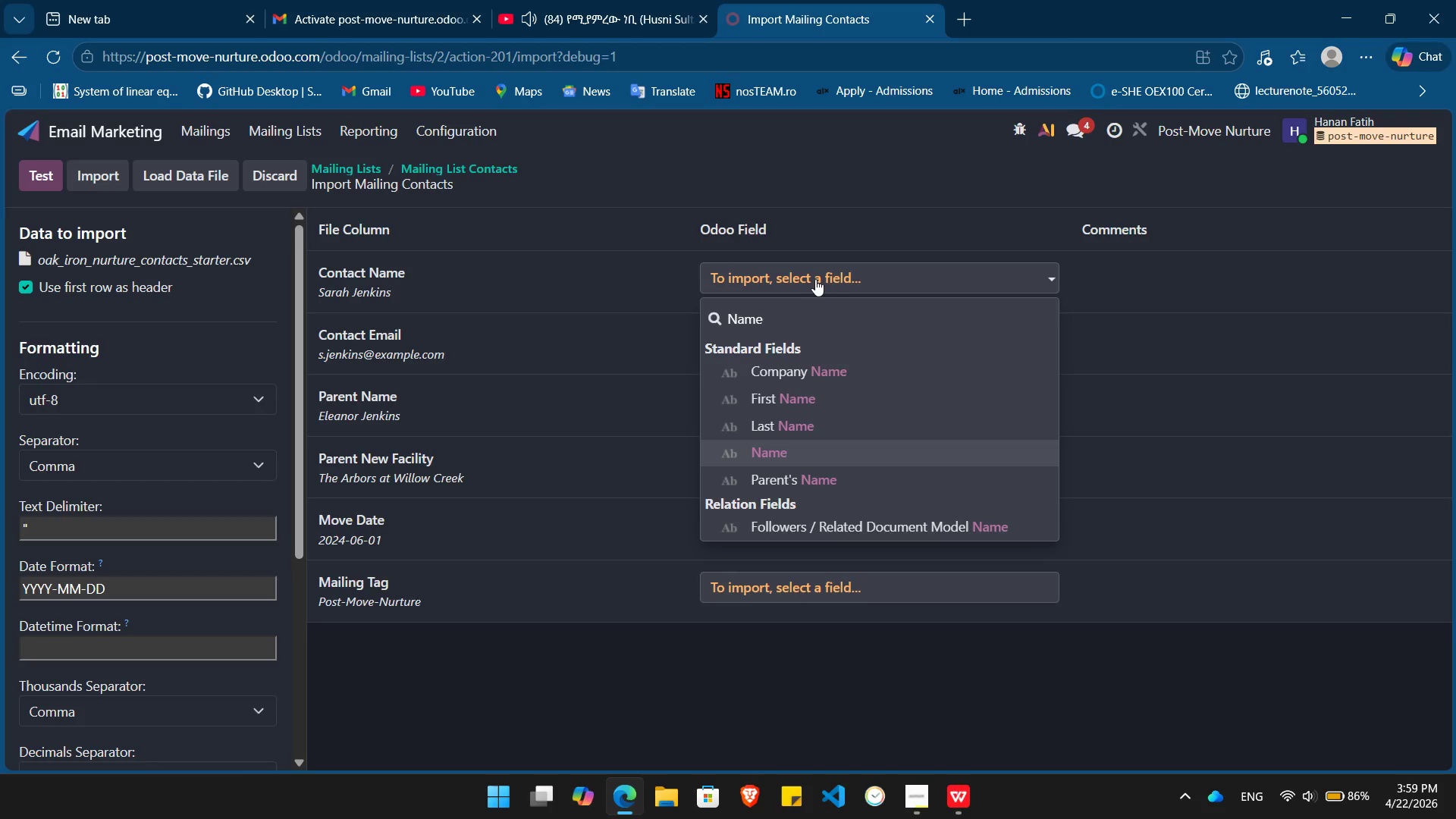 
key(Enter)
 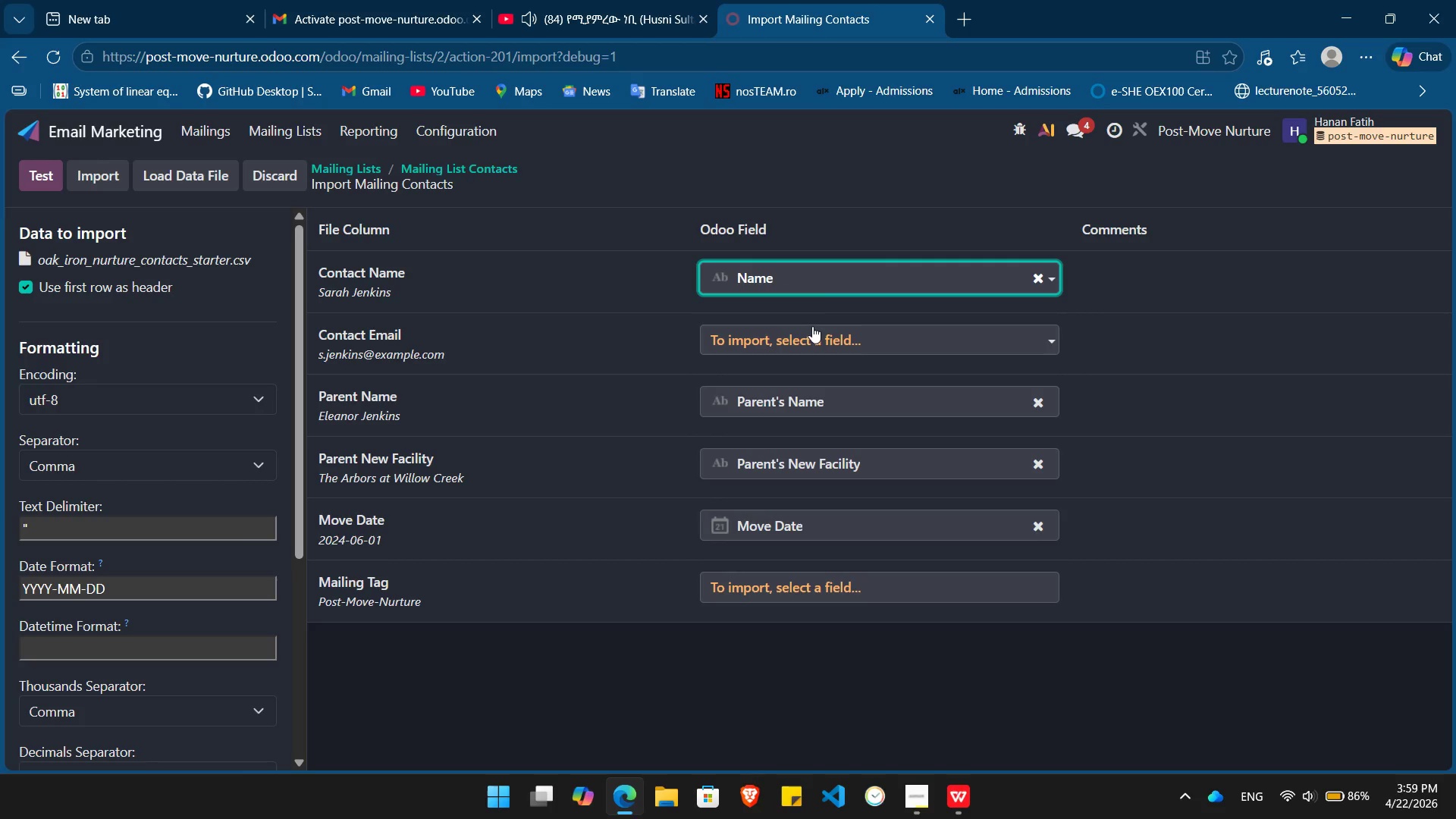 
left_click([813, 328])
 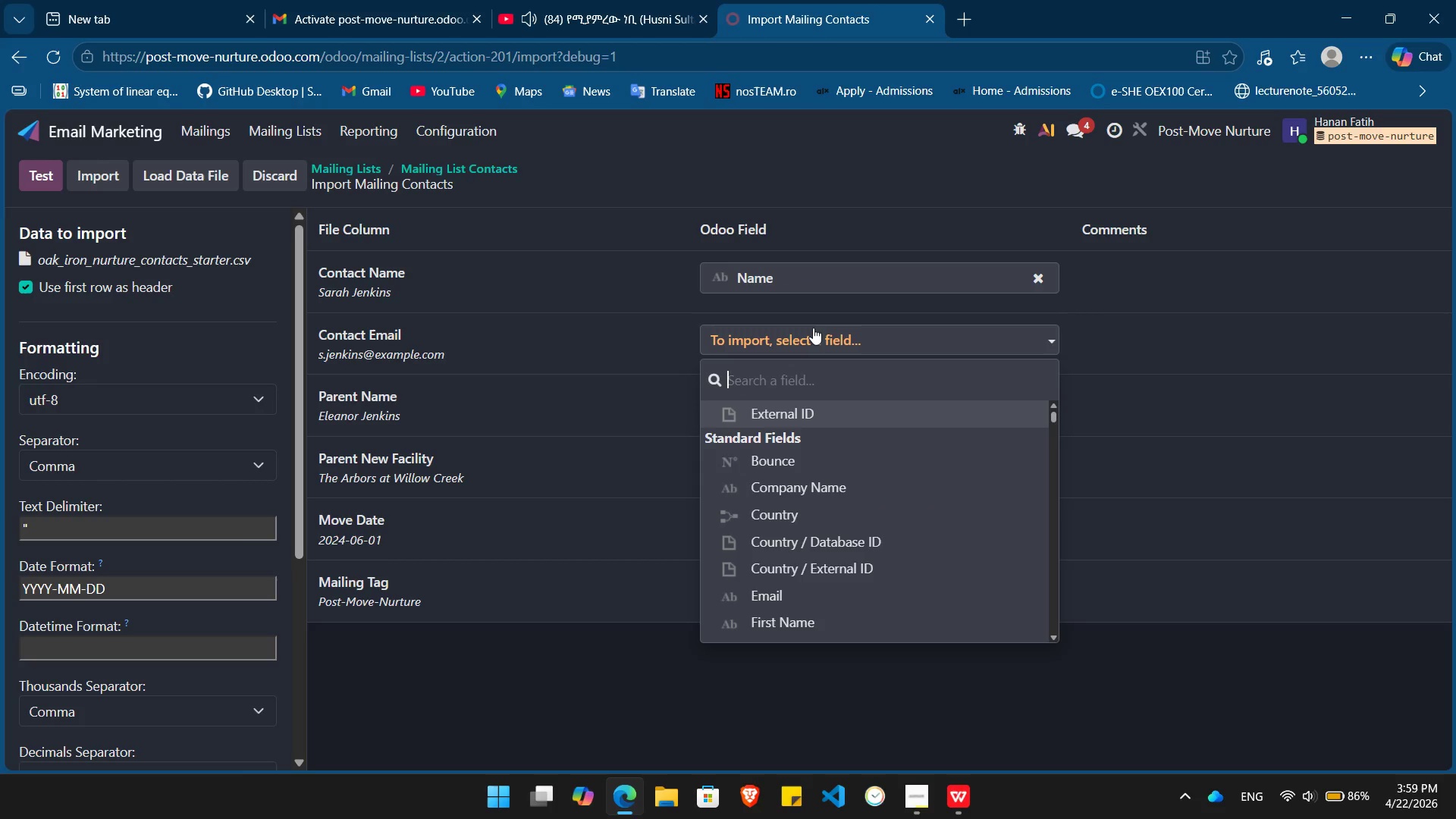 
type(Email)
key(Backspace)
key(Backspace)
type(mail)
key(Backspace)
key(Backspace)
key(Backspace)
type(mmai)
 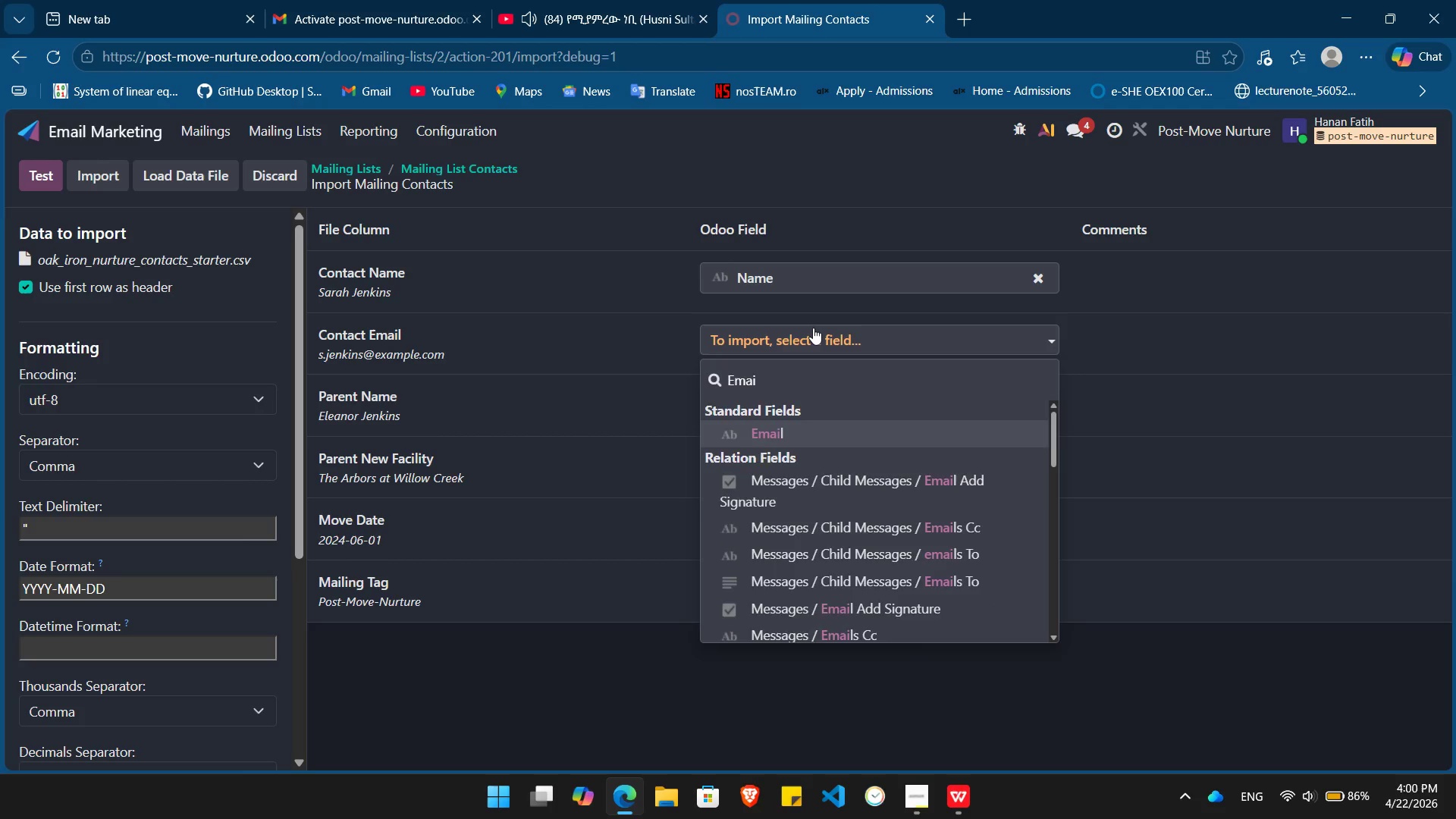 
key(Enter)
 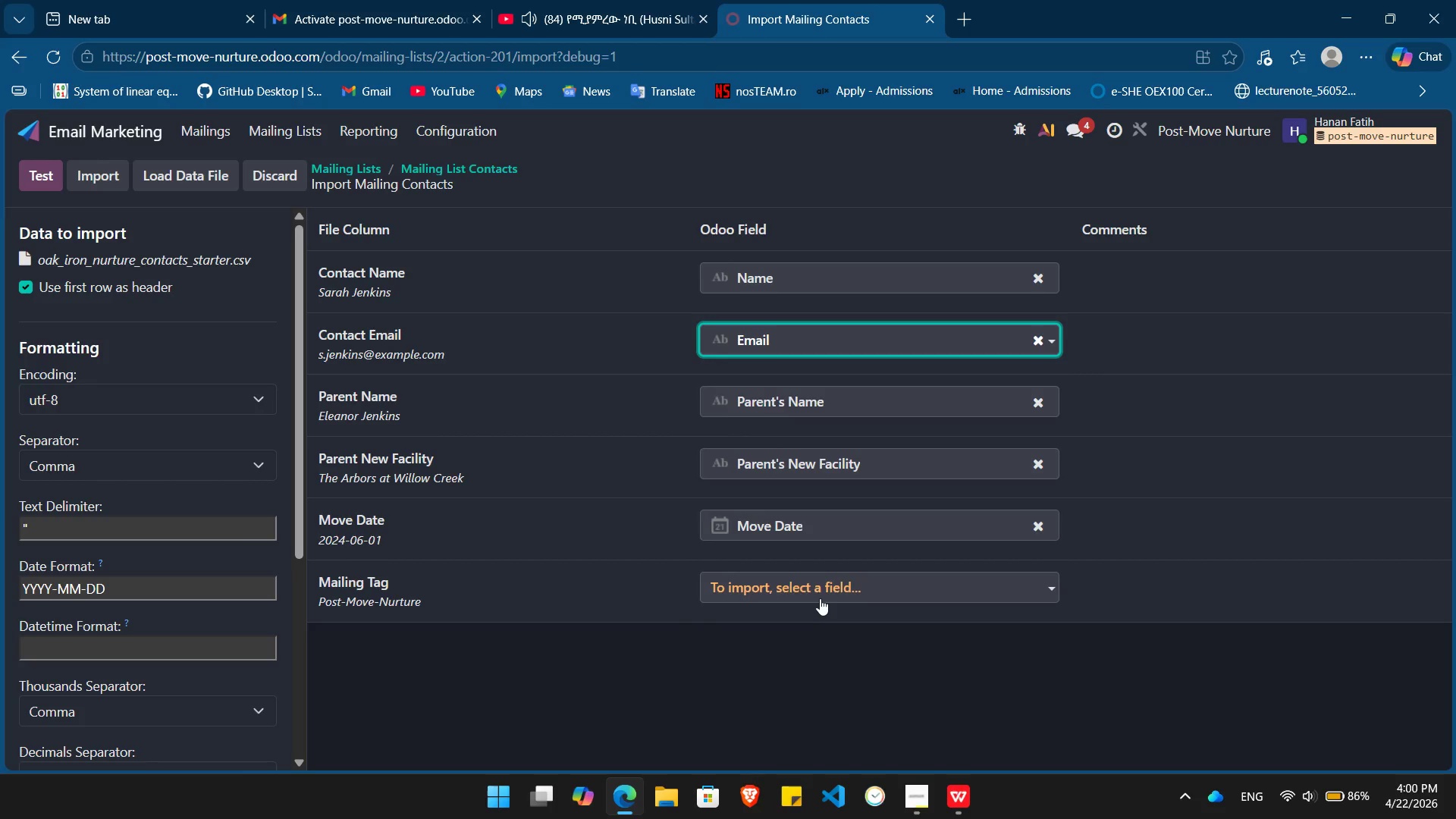 
left_click([822, 590])
 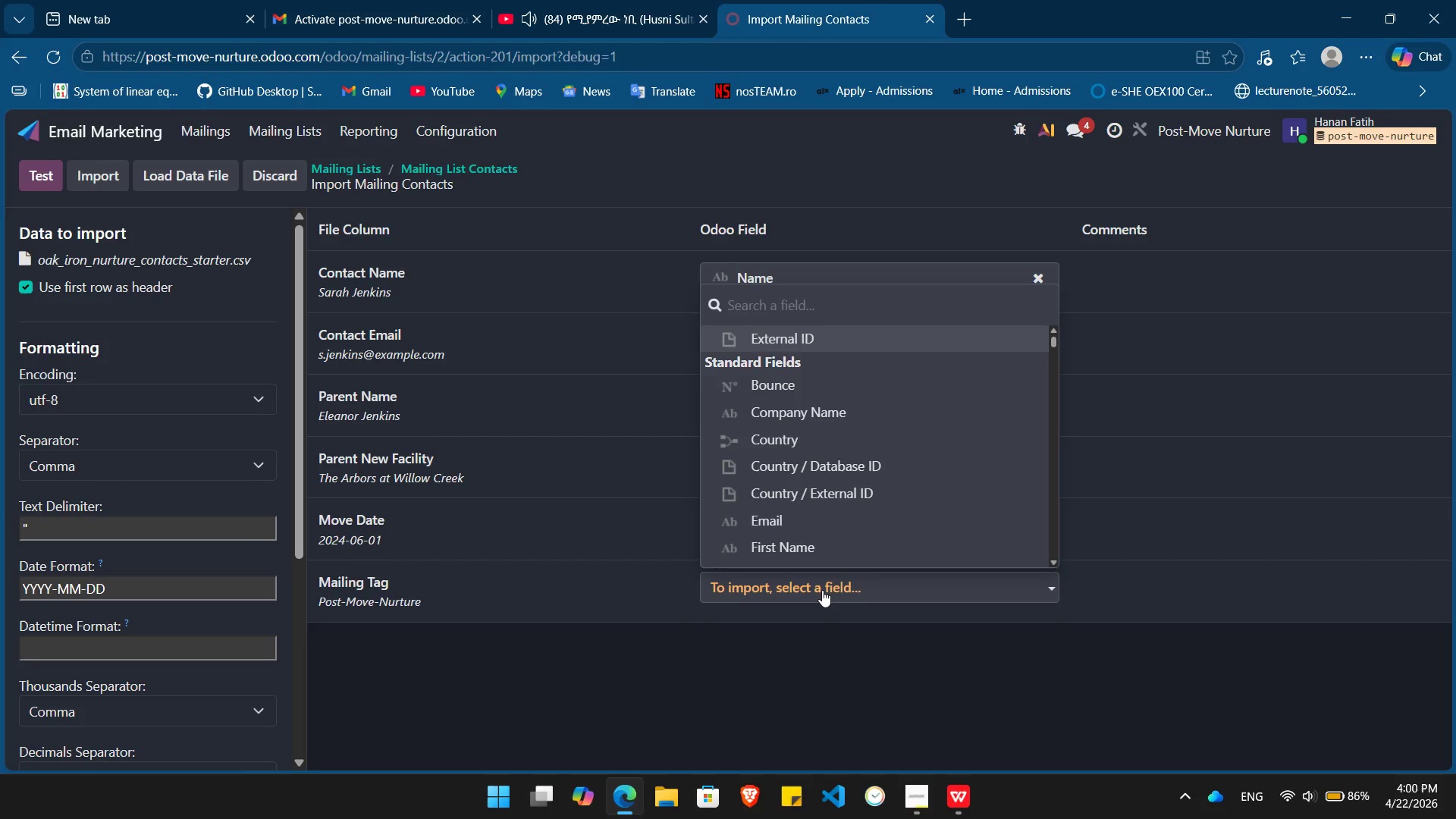 
type(Tag)
 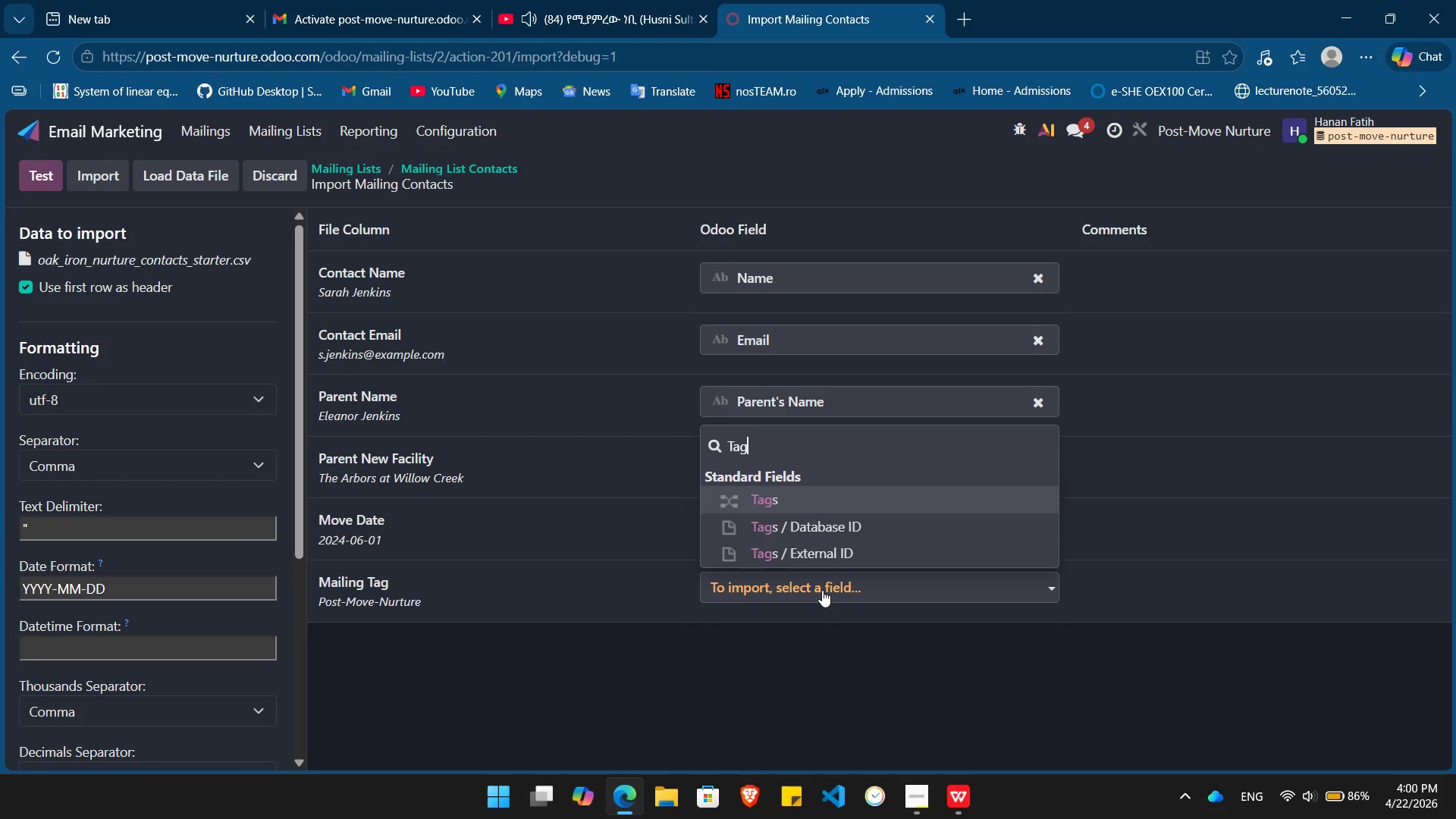 
key(Enter)
 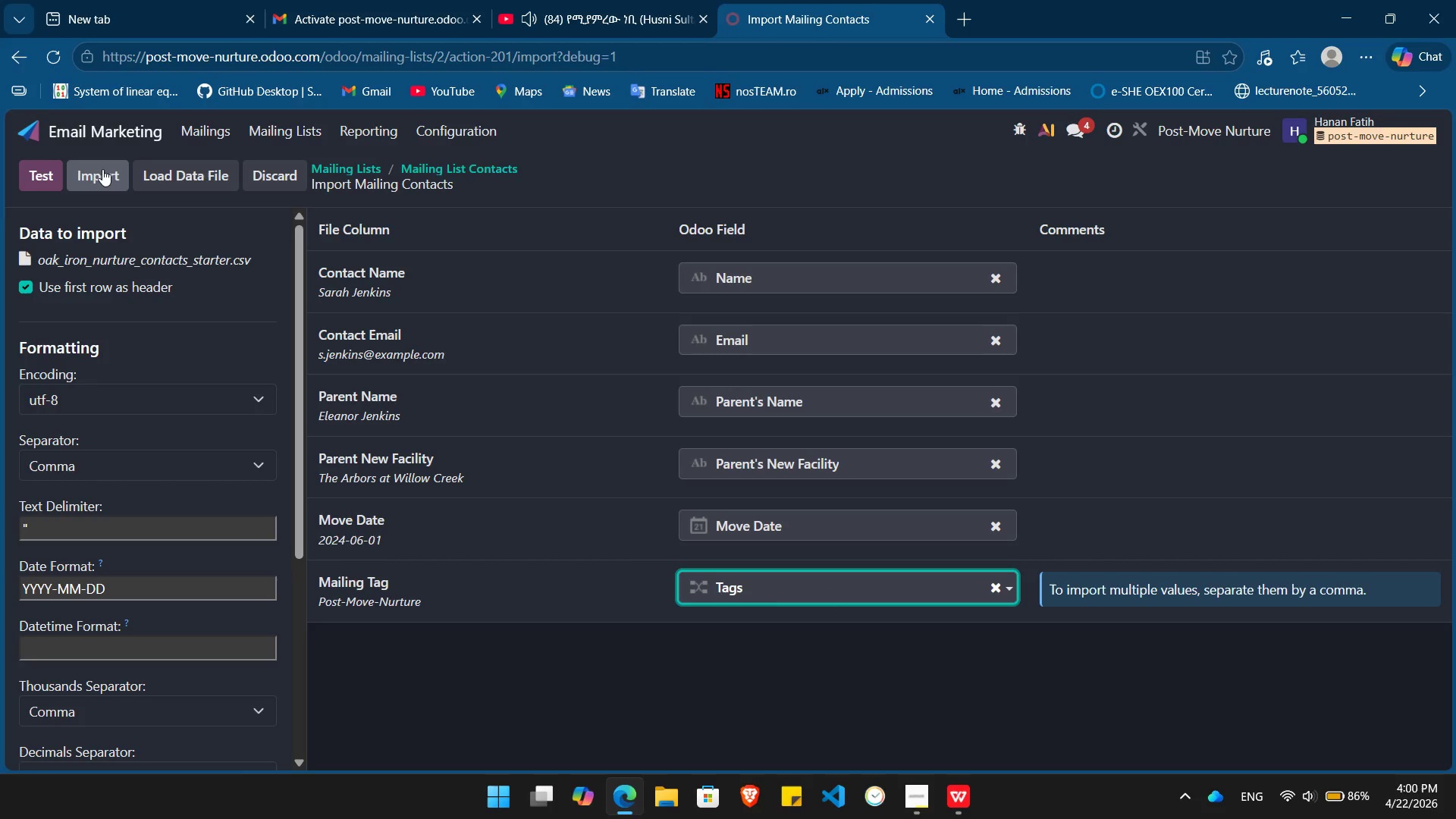 
wait(5.34)
 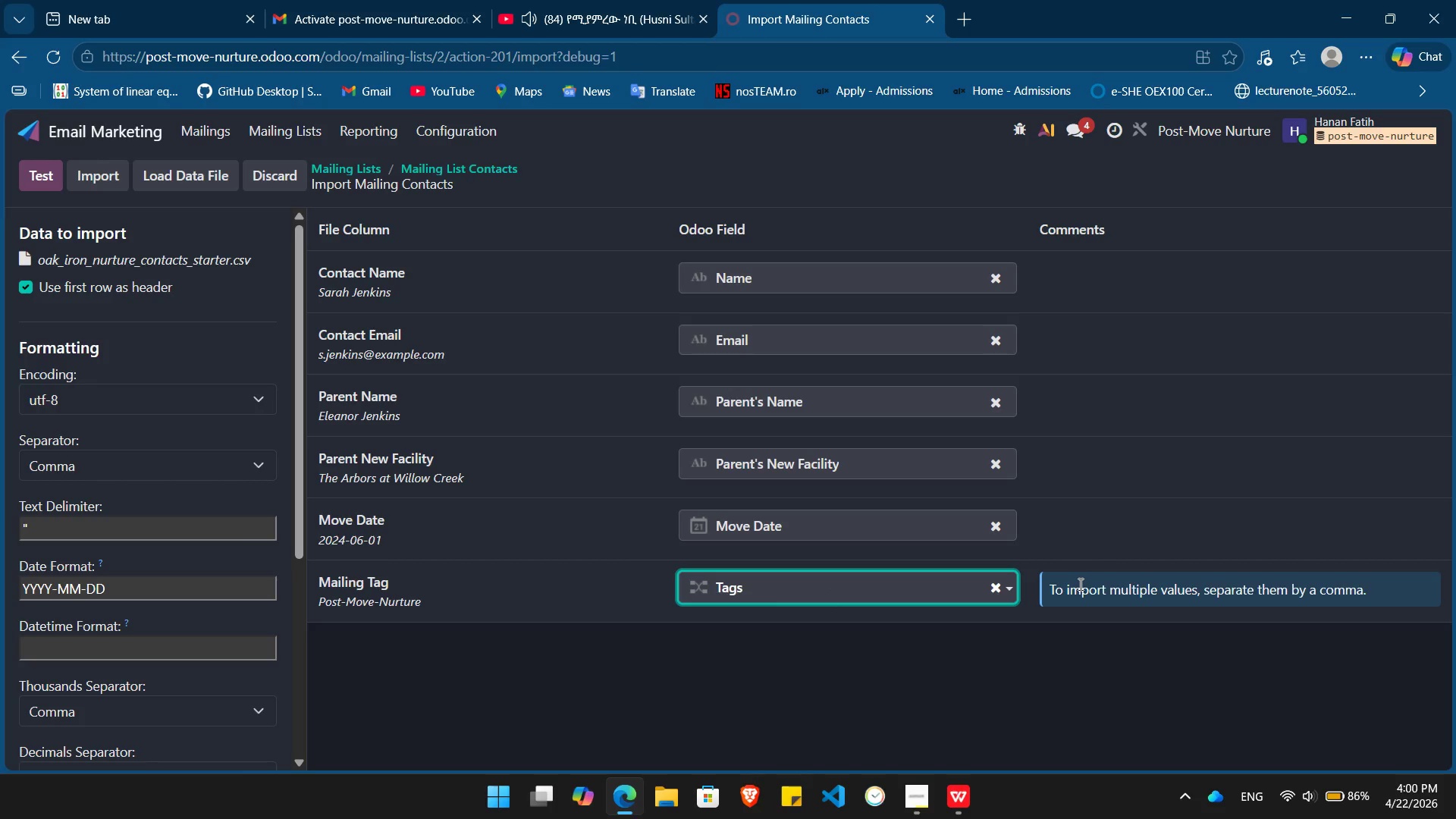 
left_click([102, 169])
 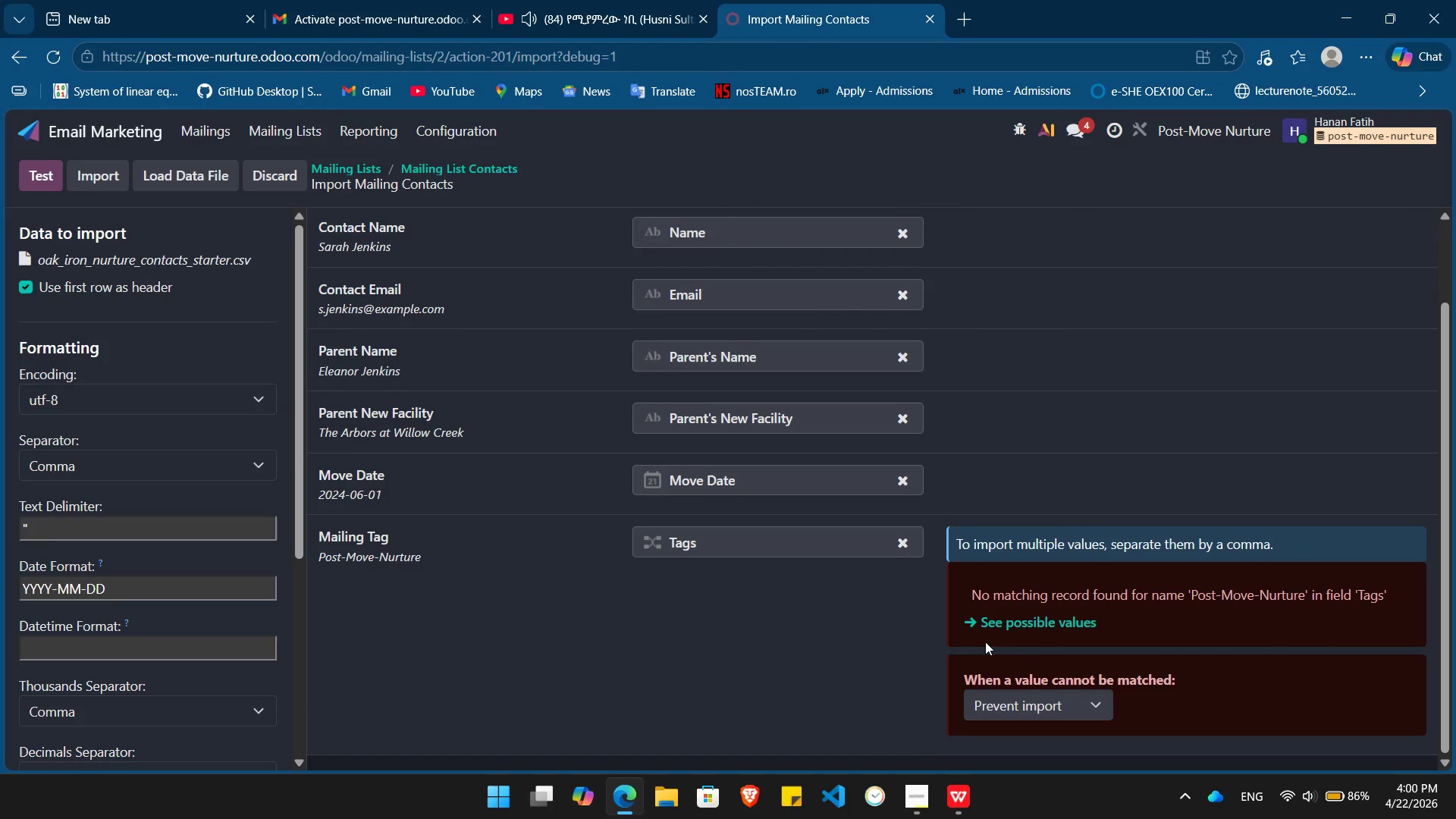 
left_click([1032, 710])
 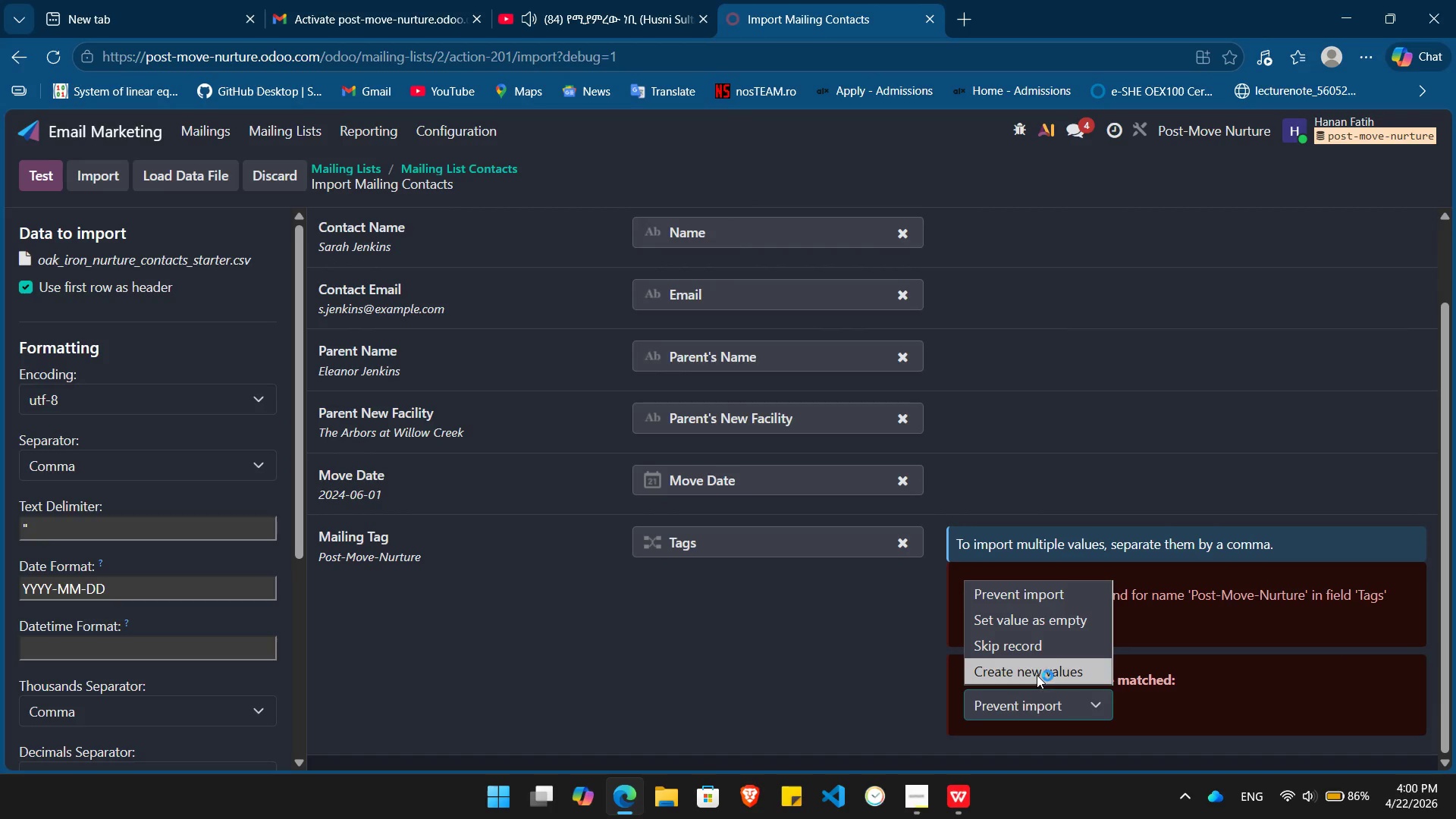 
left_click([1036, 675])
 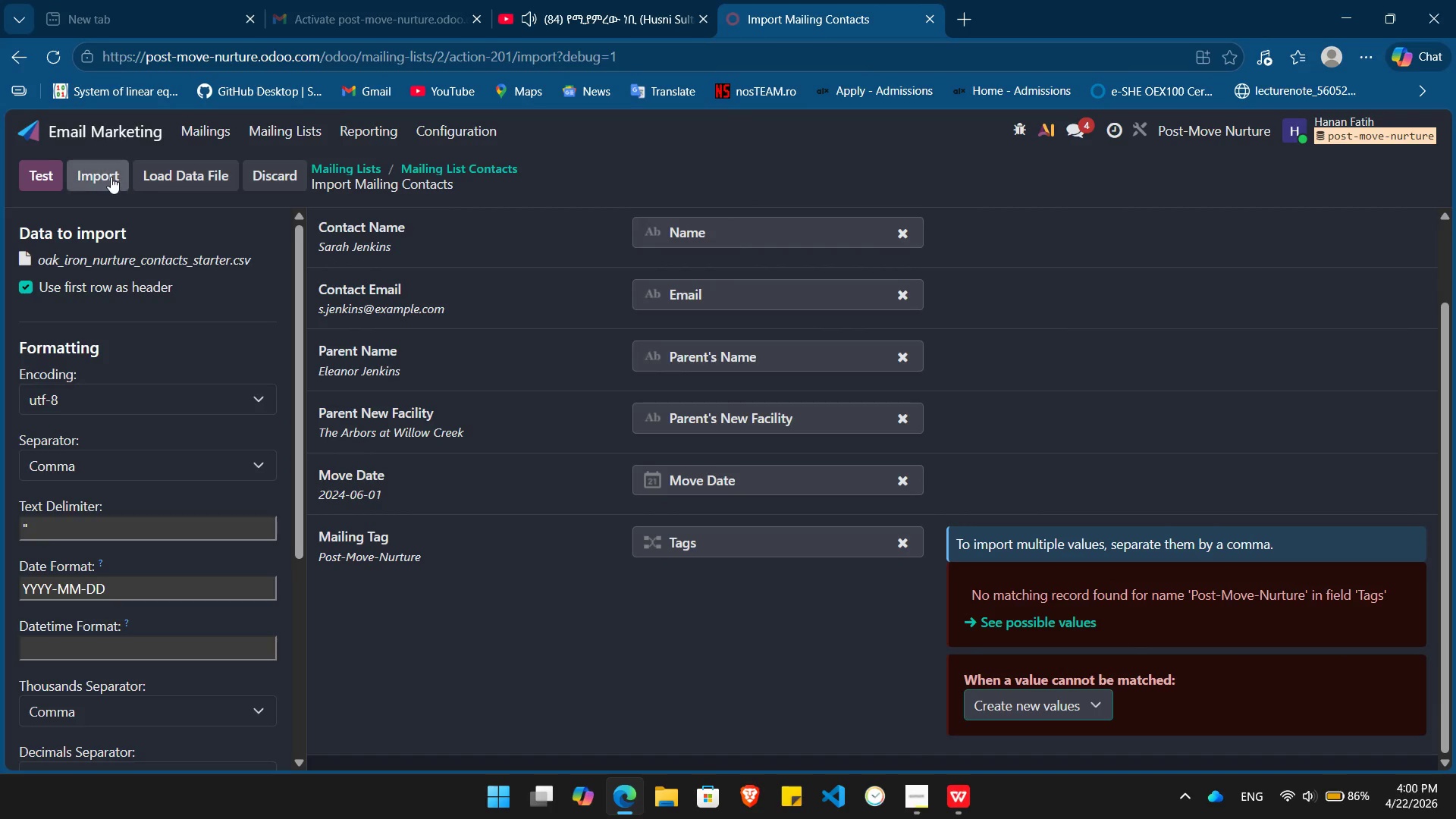 
left_click([97, 173])
 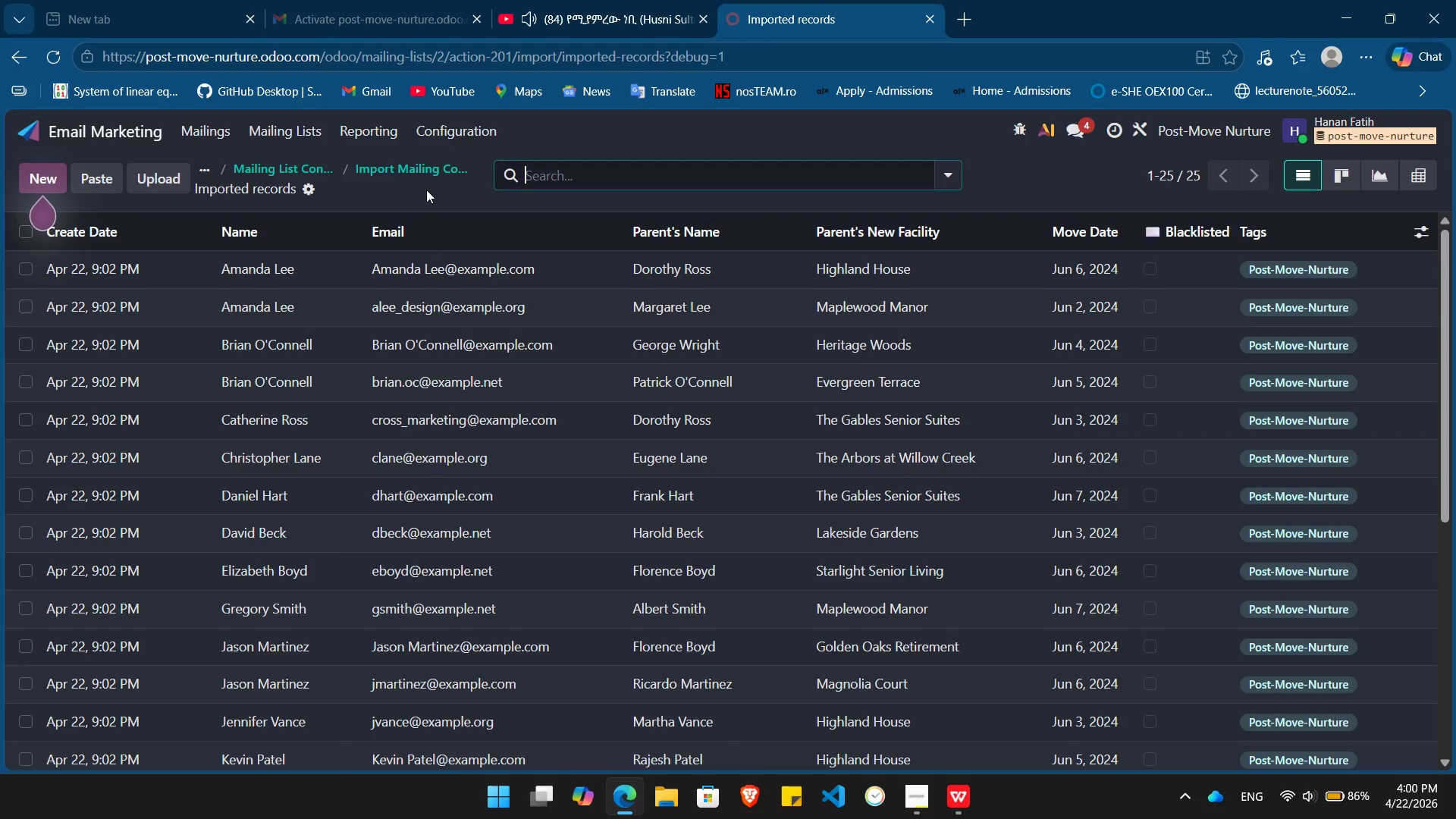 
wait(6.77)
 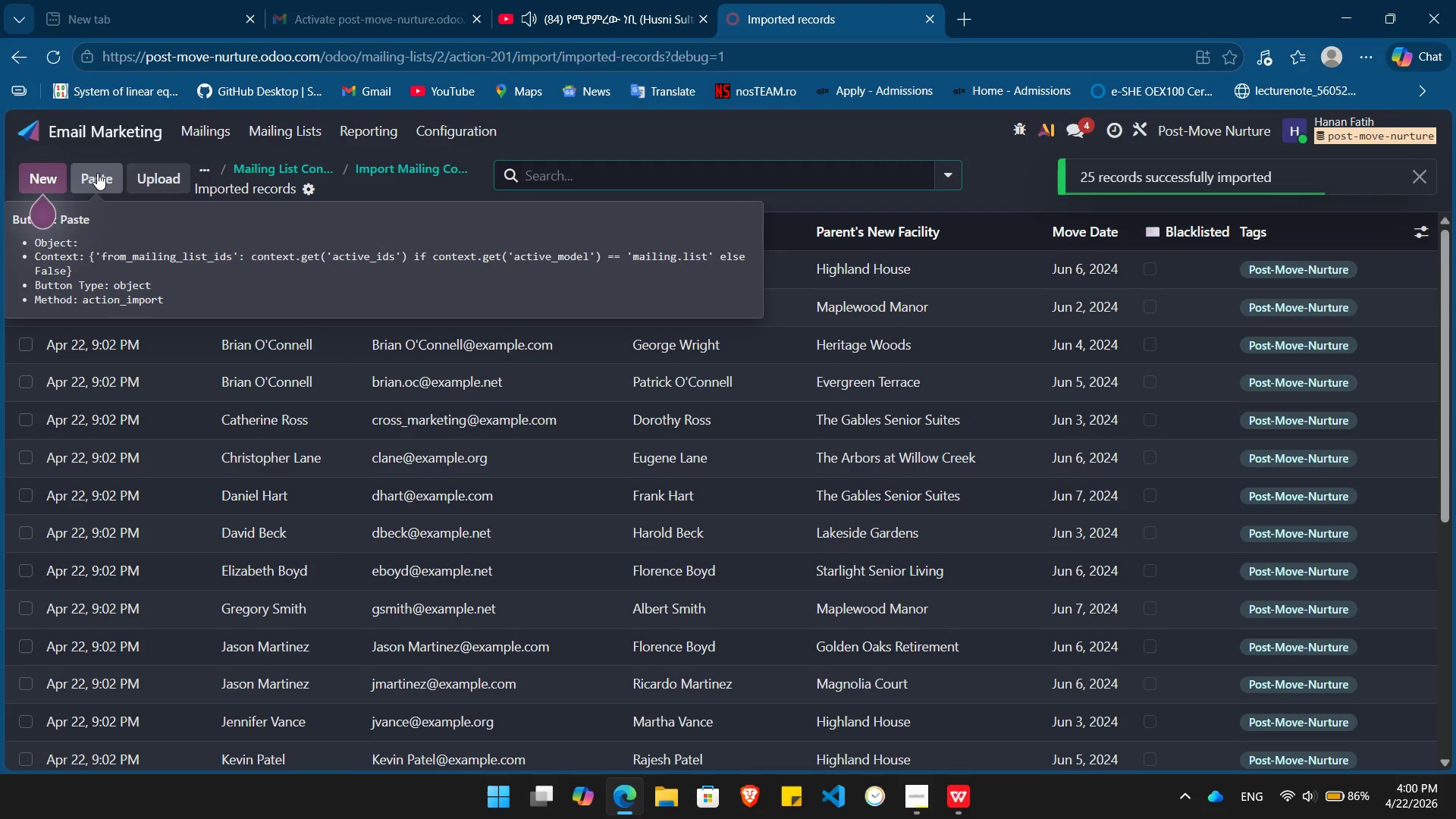 
key(PrintScreen)
 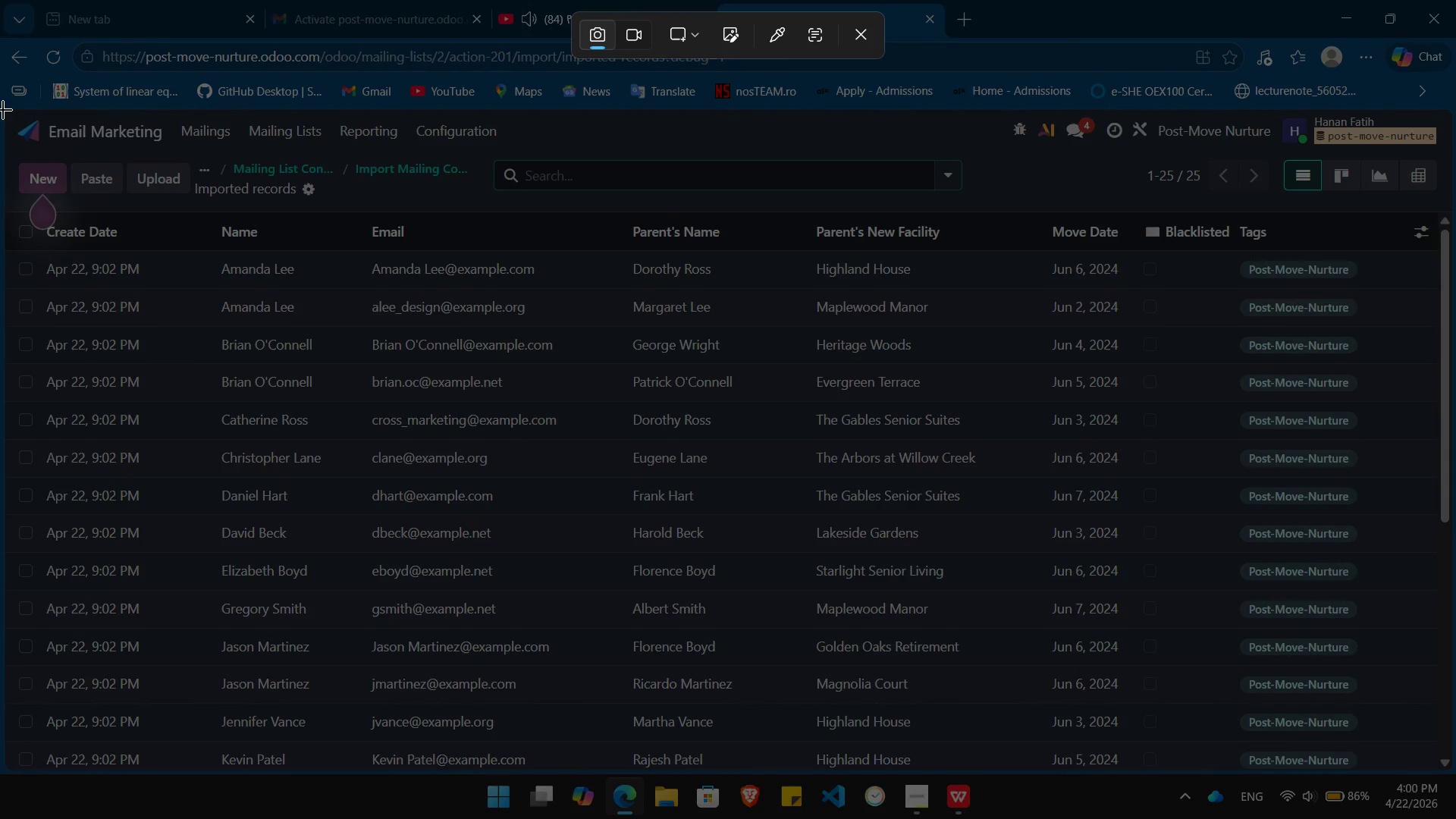 
left_click_drag(start_coordinate=[9, 111], to_coordinate=[1445, 770])
 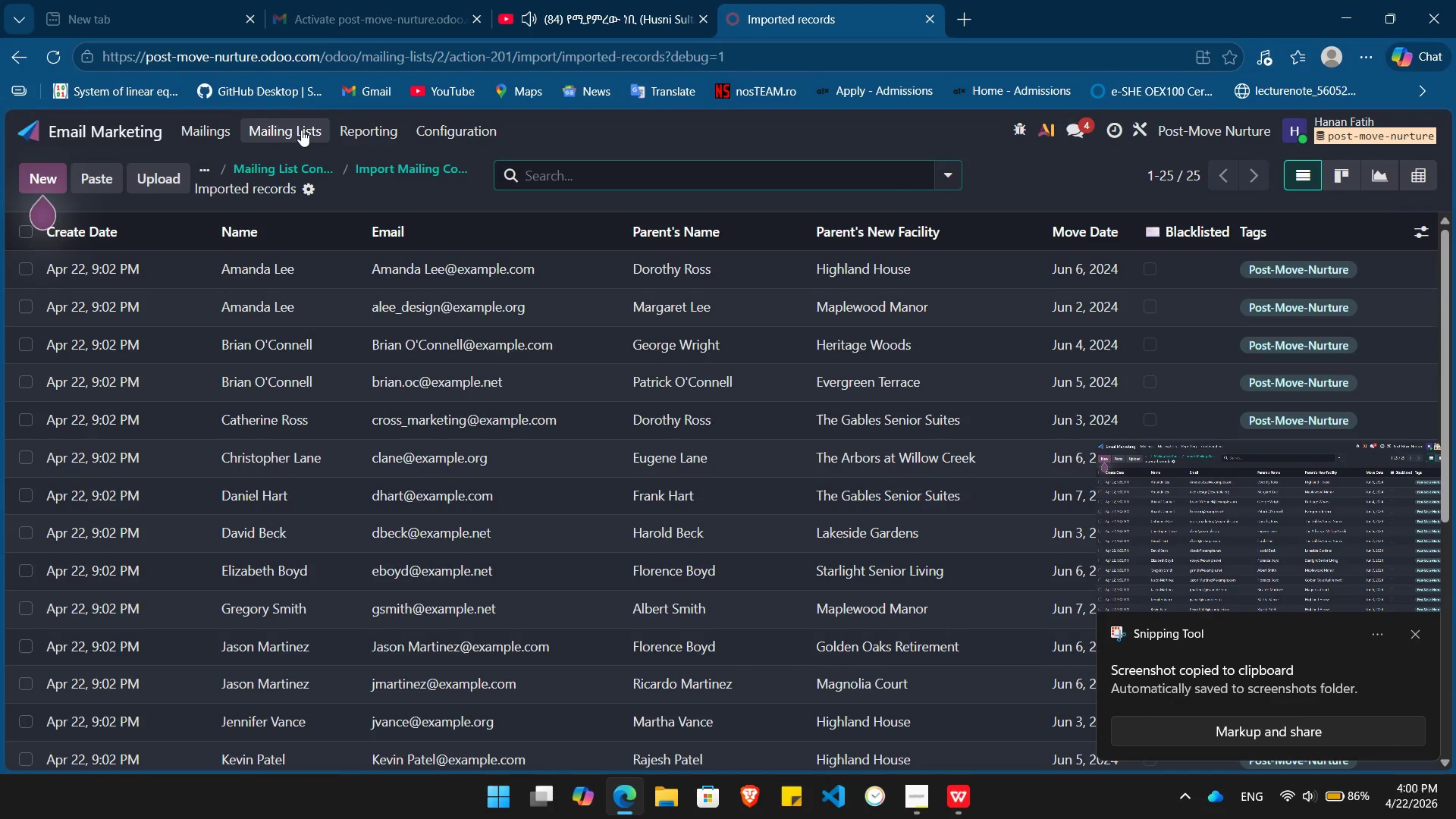 
wait(10.31)
 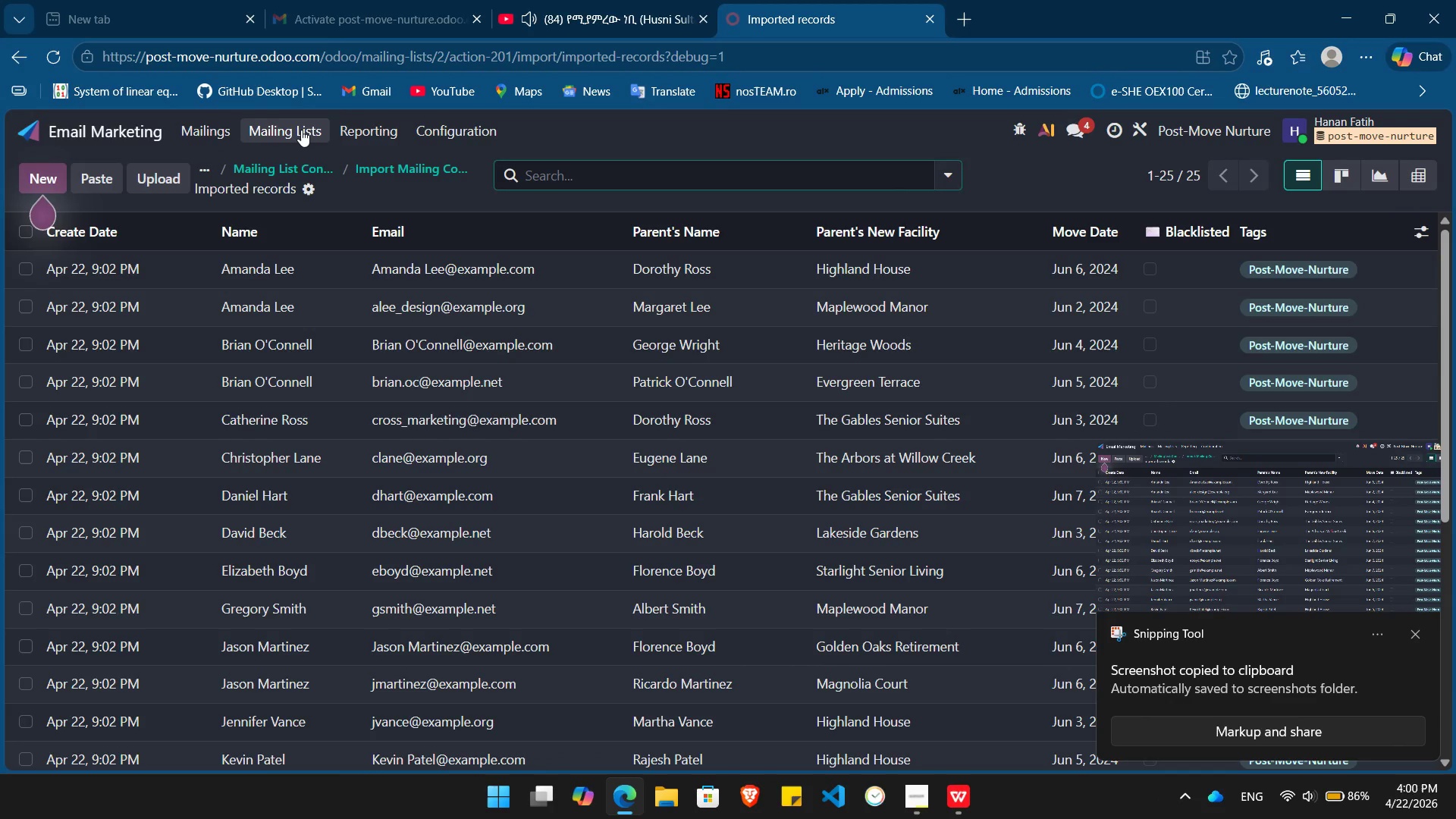 
left_click([197, 128])
 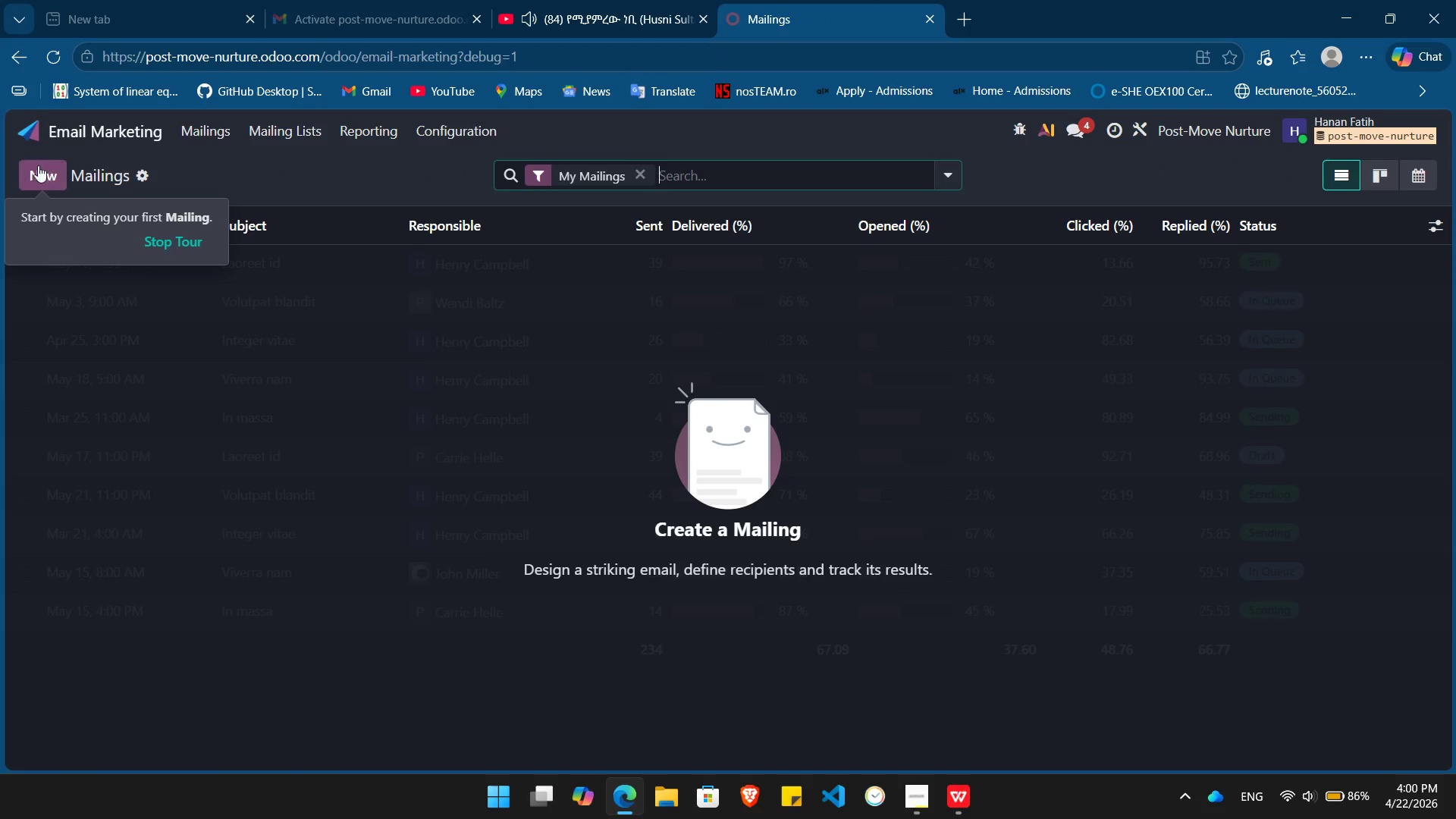 
left_click([36, 162])
 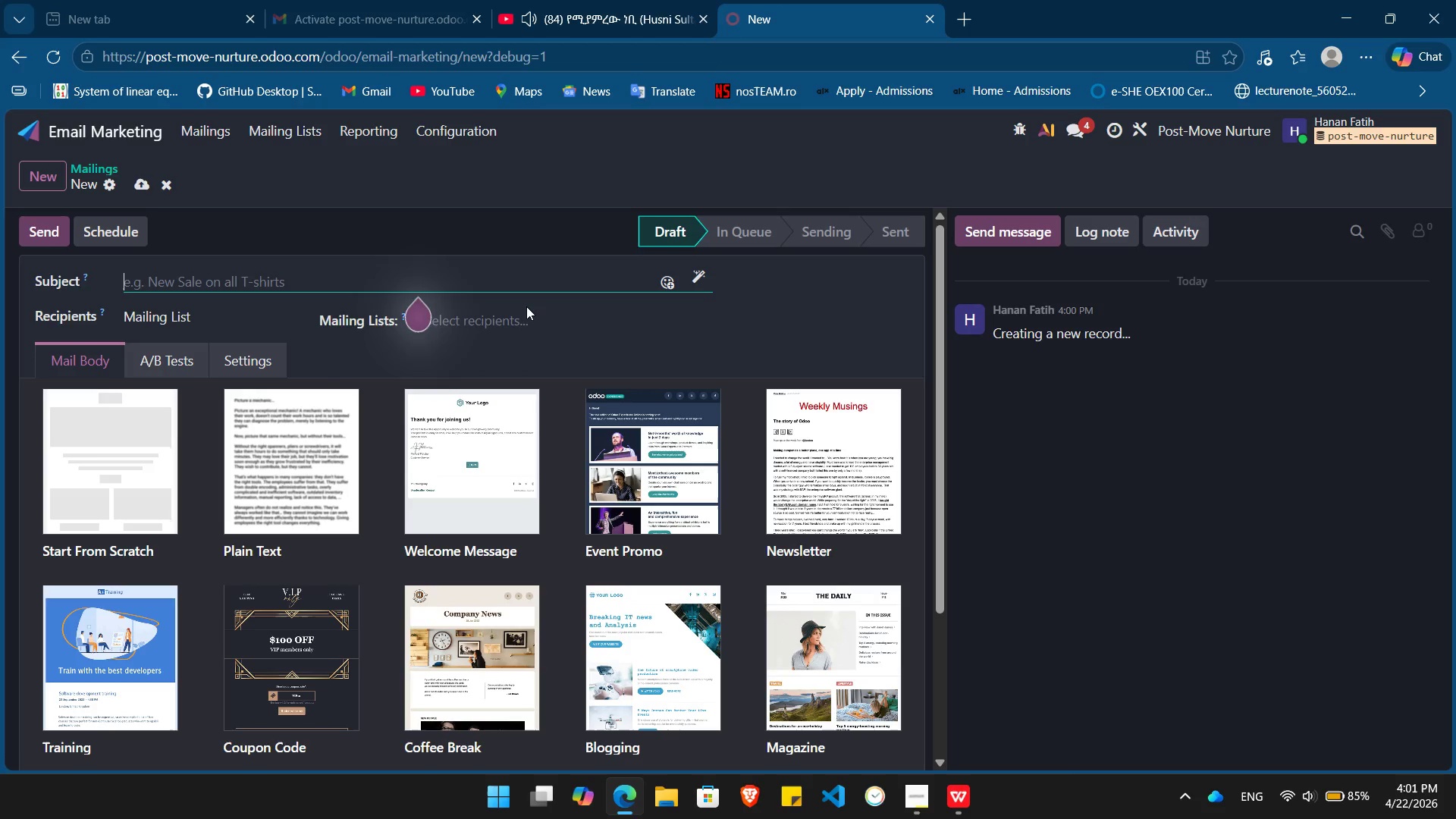 
wait(11.44)
 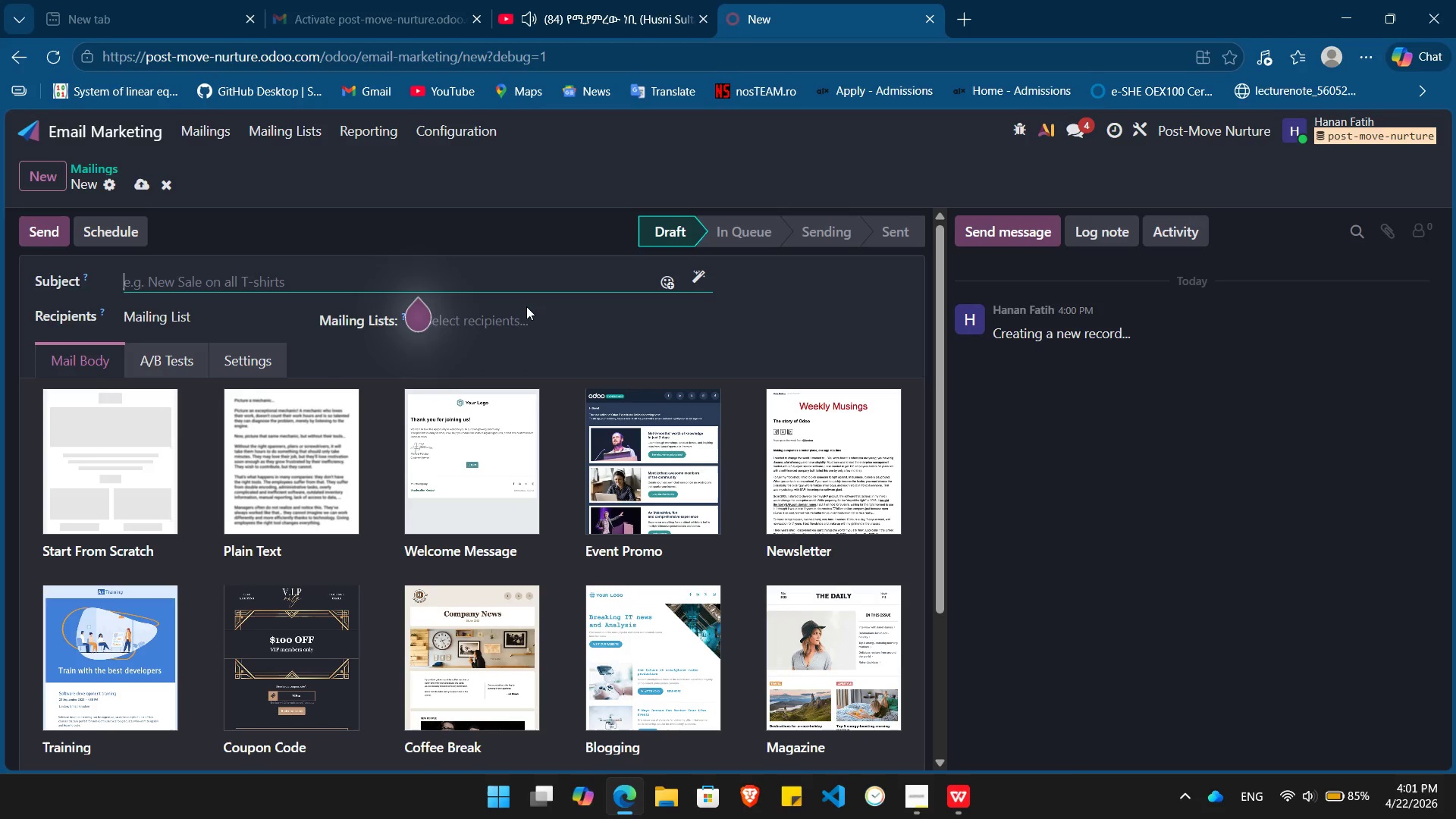 
left_click([94, 124])
 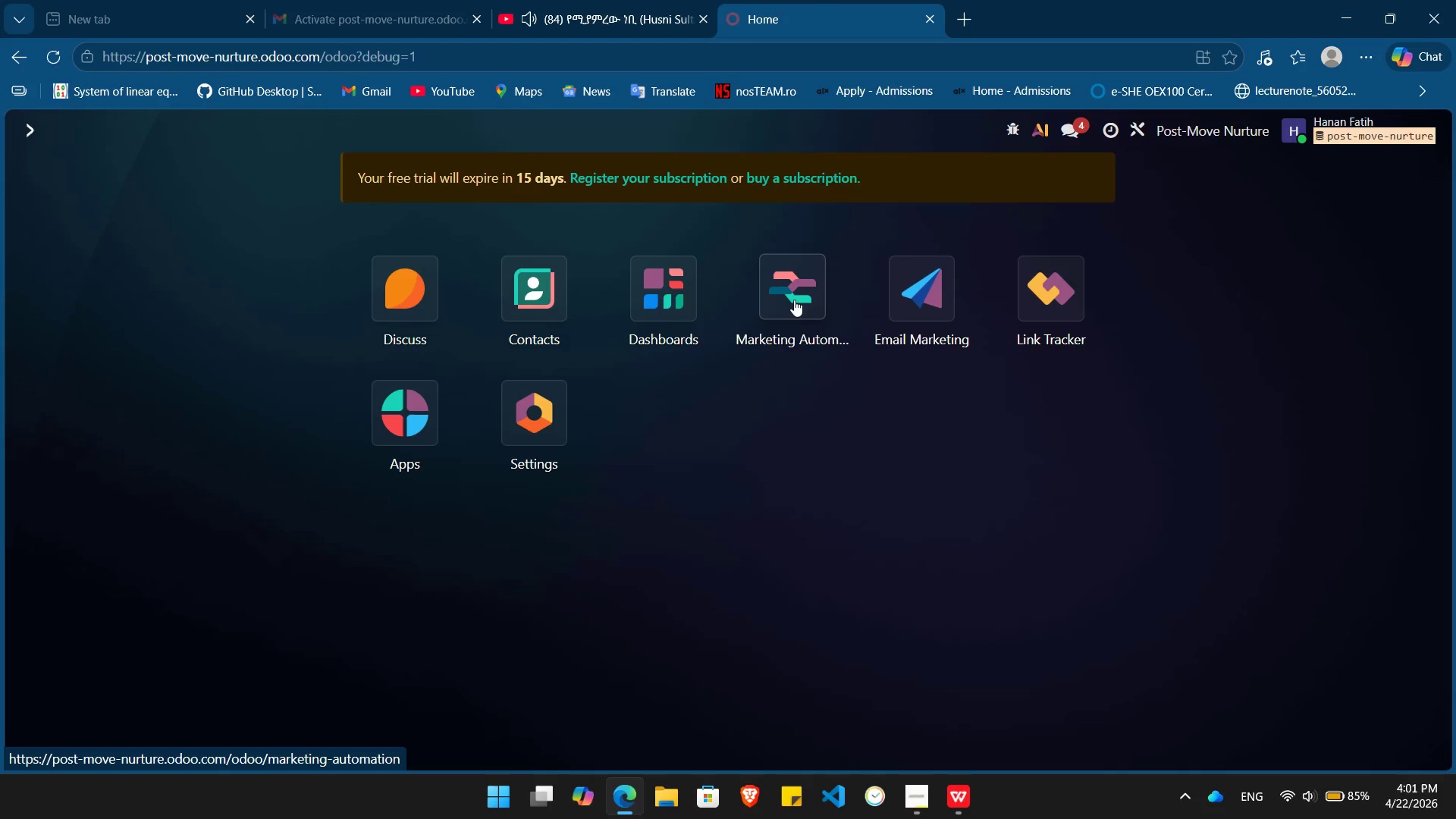 
left_click([794, 300])
 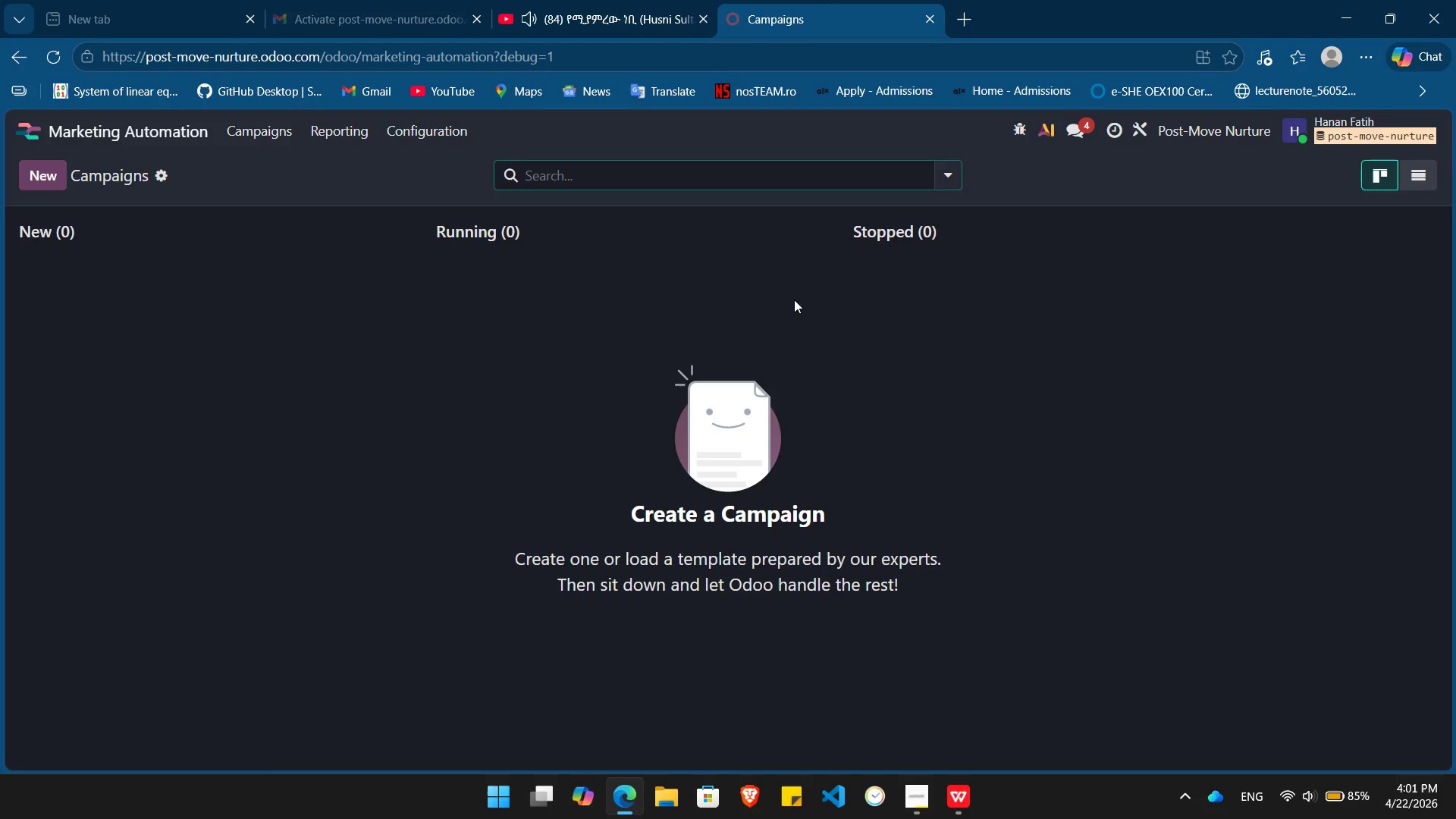 
wait(28.64)
 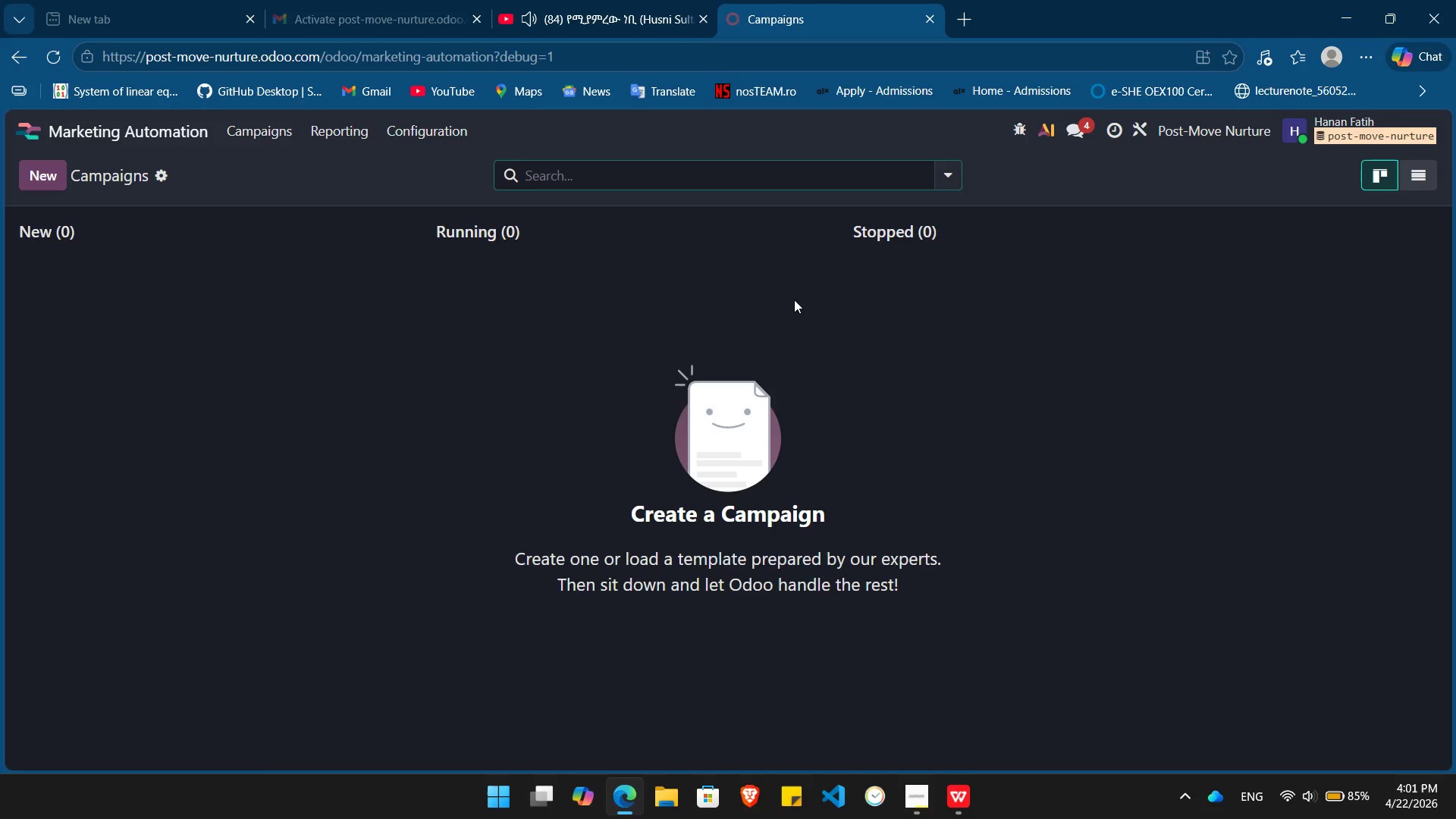 
left_click([45, 174])
 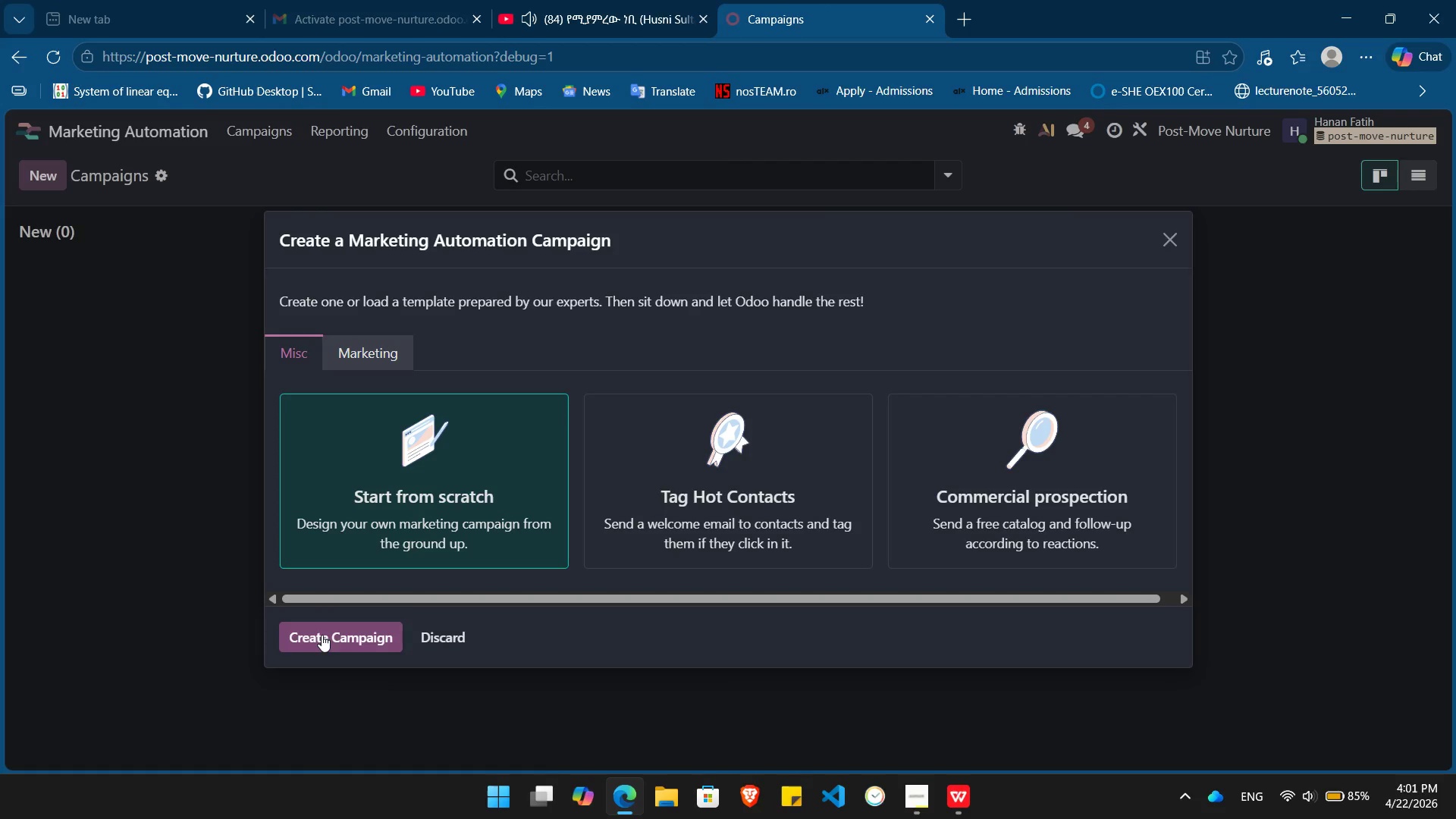 
left_click([322, 632])
 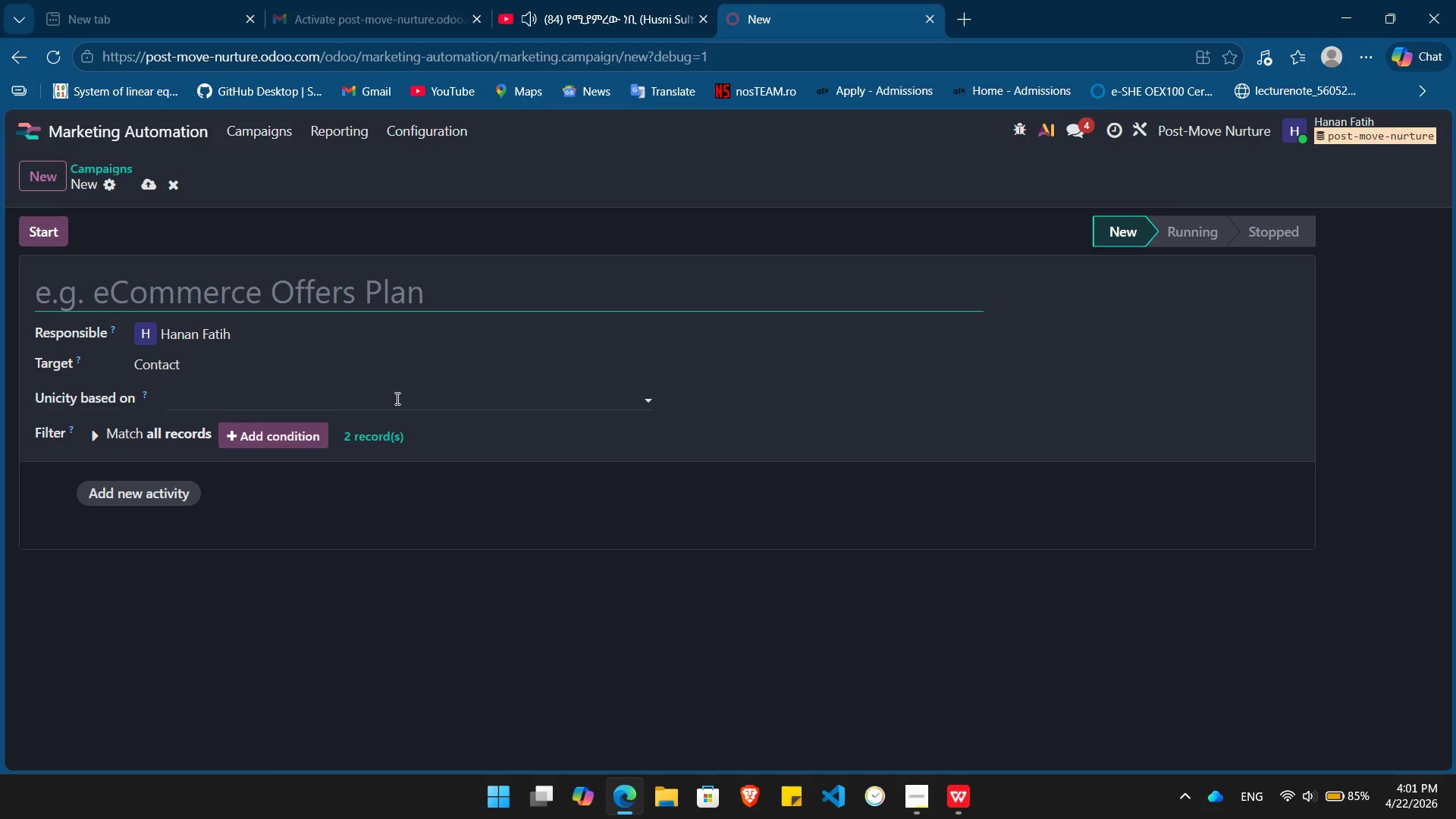 
type(Post)
key(Tab)
key(Tab)
 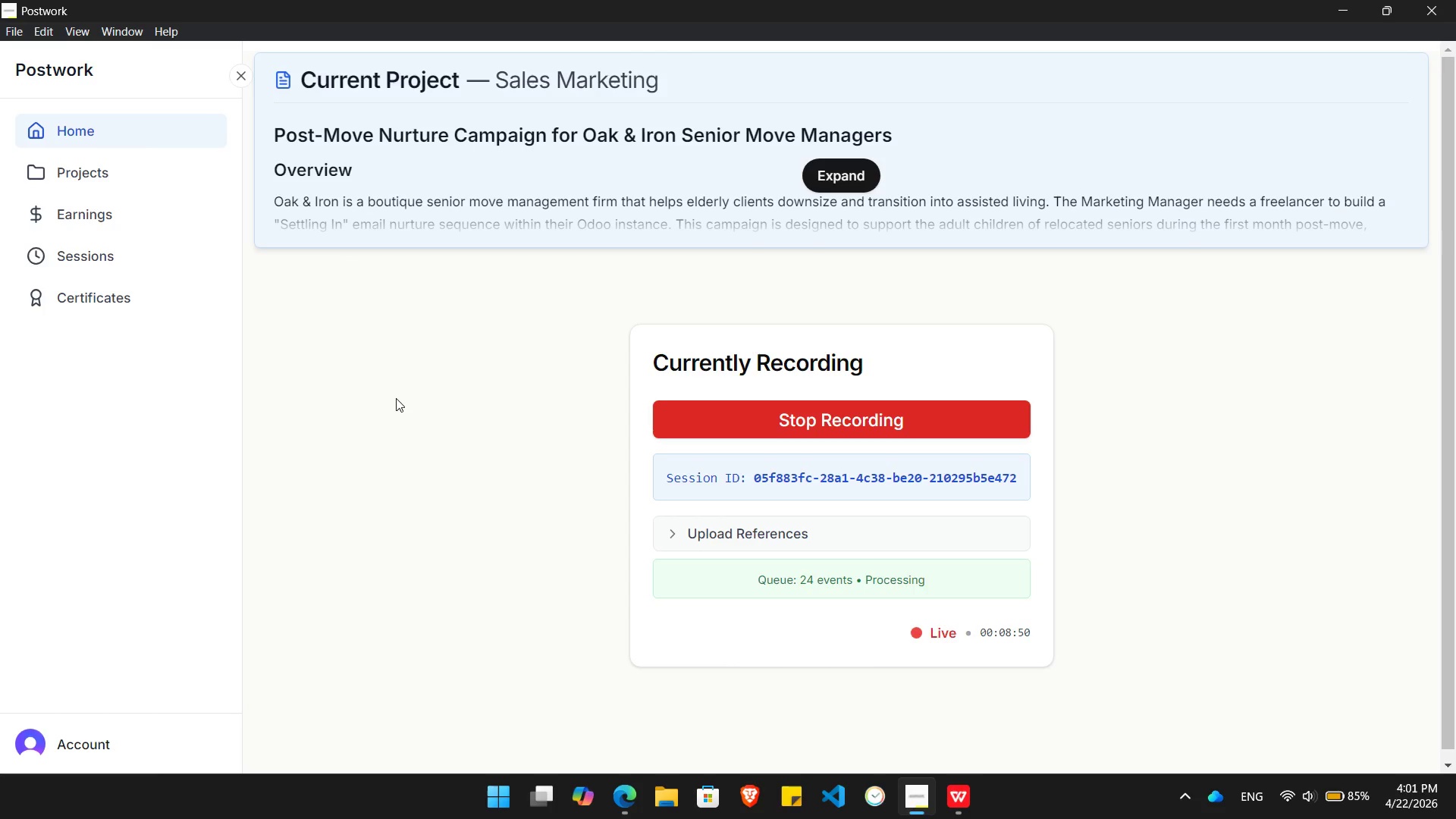 
hold_key(key=AltLeft, duration=1.08)